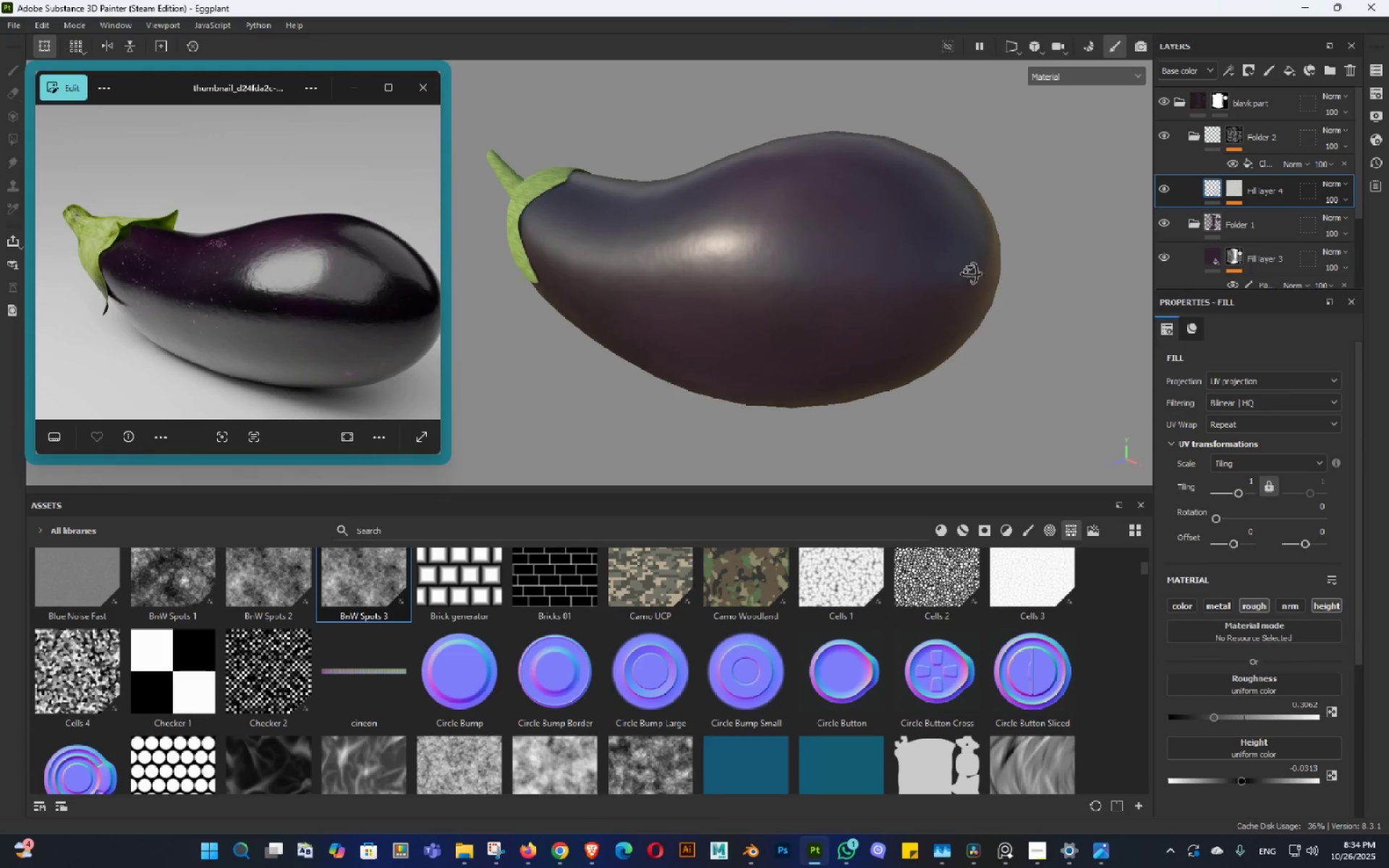 
key(Alt+AltLeft)
 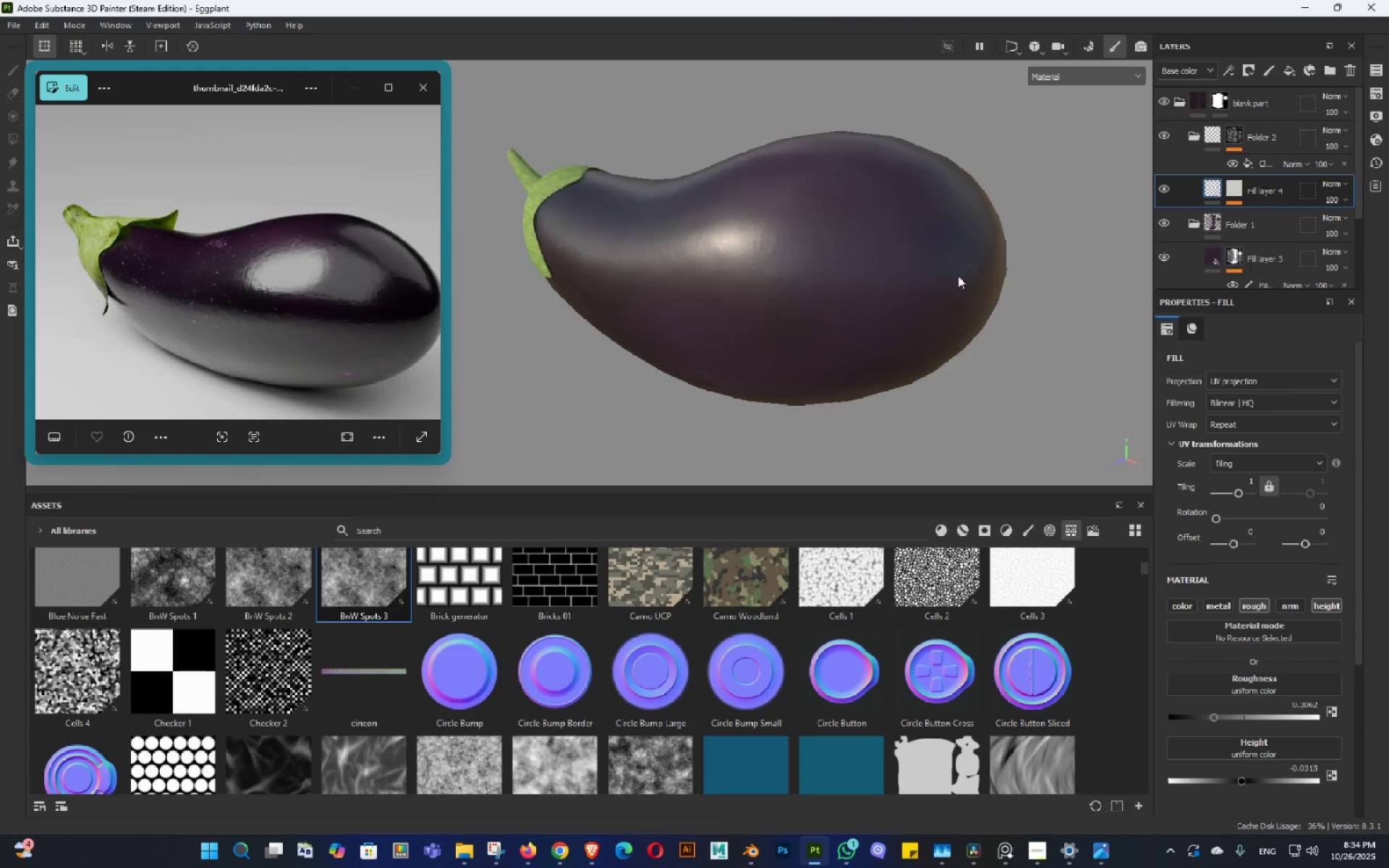 
key(Alt+AltLeft)
 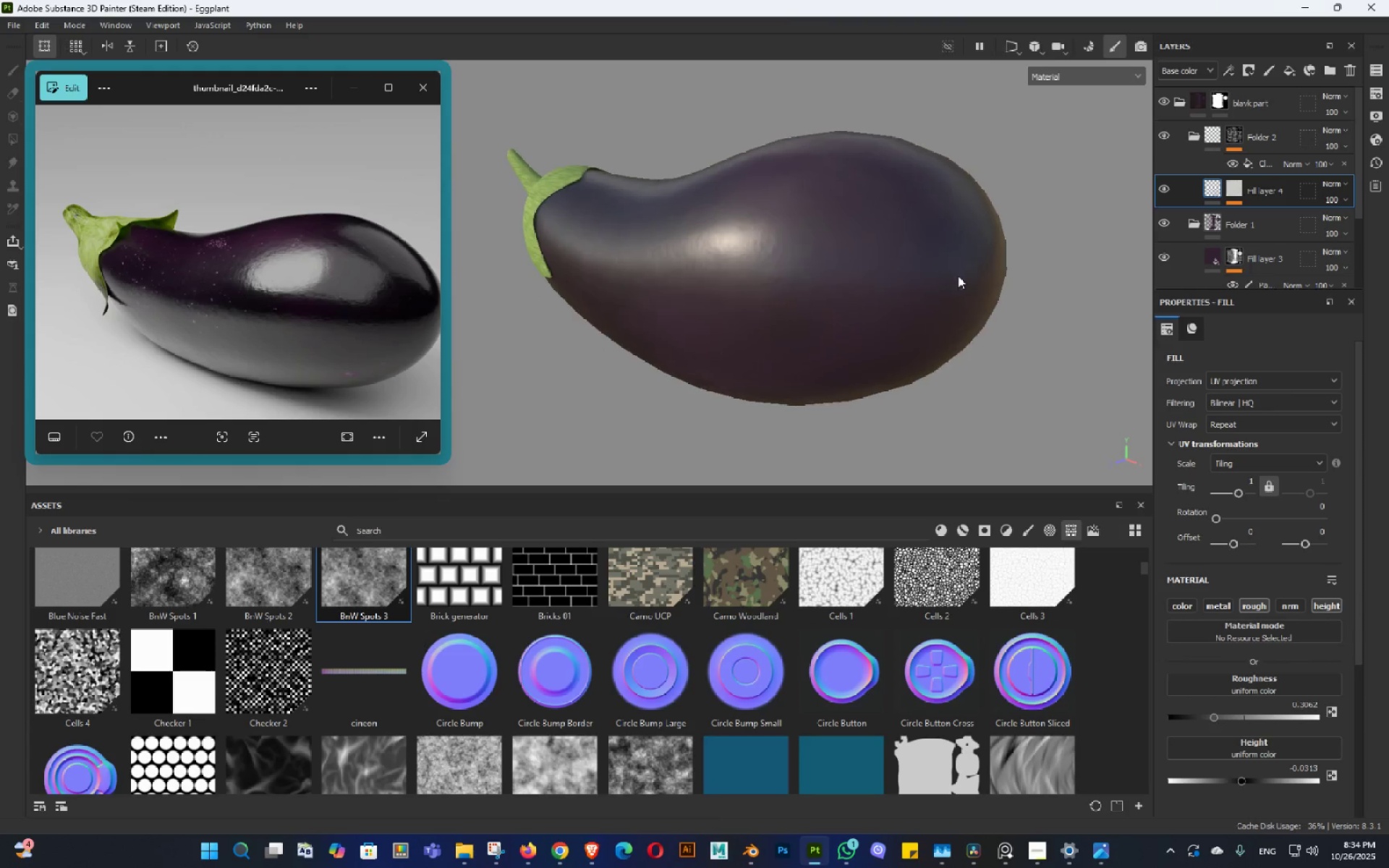 
key(Alt+AltLeft)
 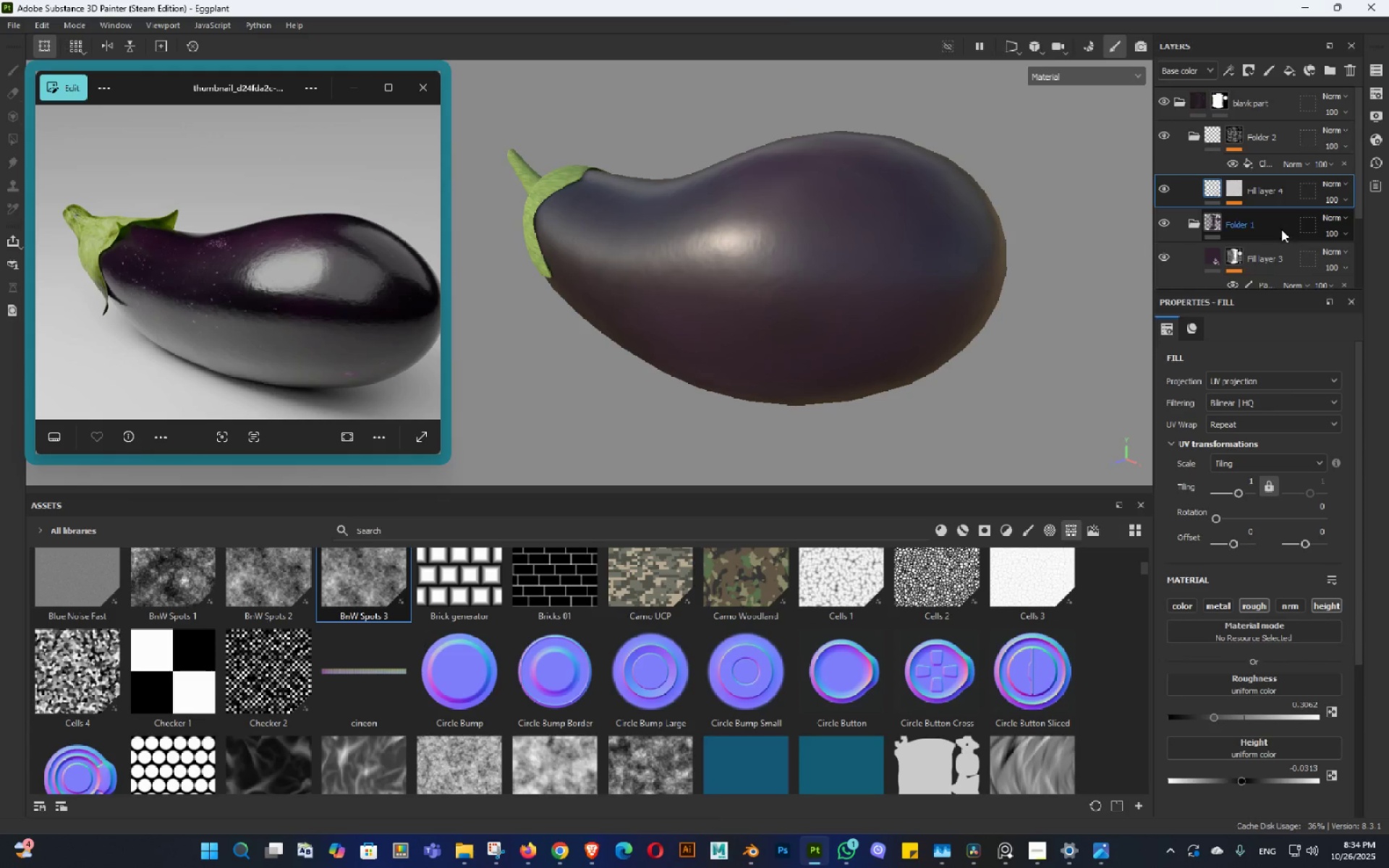 
scroll: coordinate [1281, 229], scroll_direction: down, amount: 1.0
 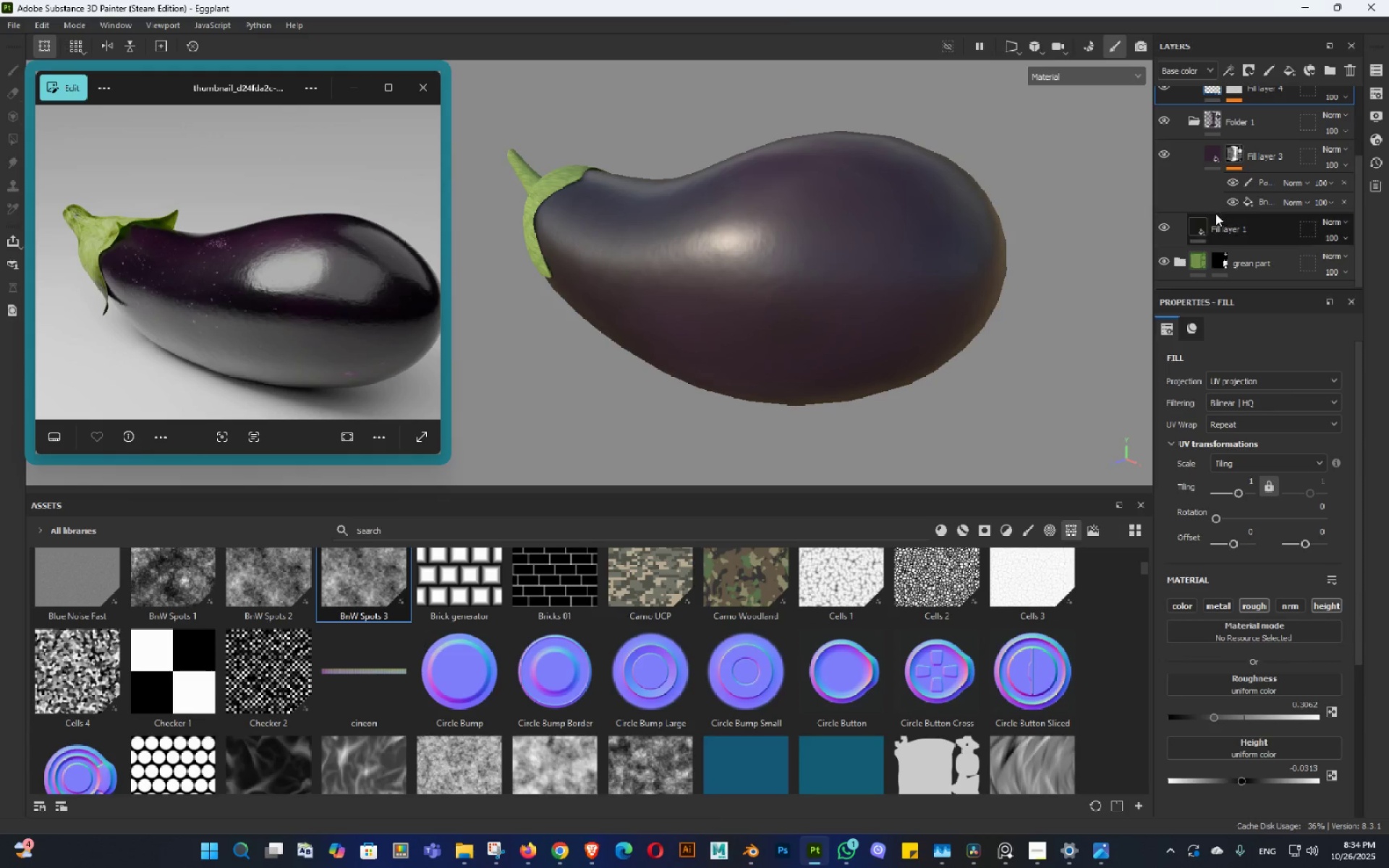 
left_click([1199, 226])
 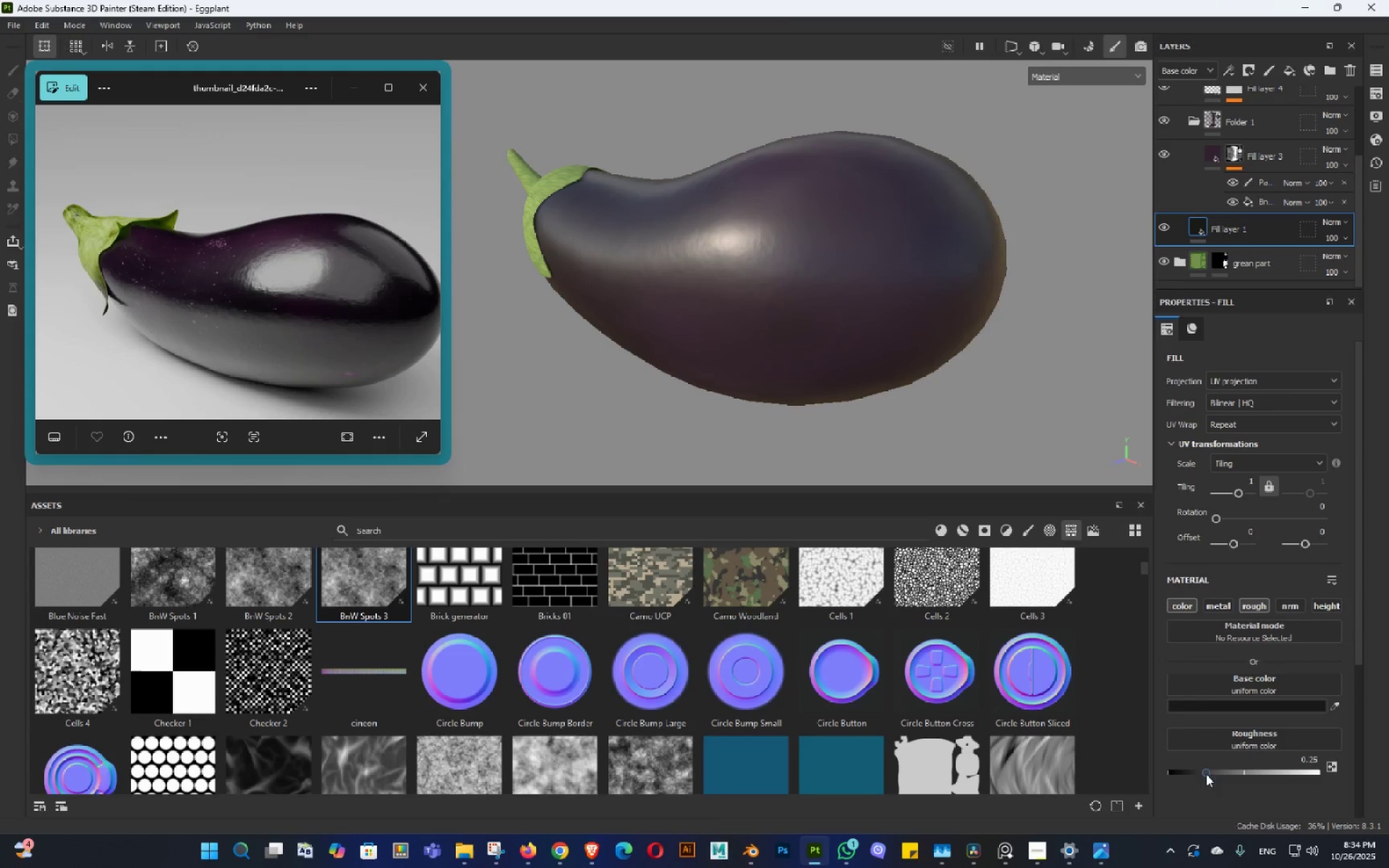 
left_click([1195, 767])
 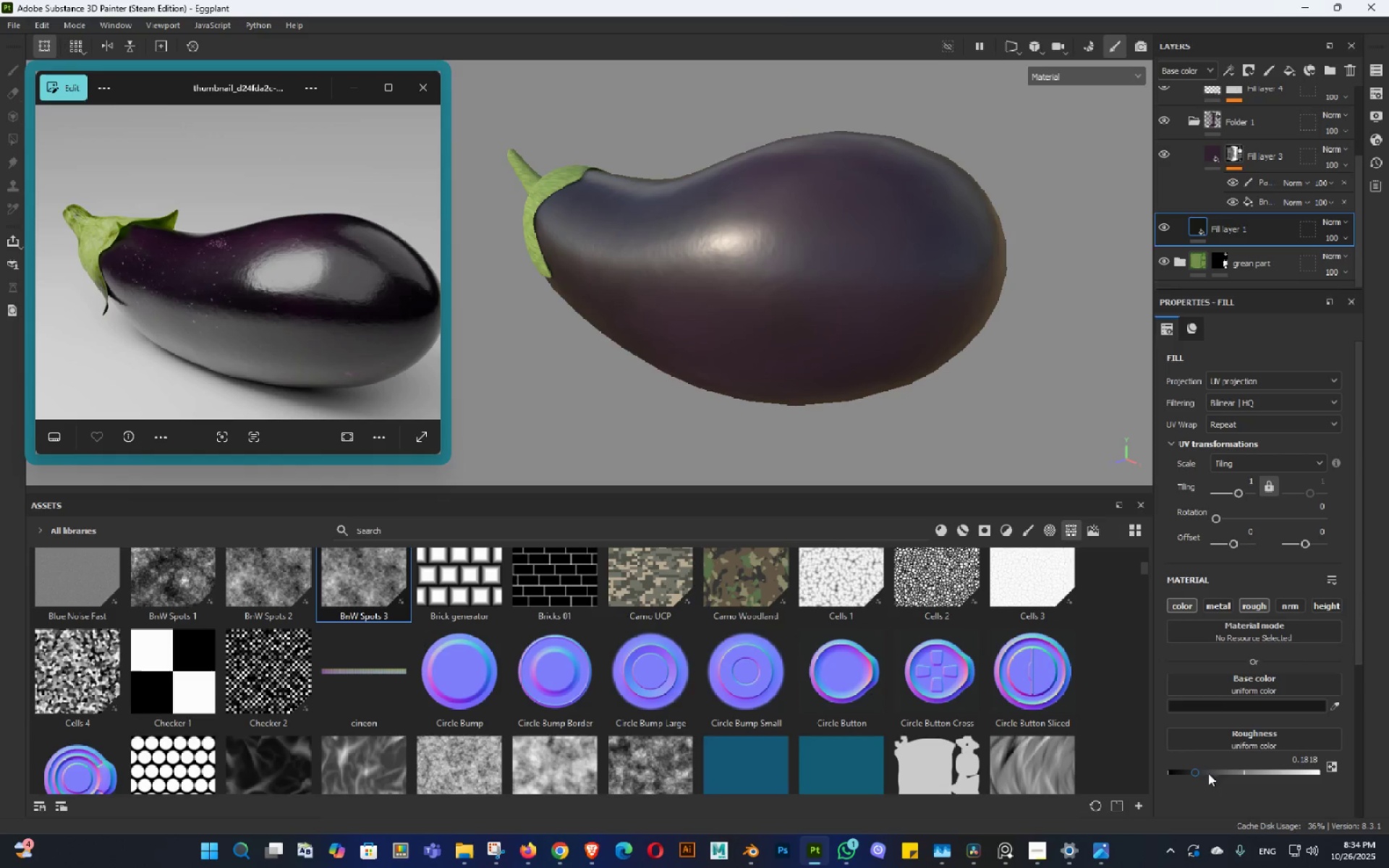 
key(Control+ControlLeft)
 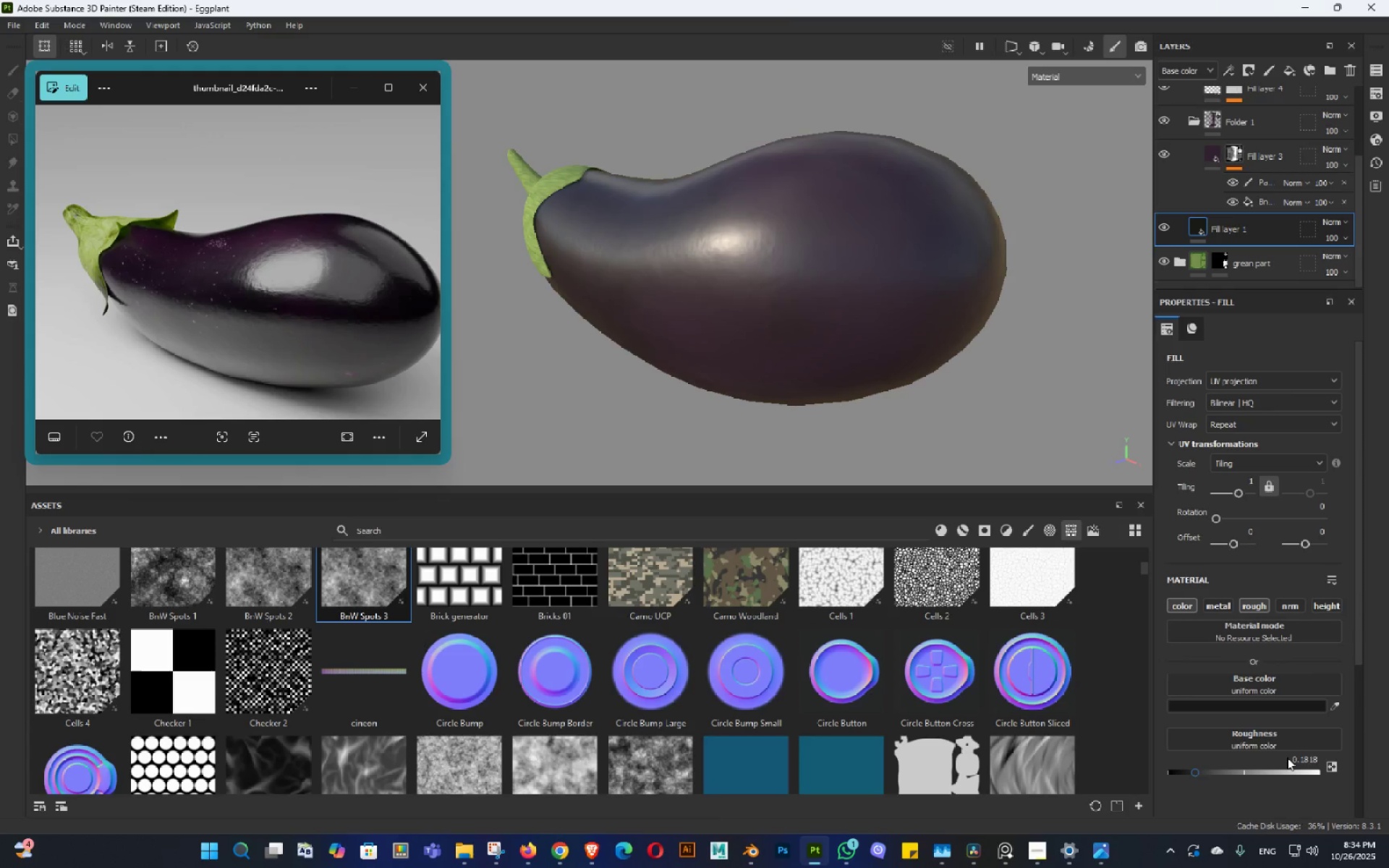 
key(Control+Z)
 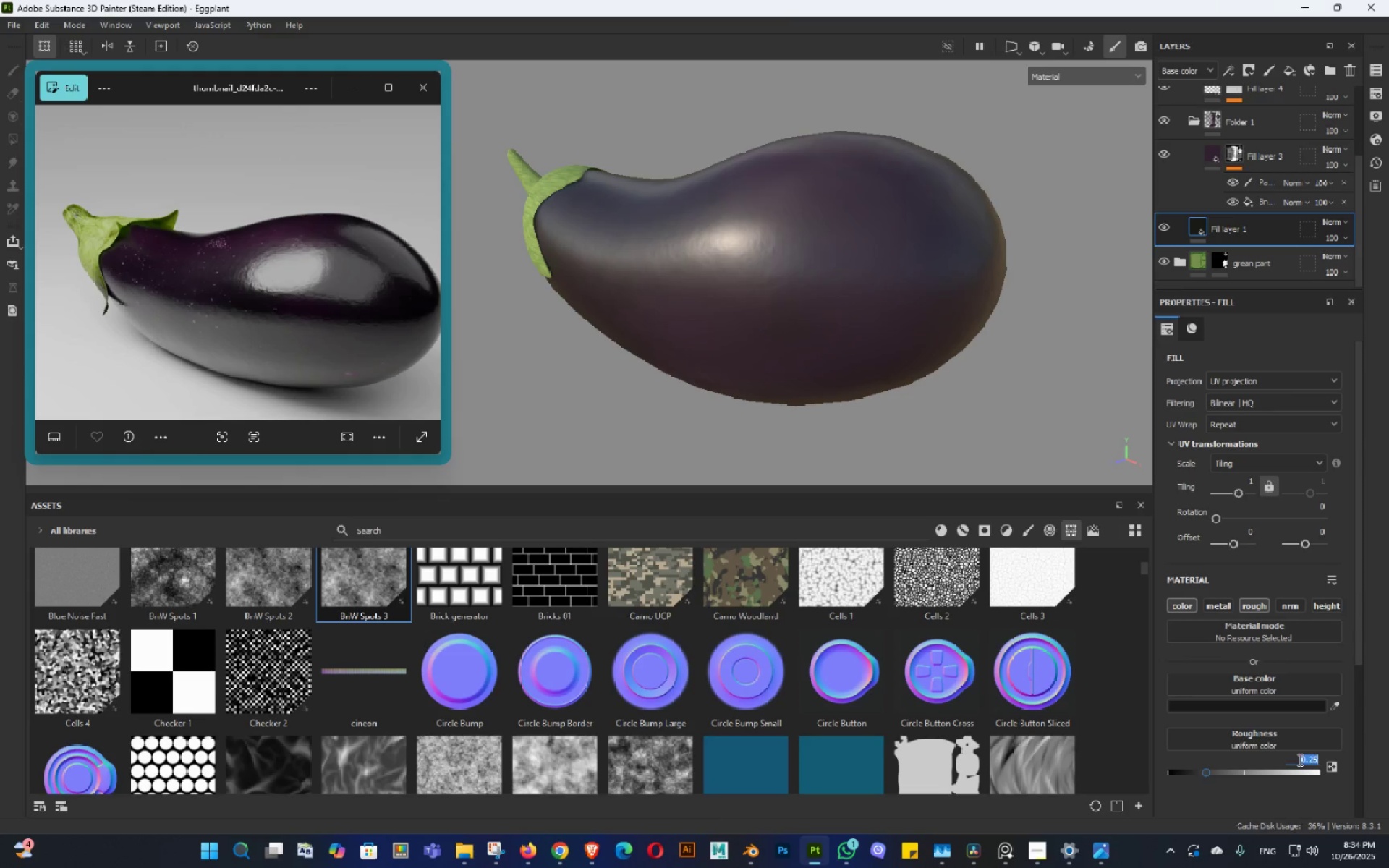 
left_click([1299, 760])
 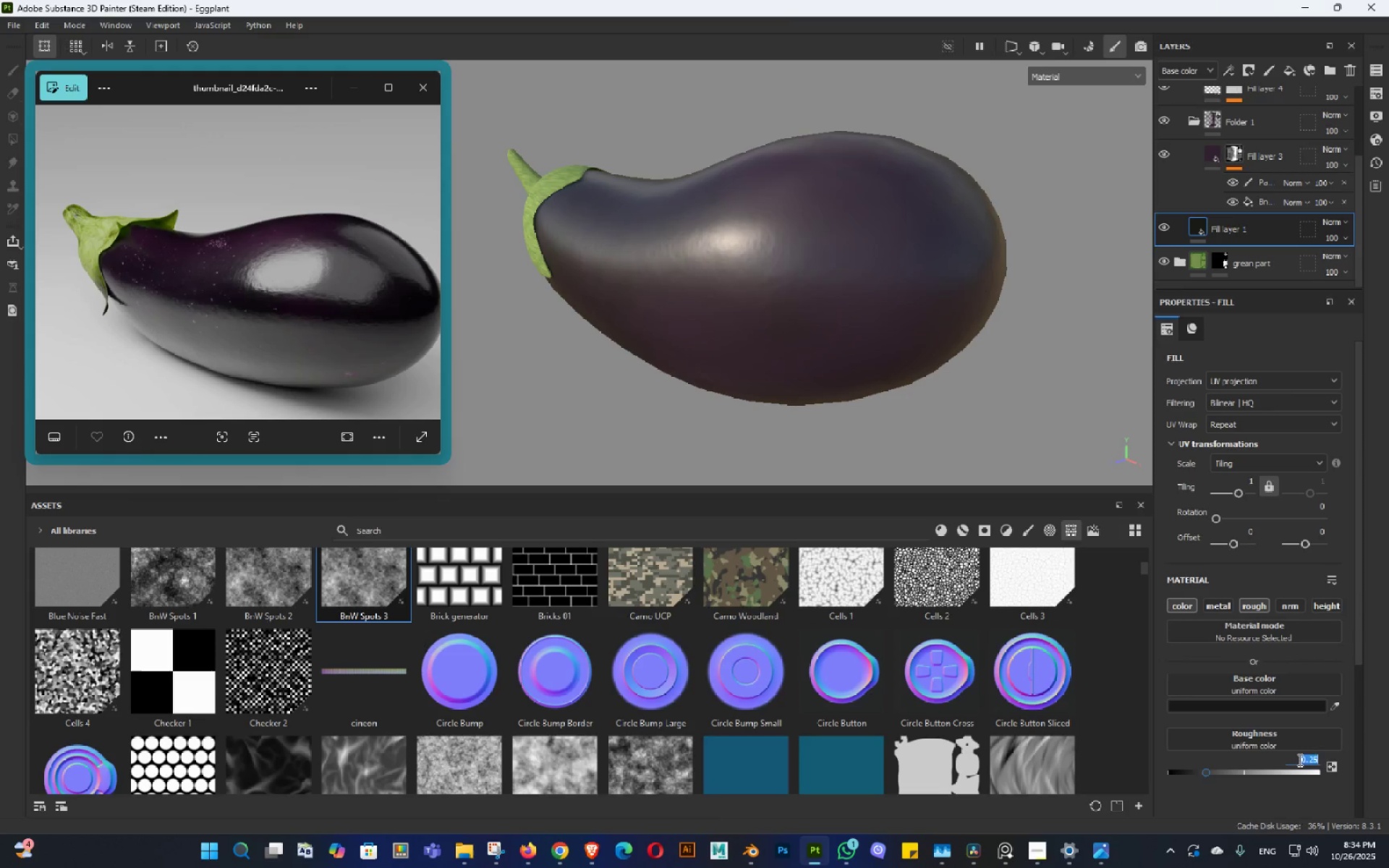 
key(NumpadDecimal)
 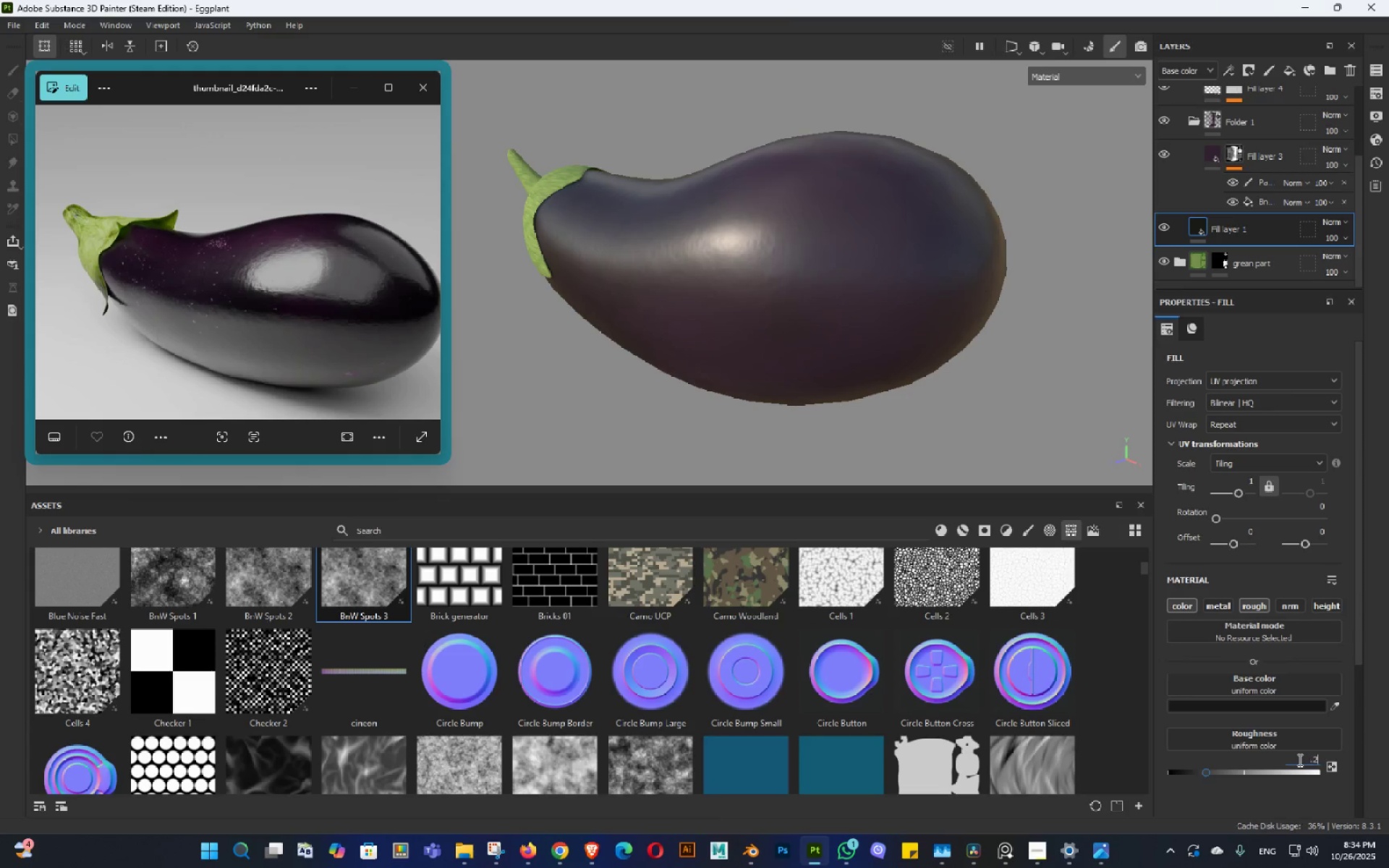 
key(Numpad2)
 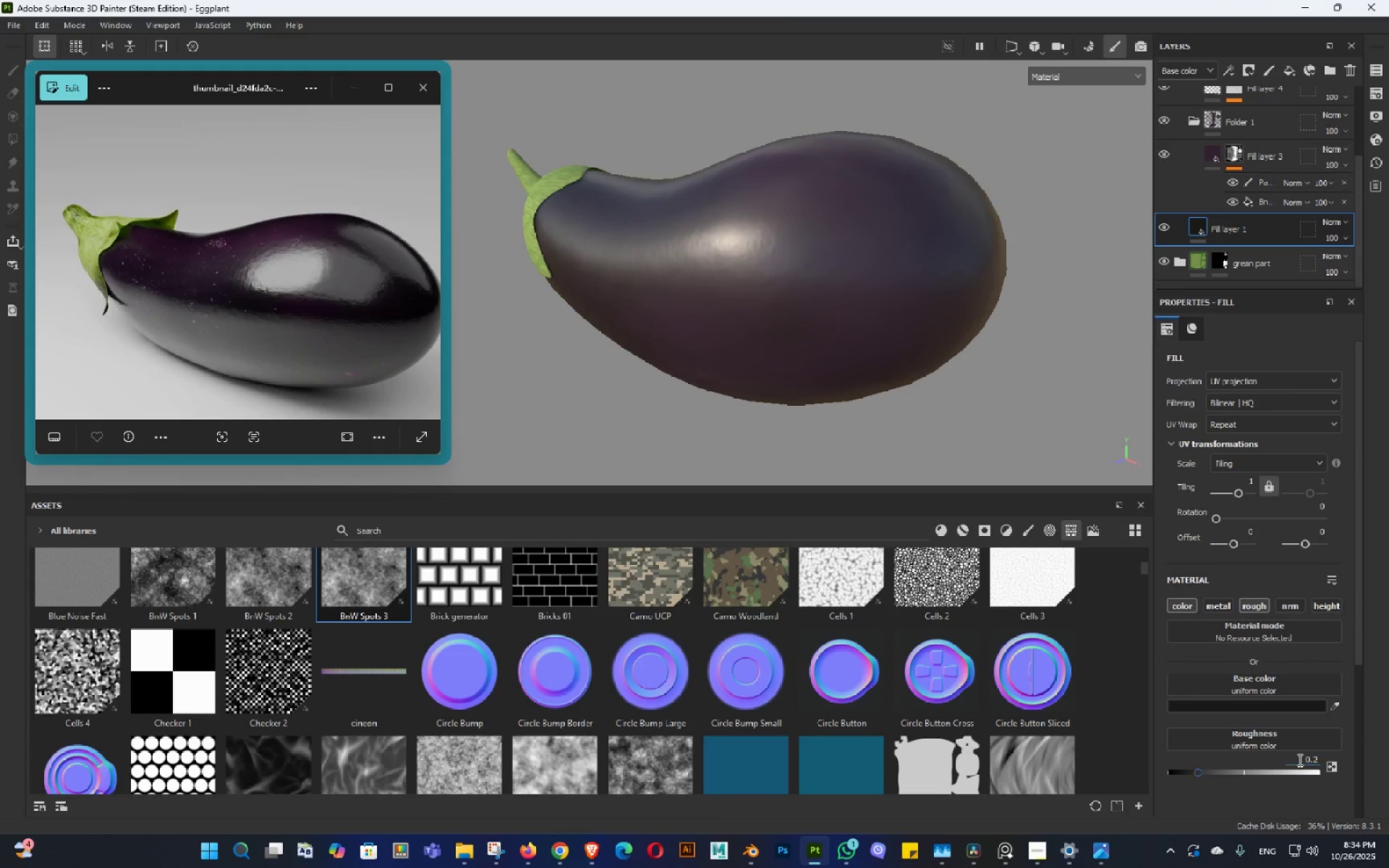 
hold_key(key=NumpadEnter, duration=3.83)
 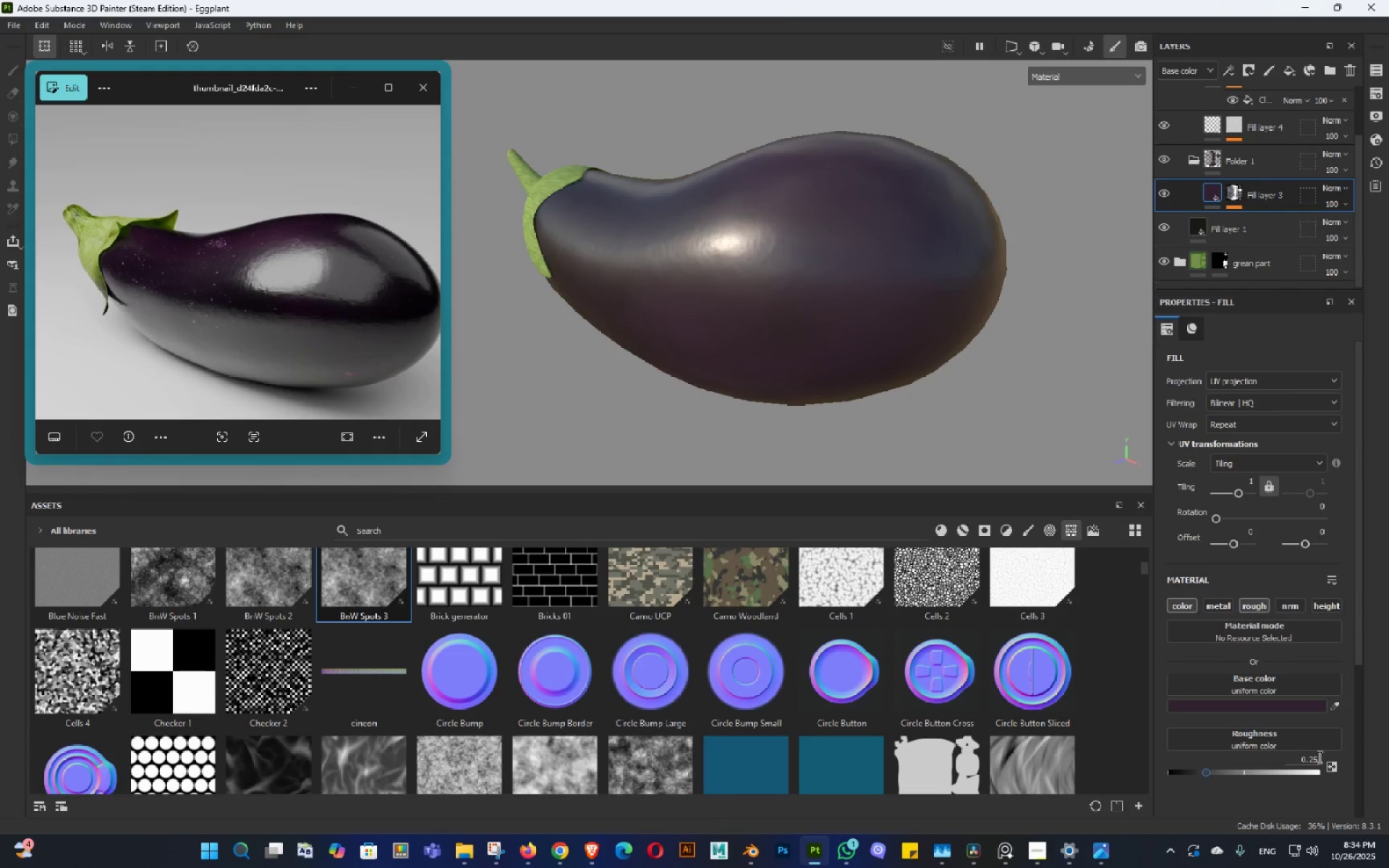 
left_click([1211, 156])
 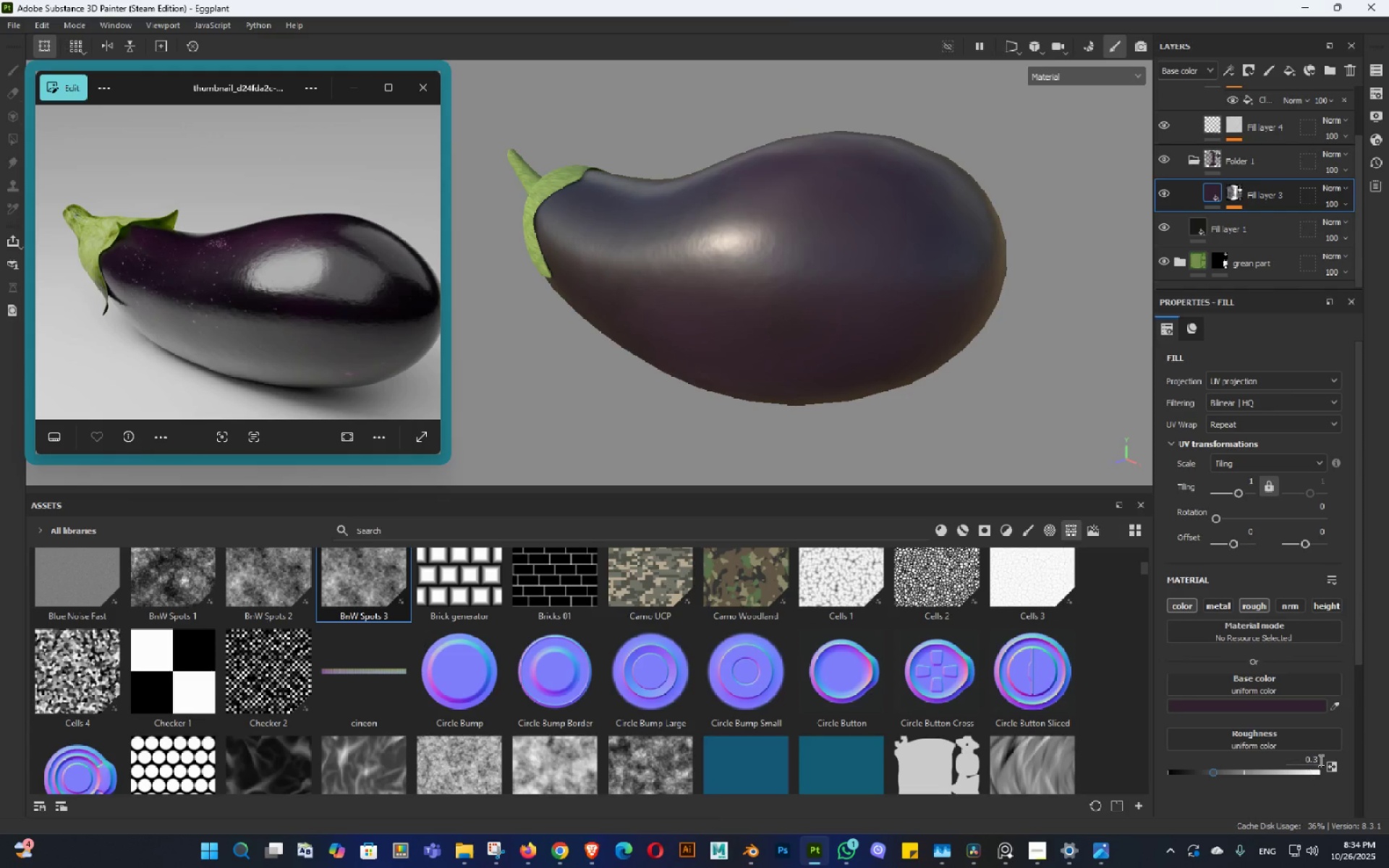 
left_click([1318, 757])
 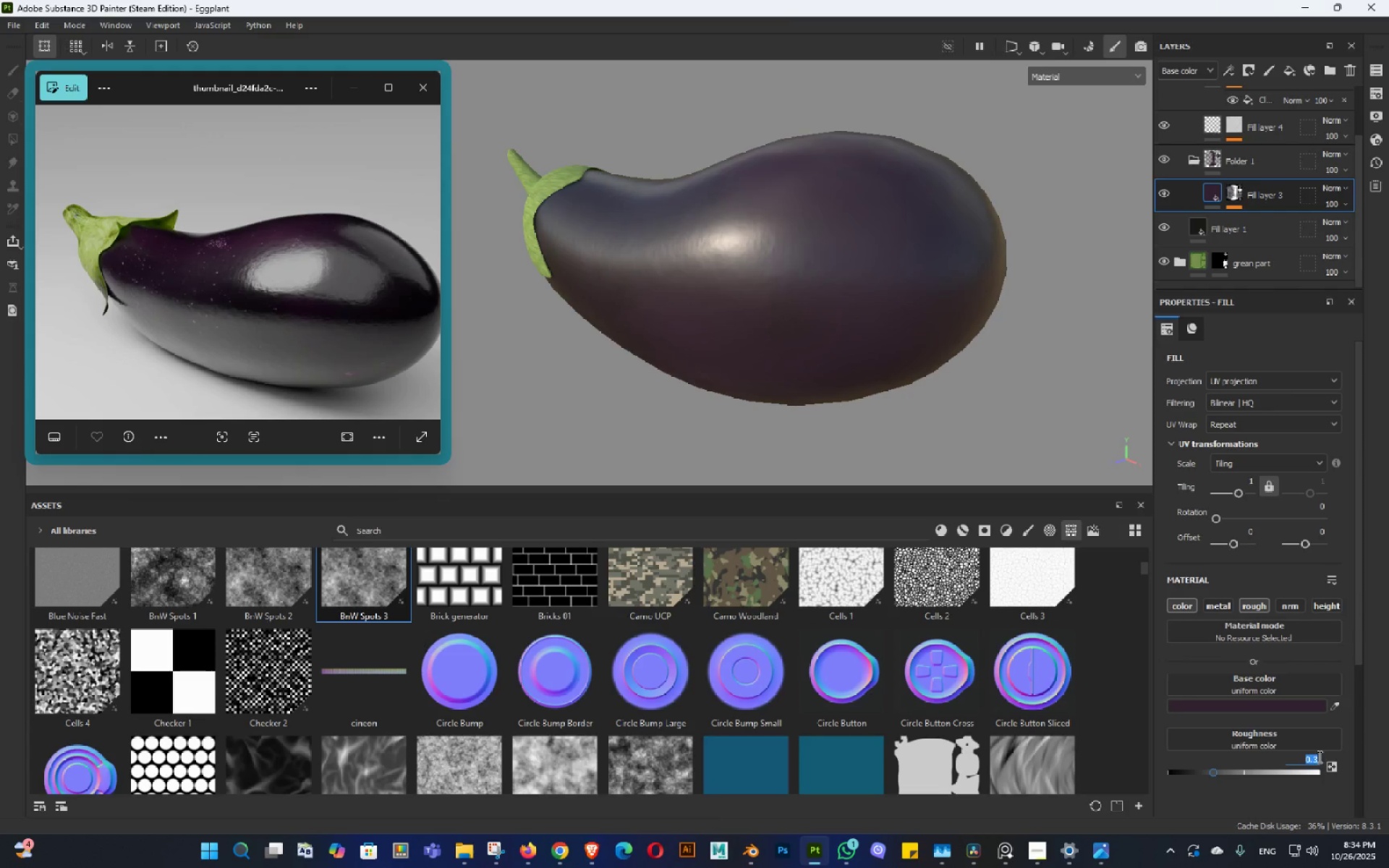 
key(NumpadDecimal)
 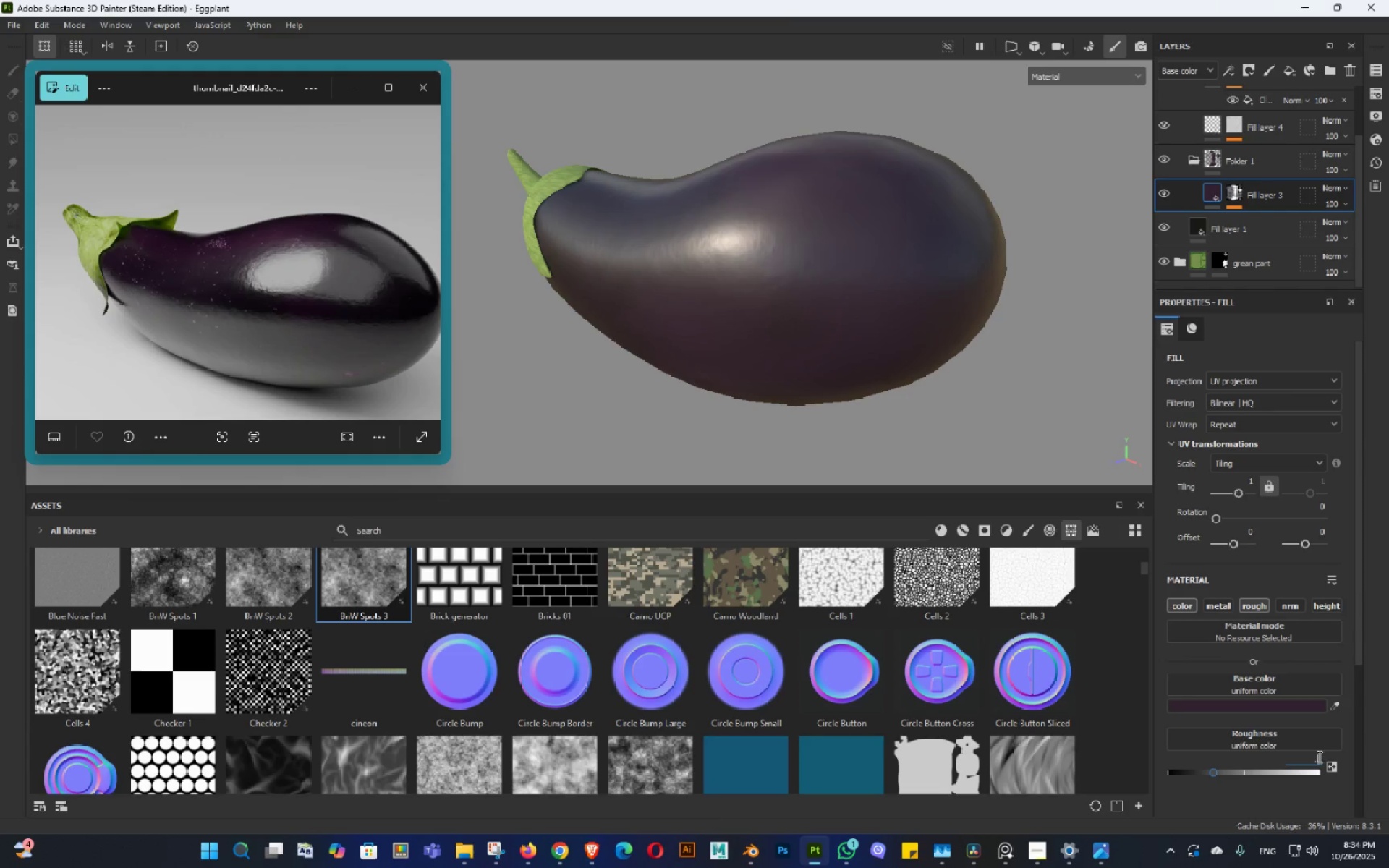 
key(Numpad2)
 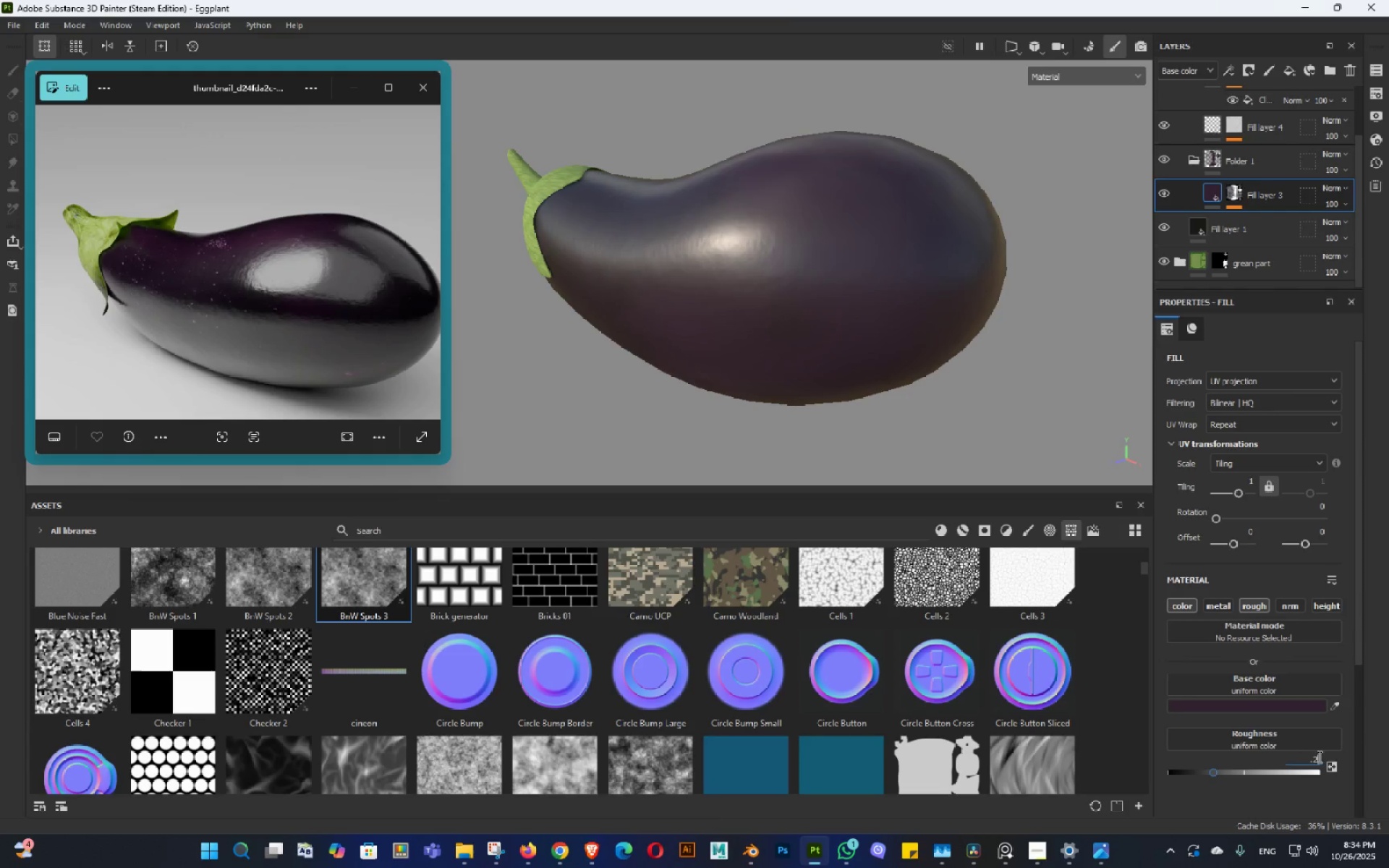 
key(Numpad5)
 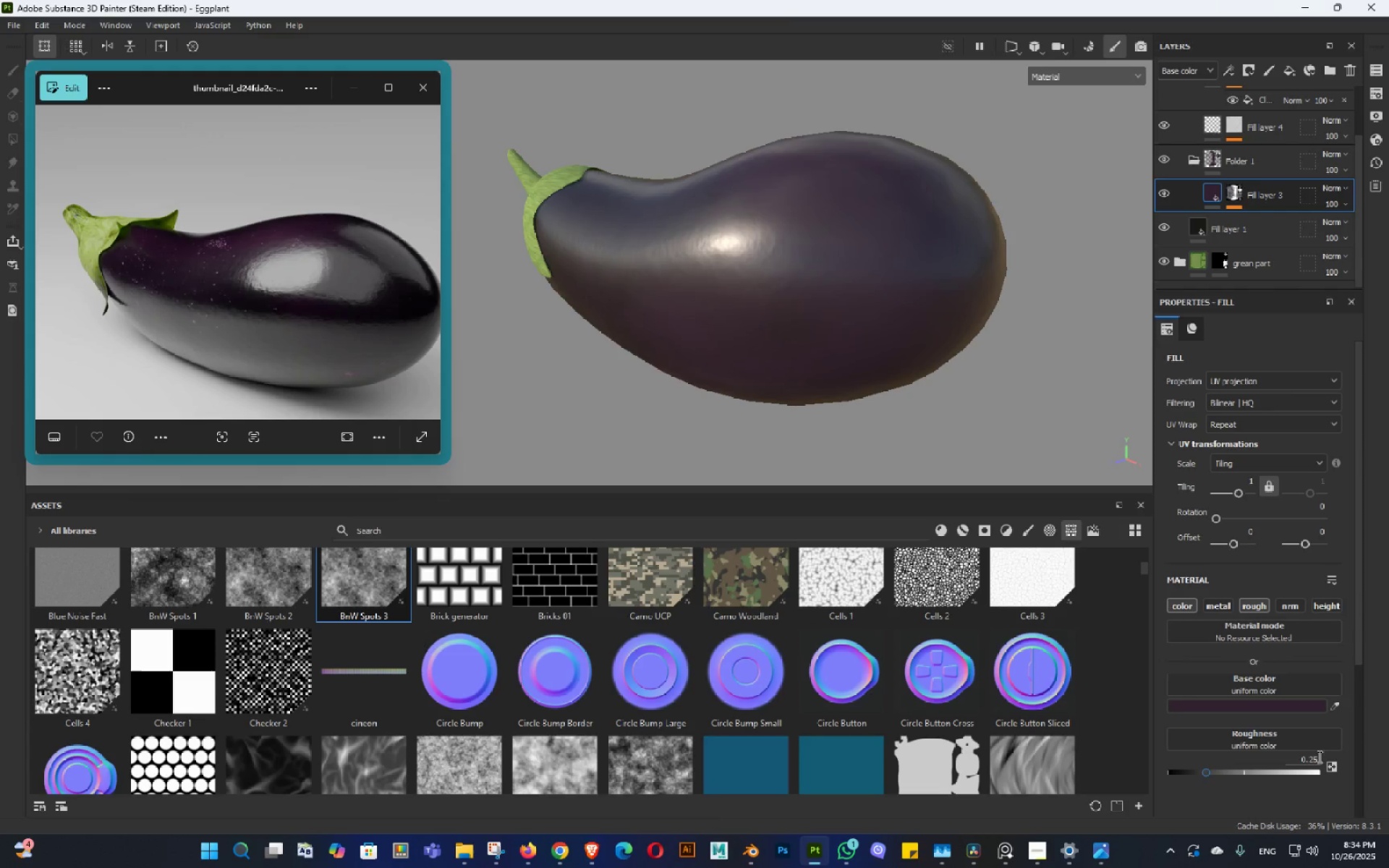 
hold_key(key=AltLeft, duration=1.02)
left_click_drag(start_coordinate=[982, 320], to_coordinate=[922, 324])
 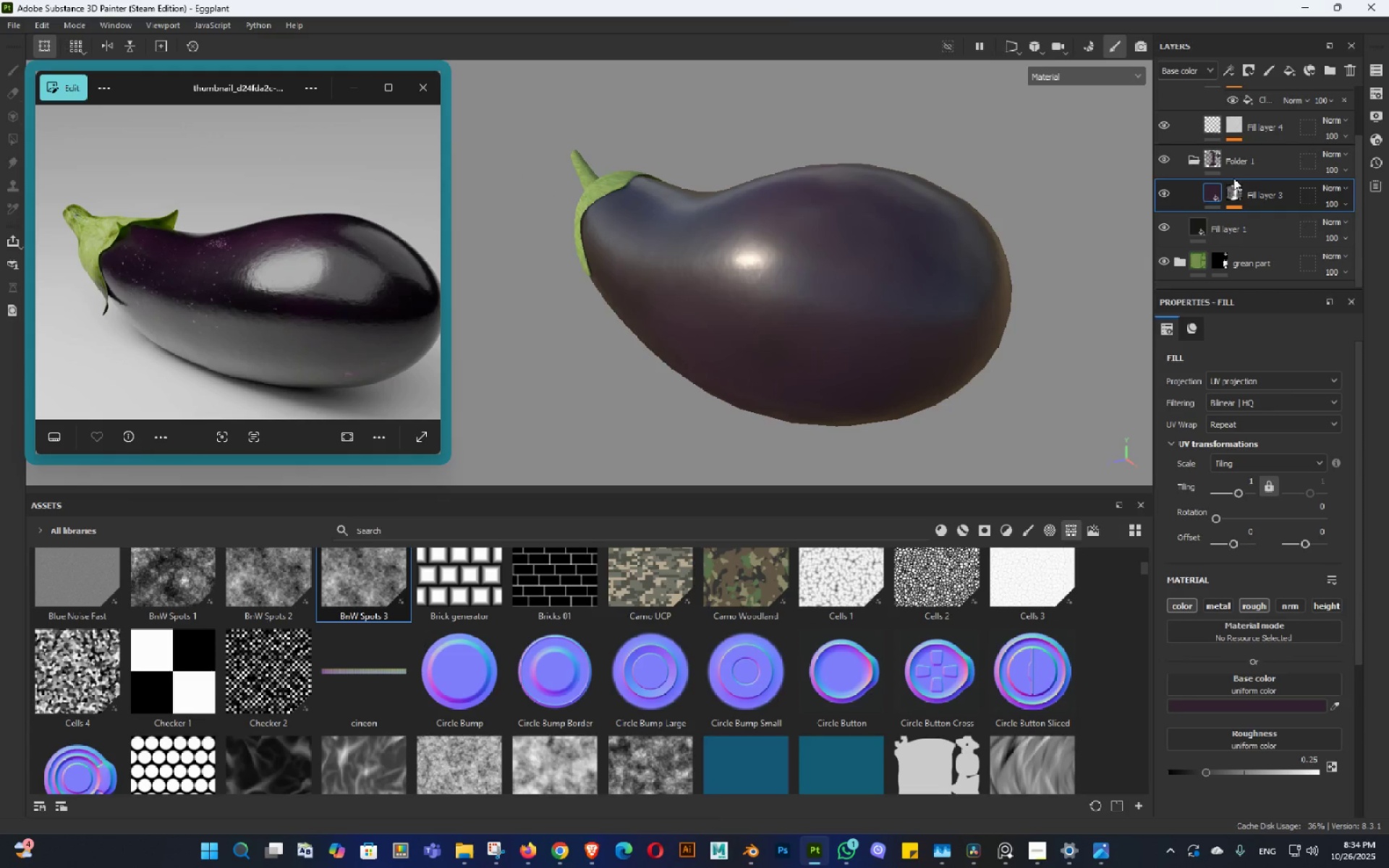 
scroll: coordinate [1236, 174], scroll_direction: up, amount: 1.0
 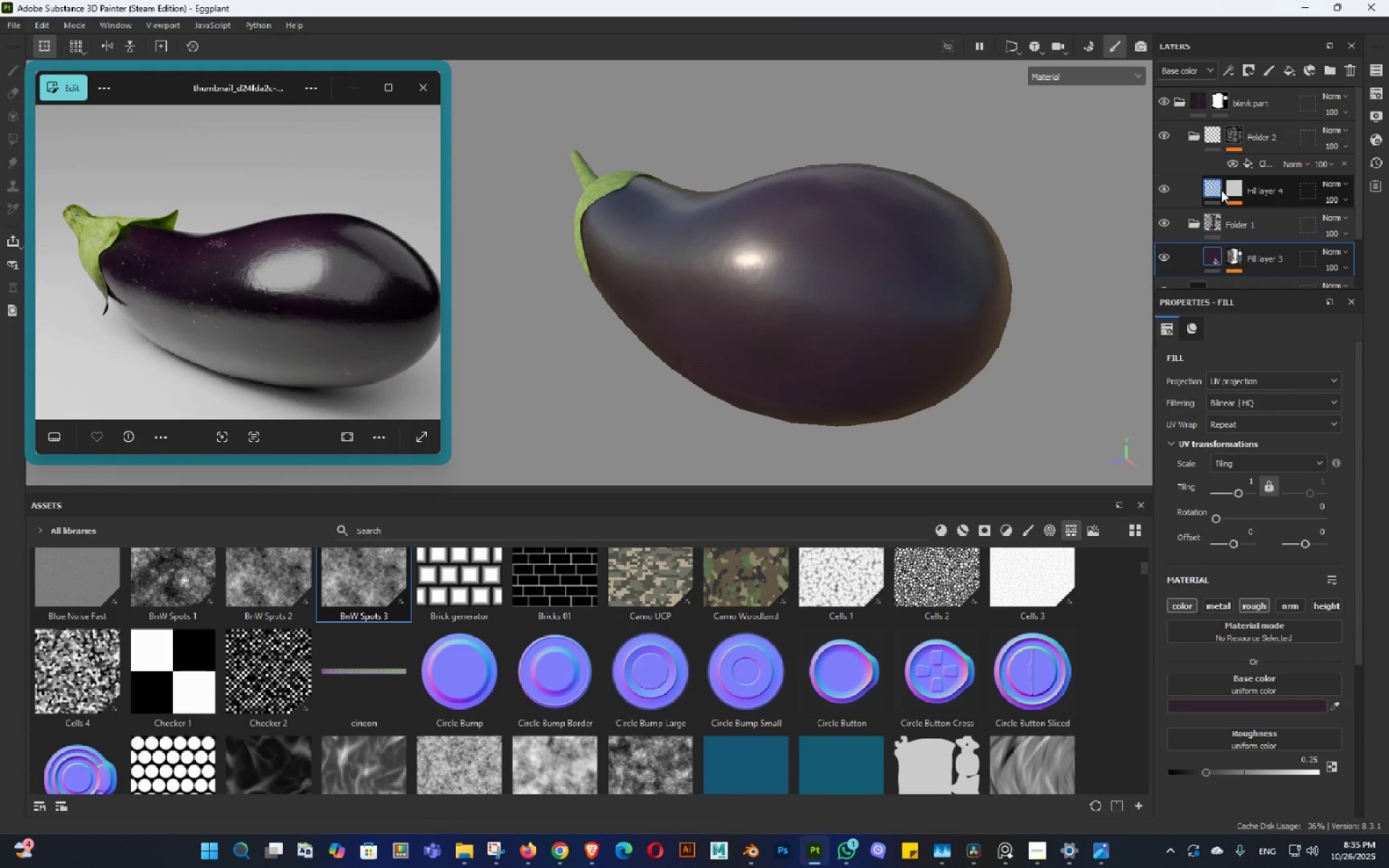 
left_click([1211, 198])
 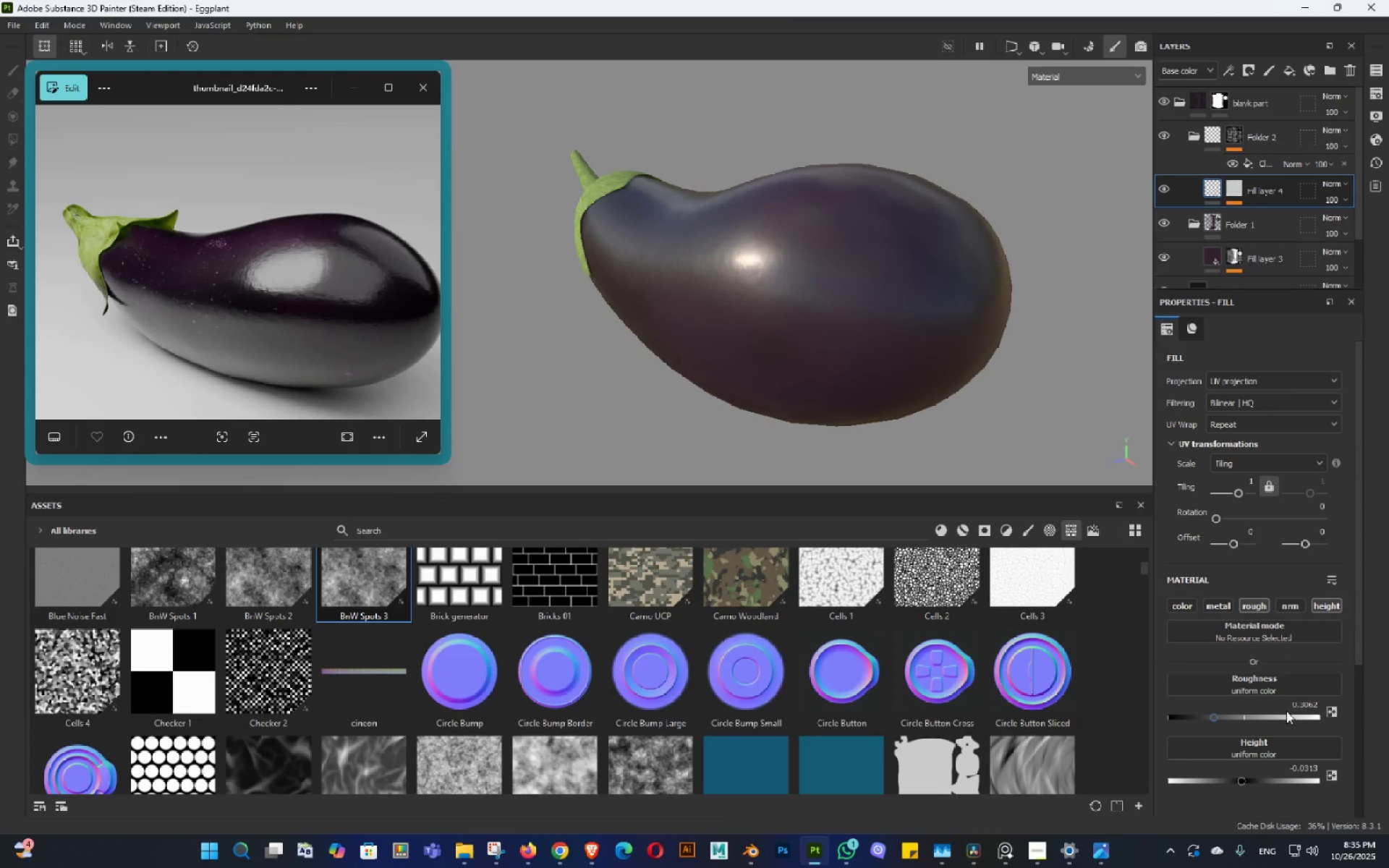 
left_click([1294, 707])
 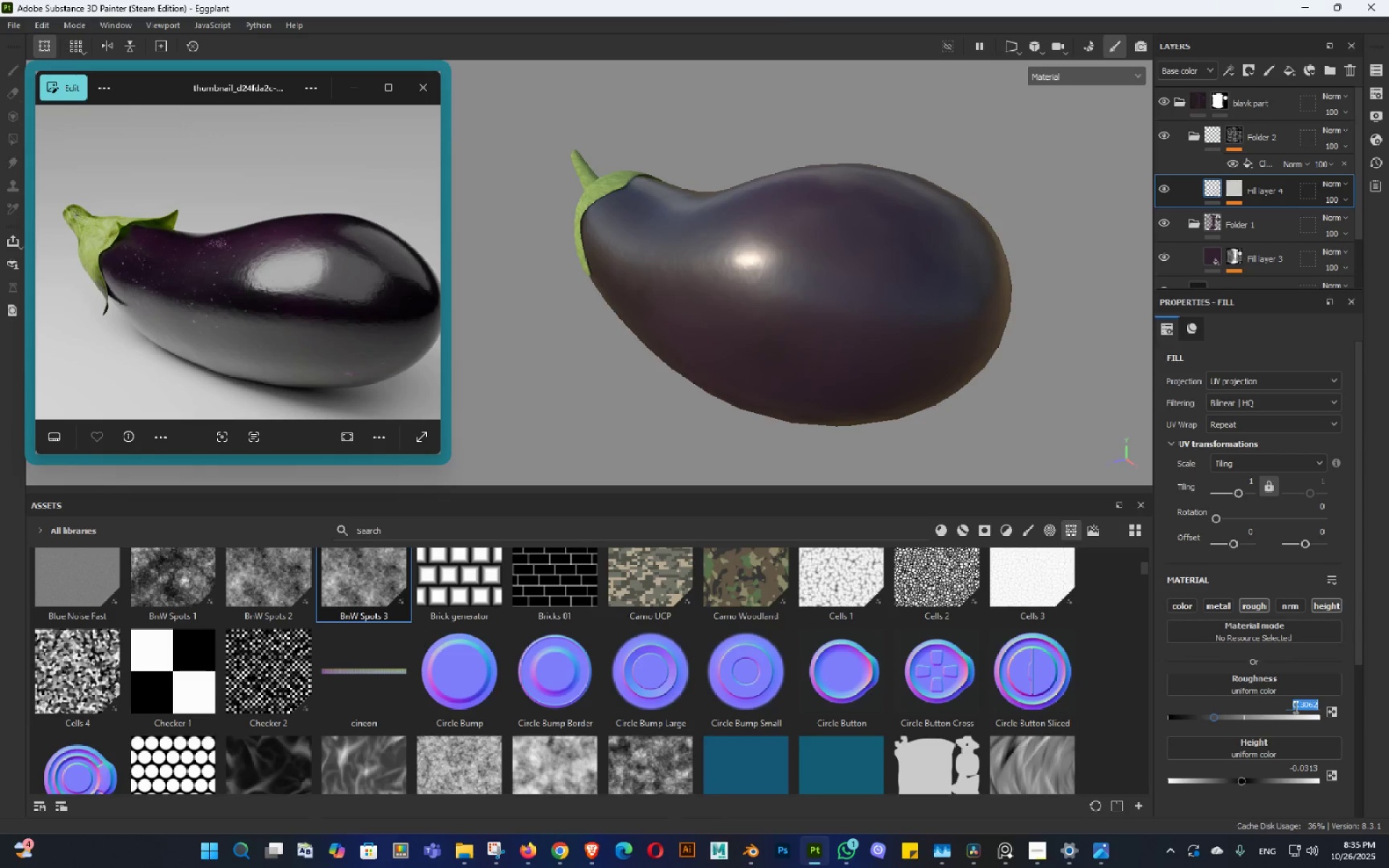 
key(NumpadDecimal)
 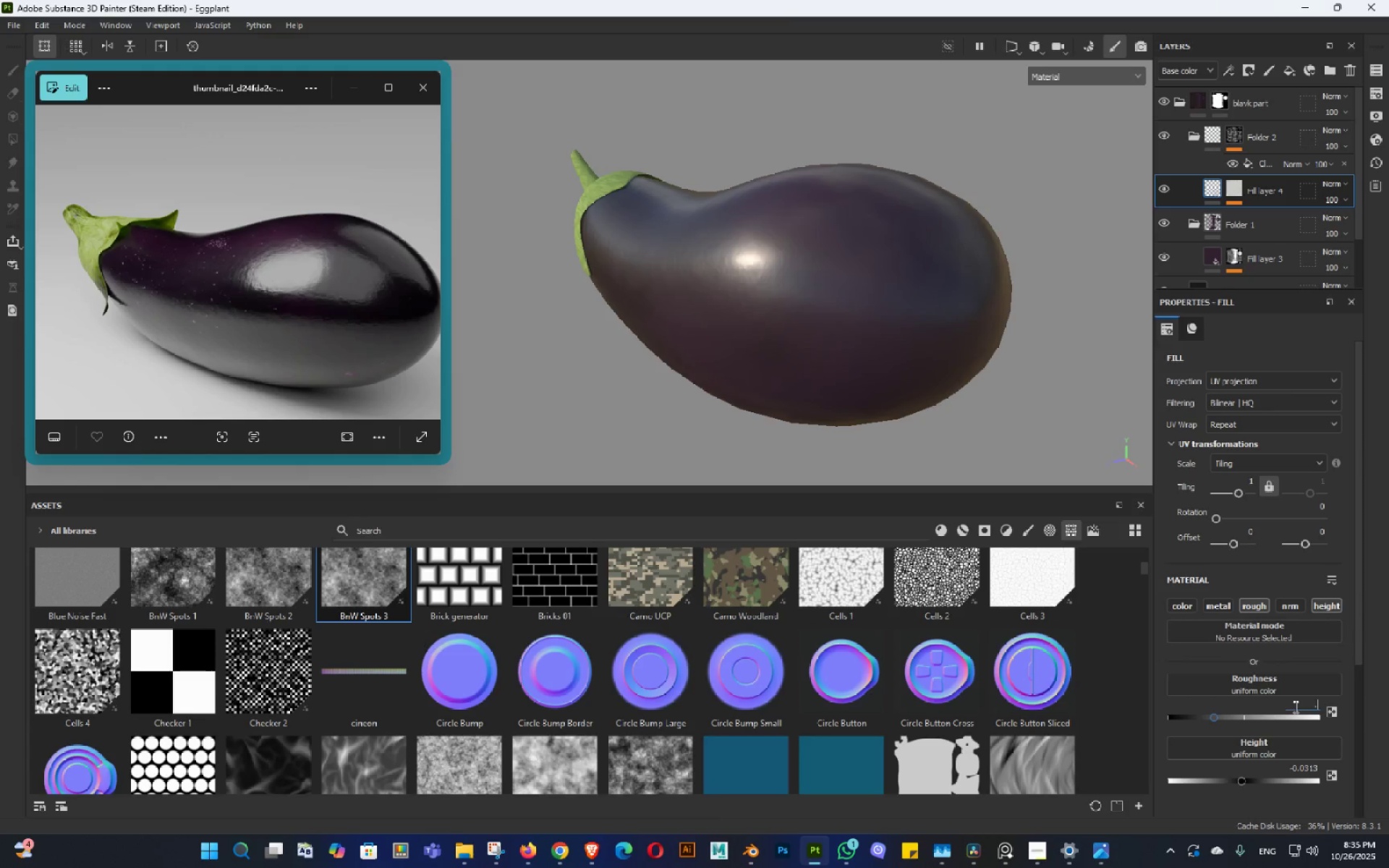 
key(Numpad2)
 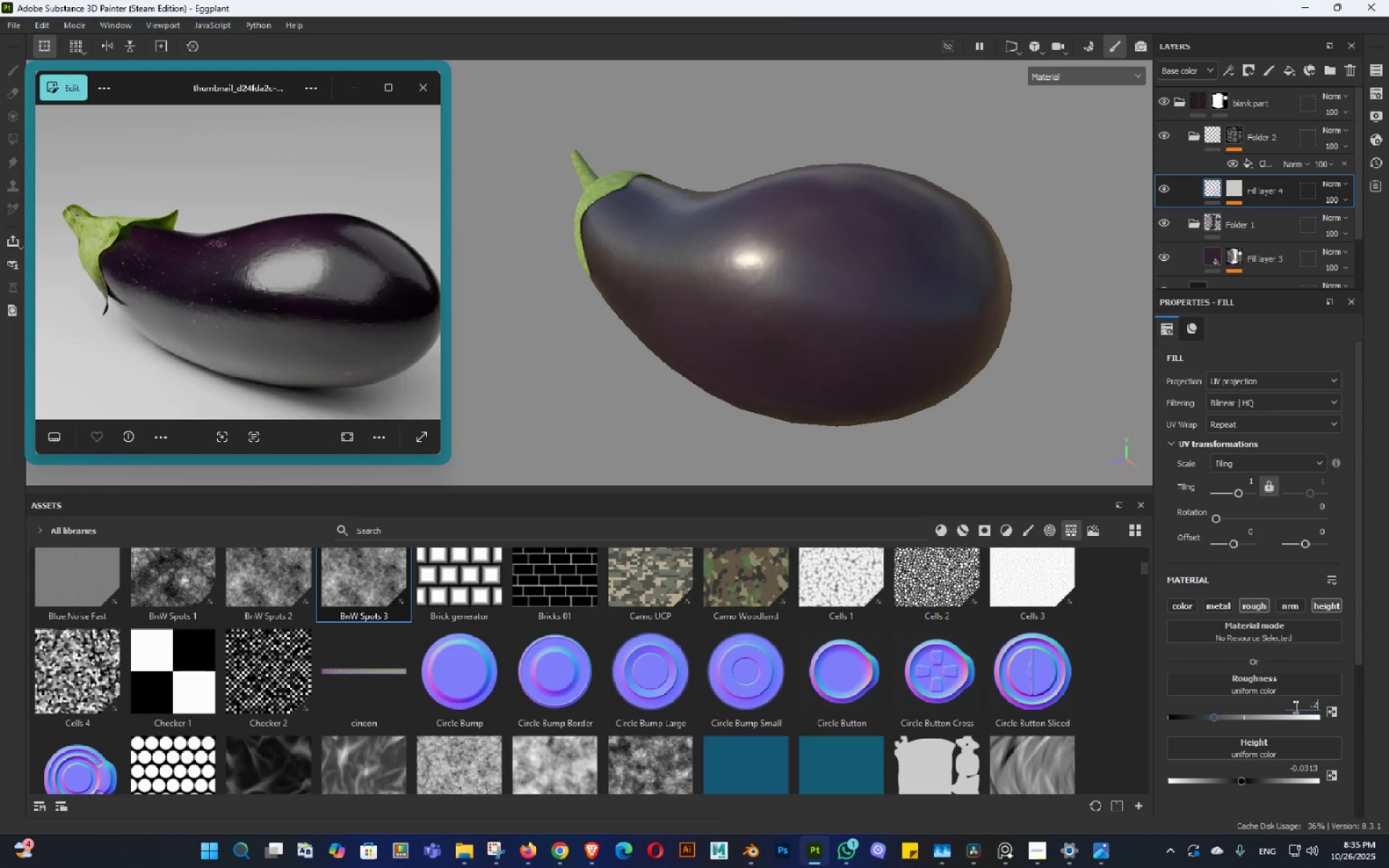 
key(Numpad5)
 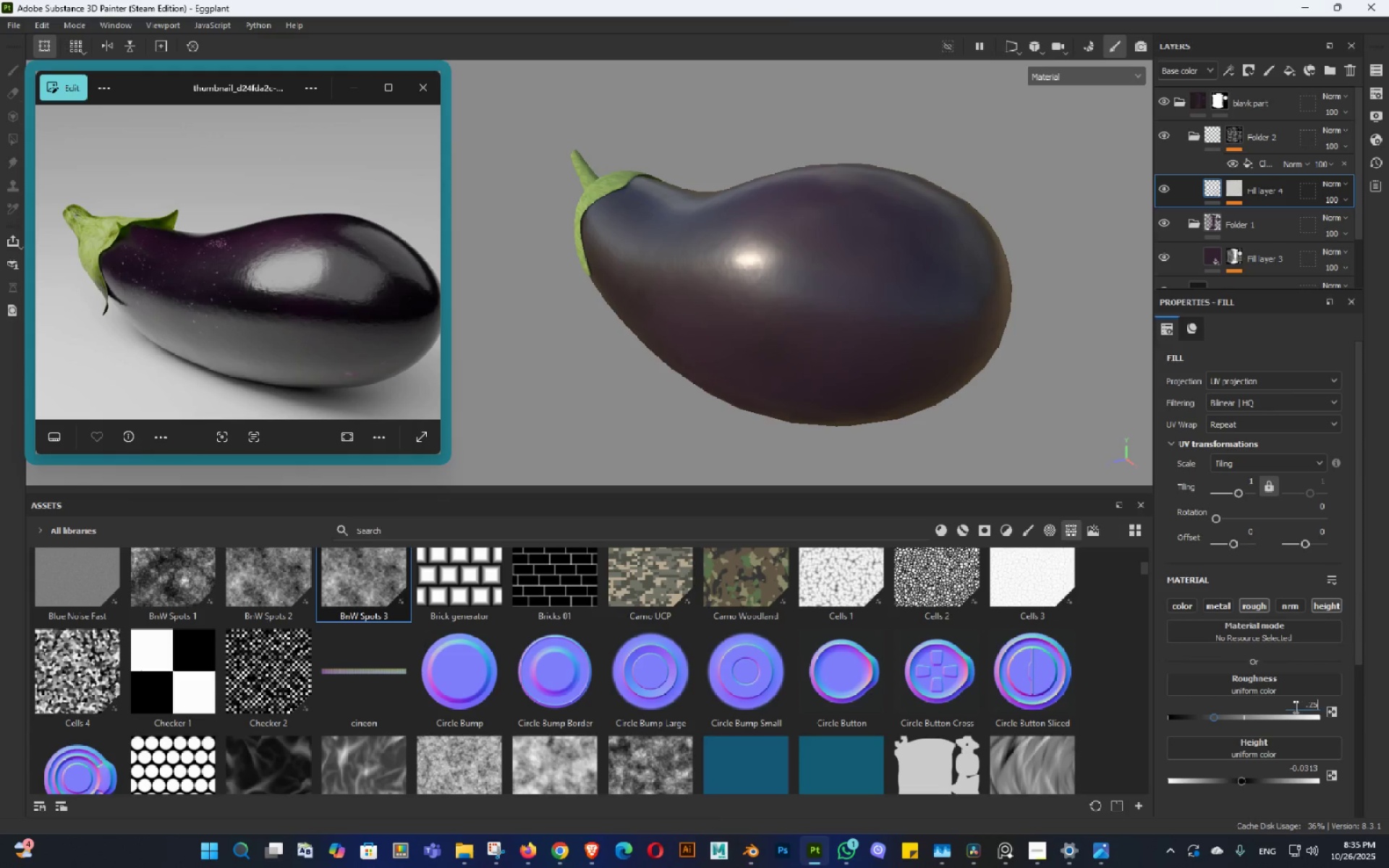 
hold_key(key=NumpadEnter, duration=11.21)
 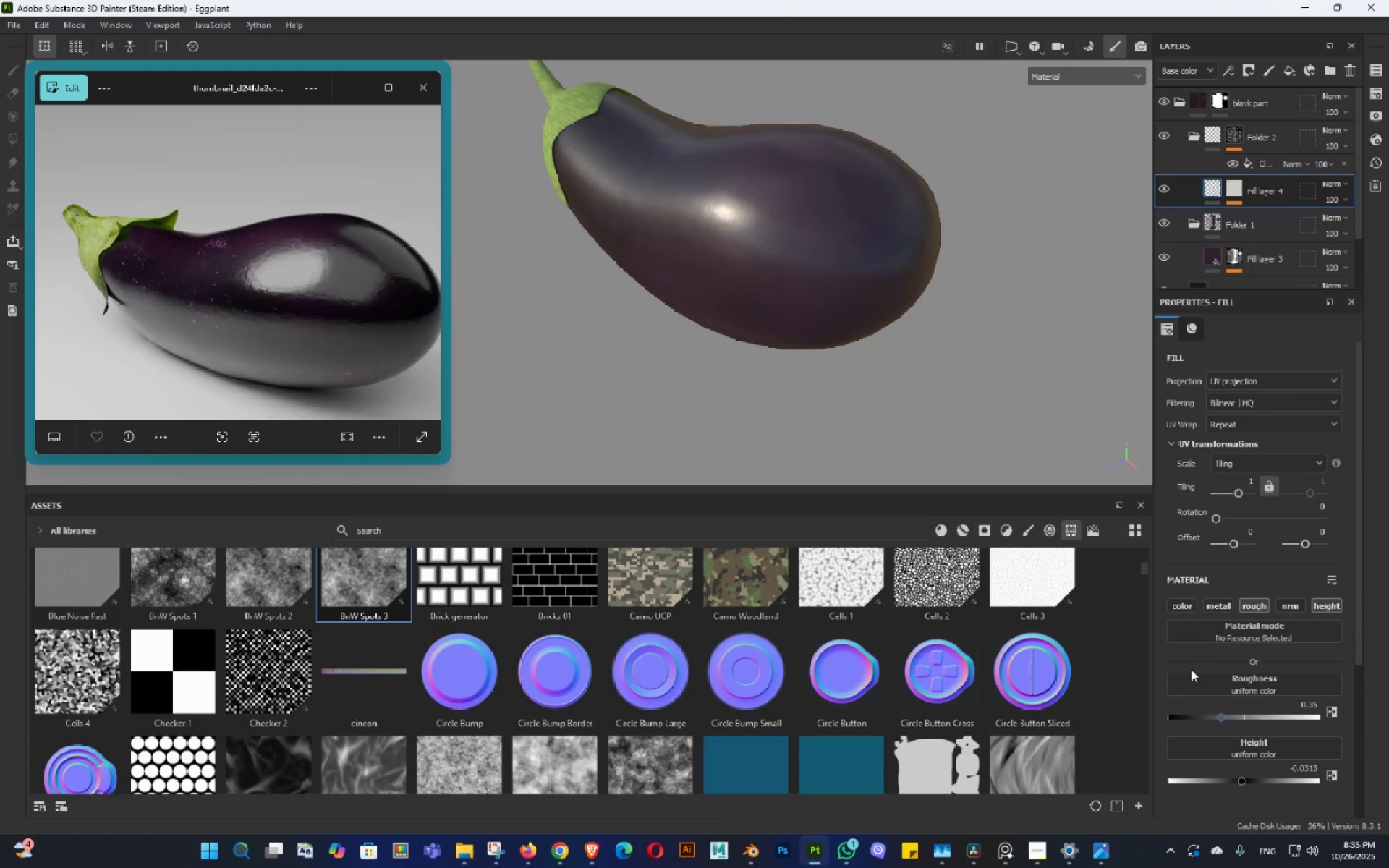 
hold_key(key=AltLeft, duration=1.3)
left_click_drag(start_coordinate=[777, 279], to_coordinate=[824, 271])
 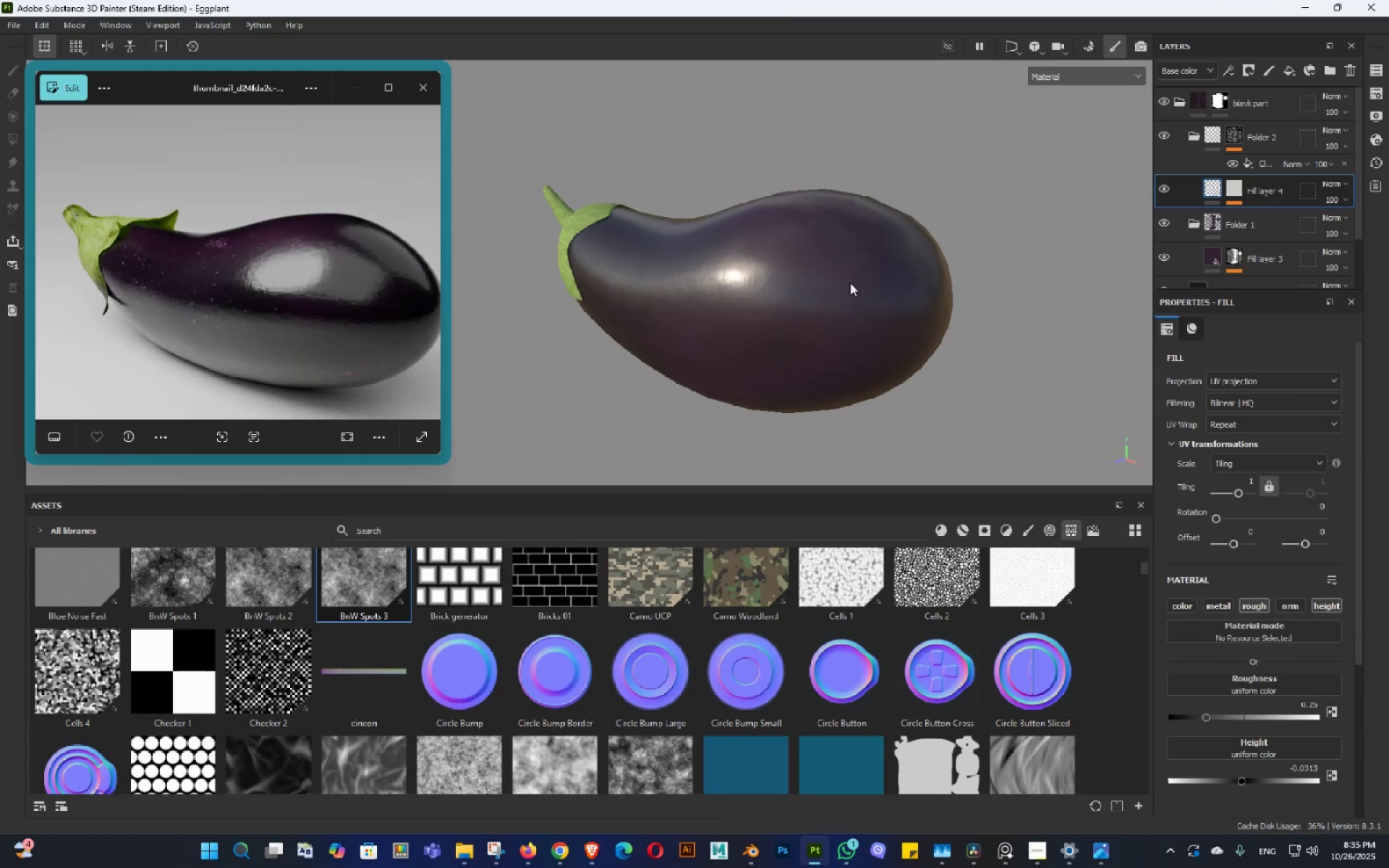 
left_click_drag(start_coordinate=[858, 265], to_coordinate=[841, 256])
 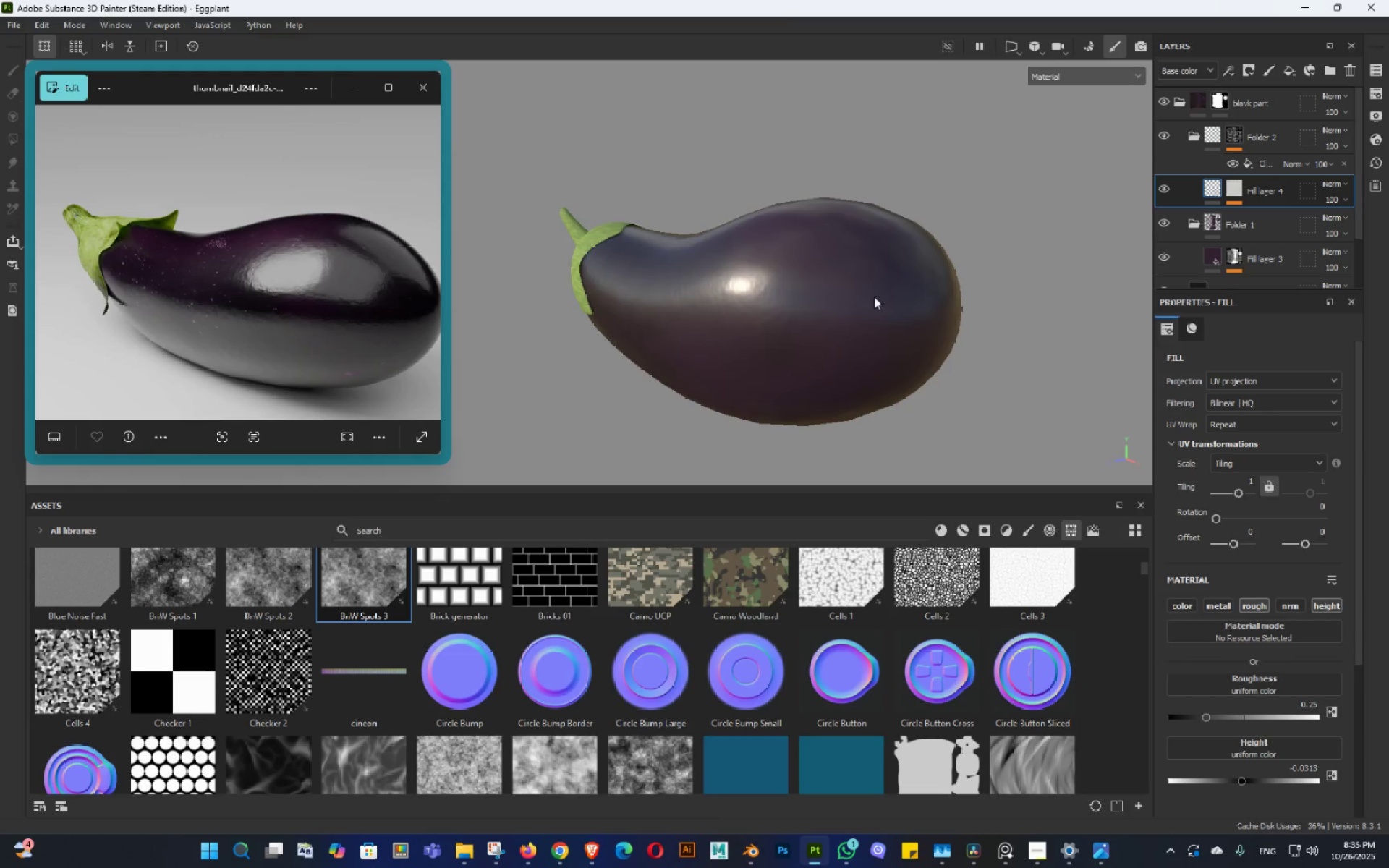 
hold_key(key=ShiftLeft, duration=0.98)
 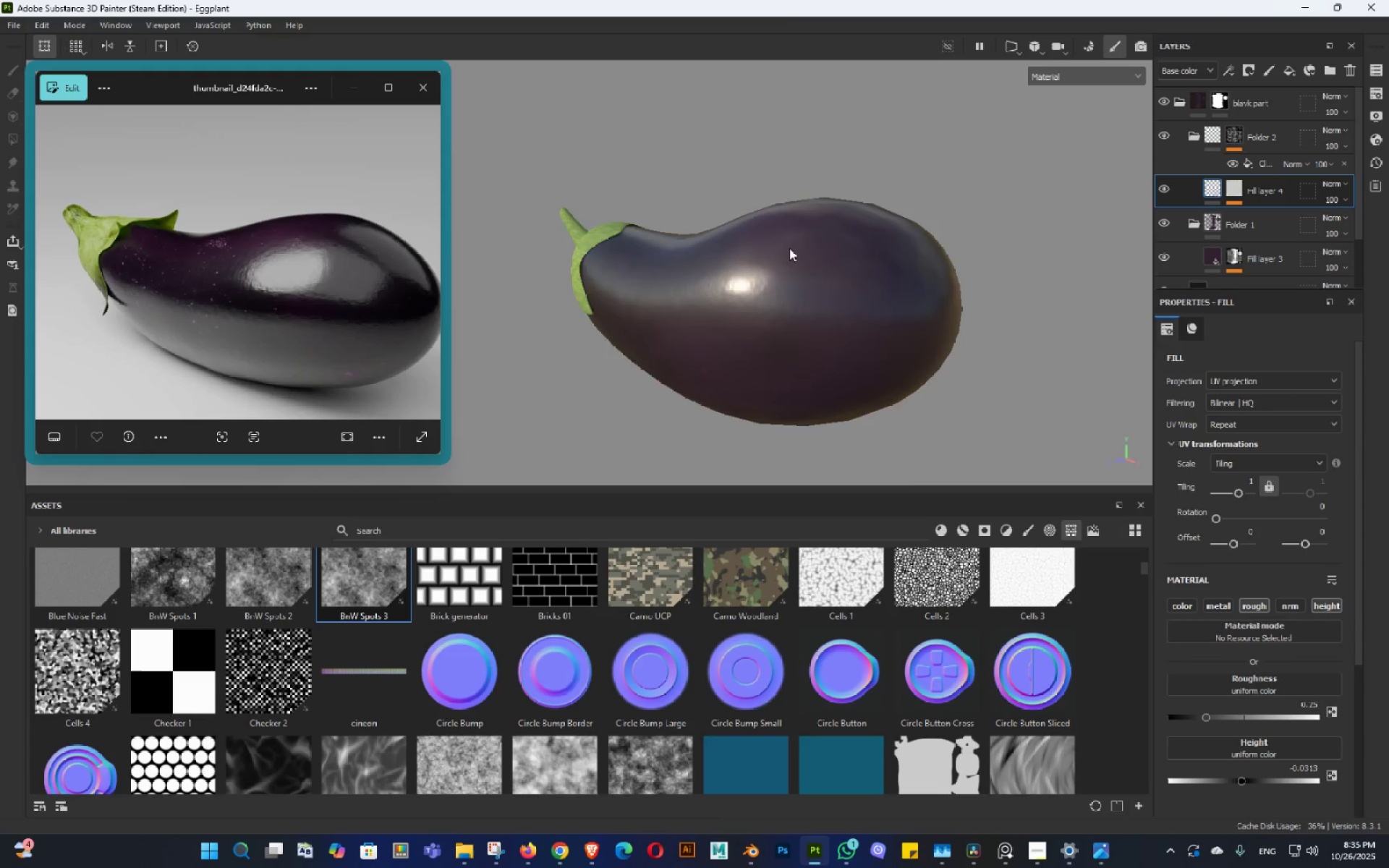 
hold_key(key=AltLeft, duration=1.53)
left_click_drag(start_coordinate=[891, 407], to_coordinate=[941, 476])
 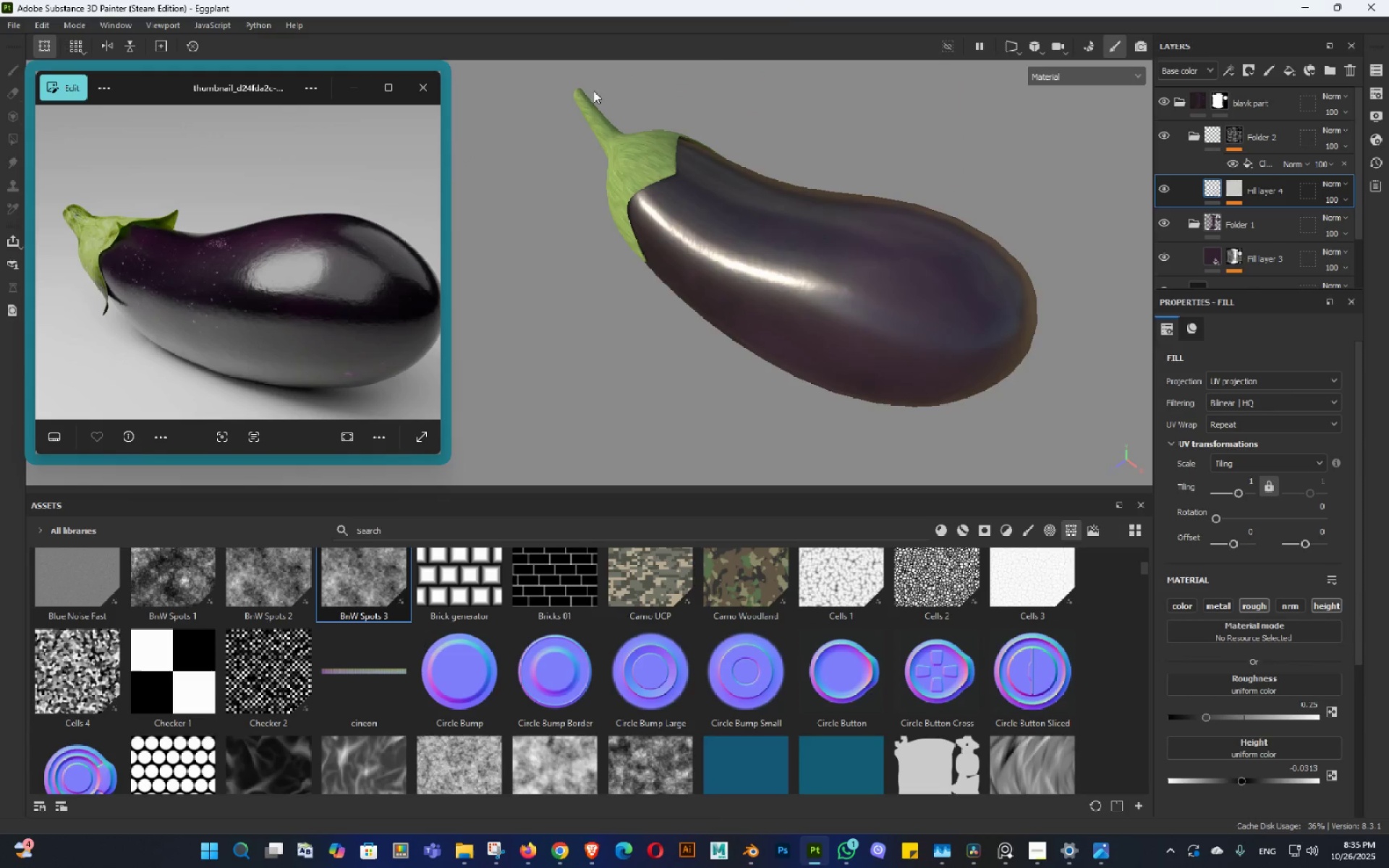 
left_click_drag(start_coordinate=[888, 246], to_coordinate=[854, 298])
 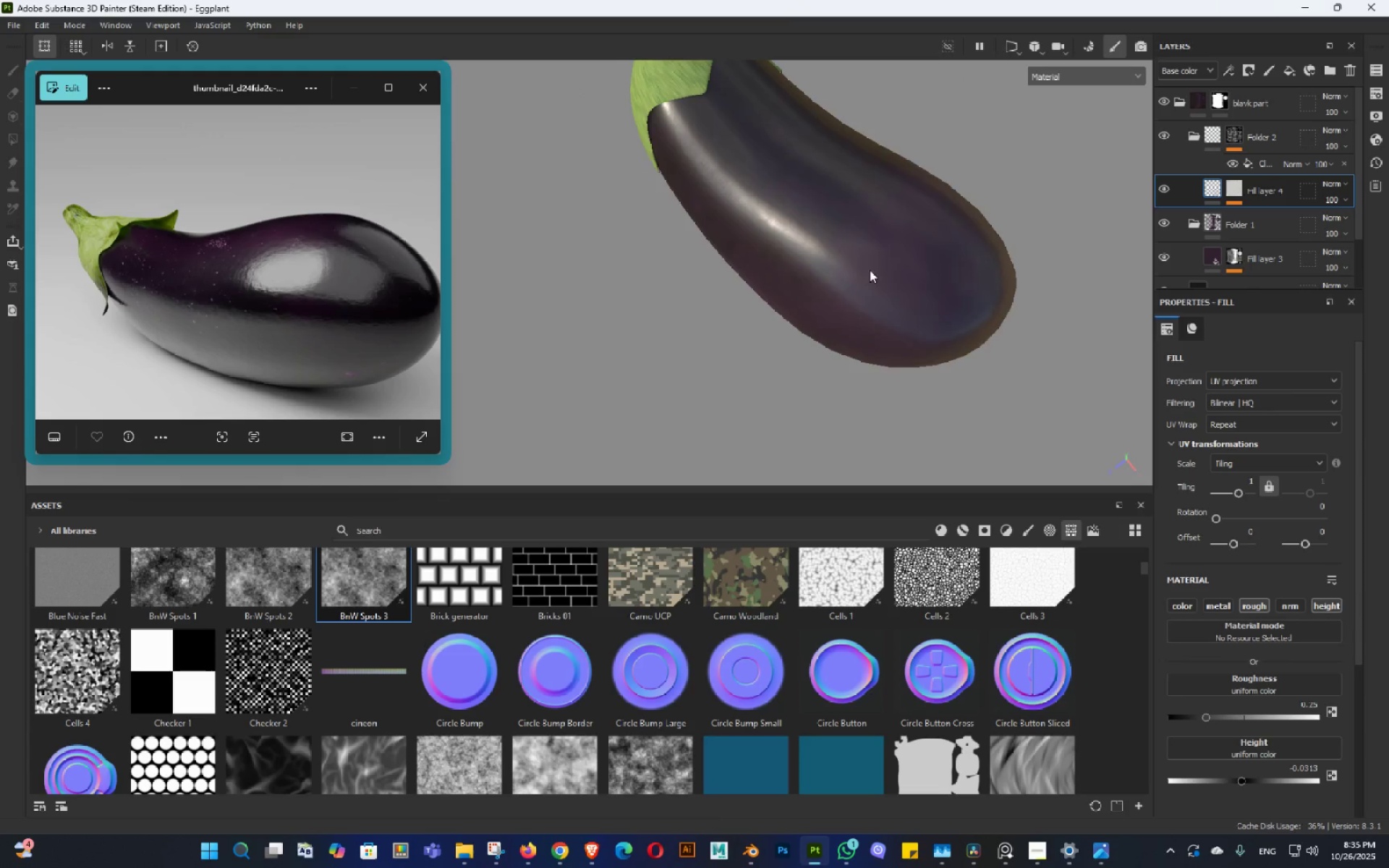 
hold_key(key=AltLeft, duration=1.51)
double_click([763, 243])
 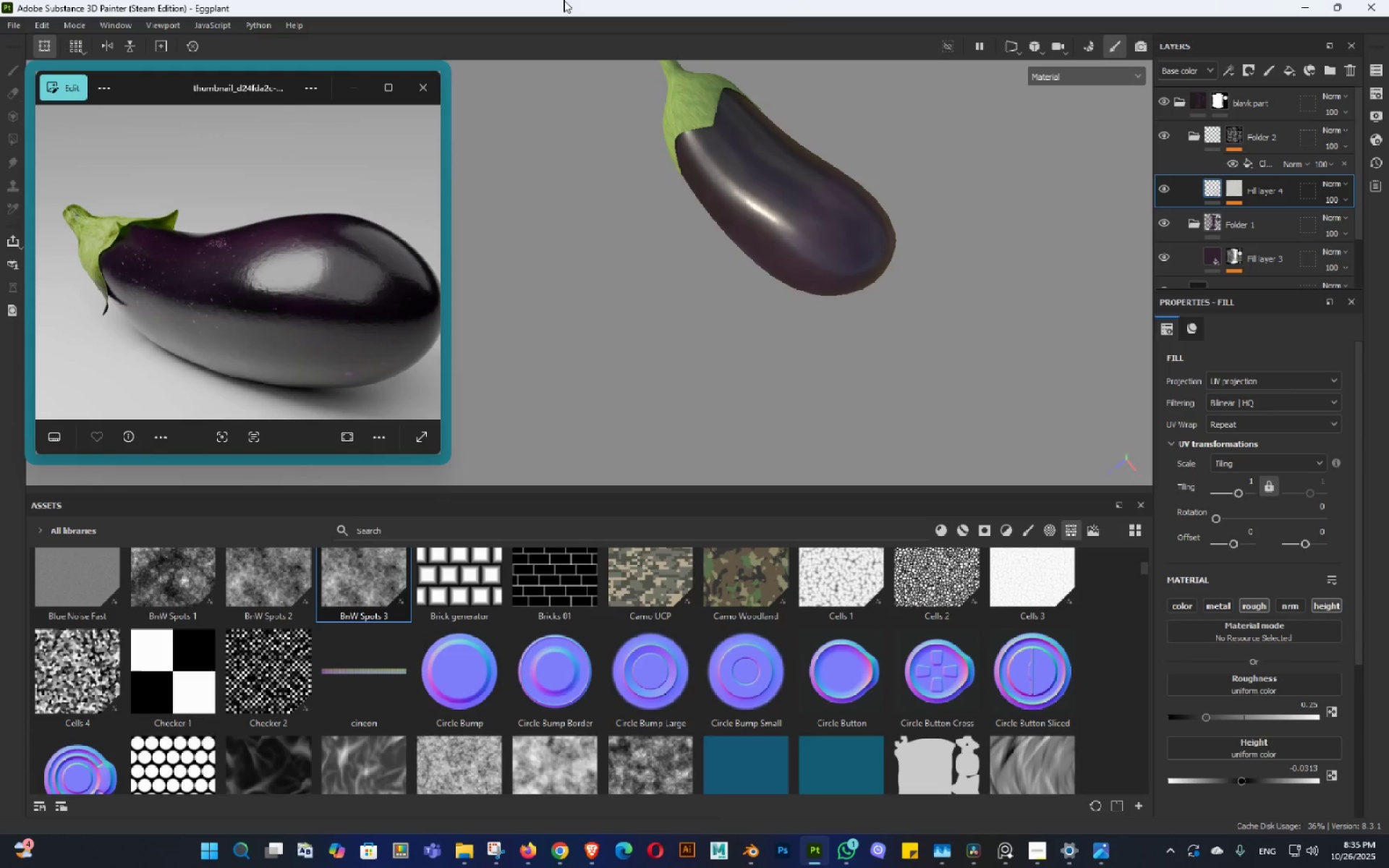 
left_click_drag(start_coordinate=[922, 257], to_coordinate=[609, 187])
 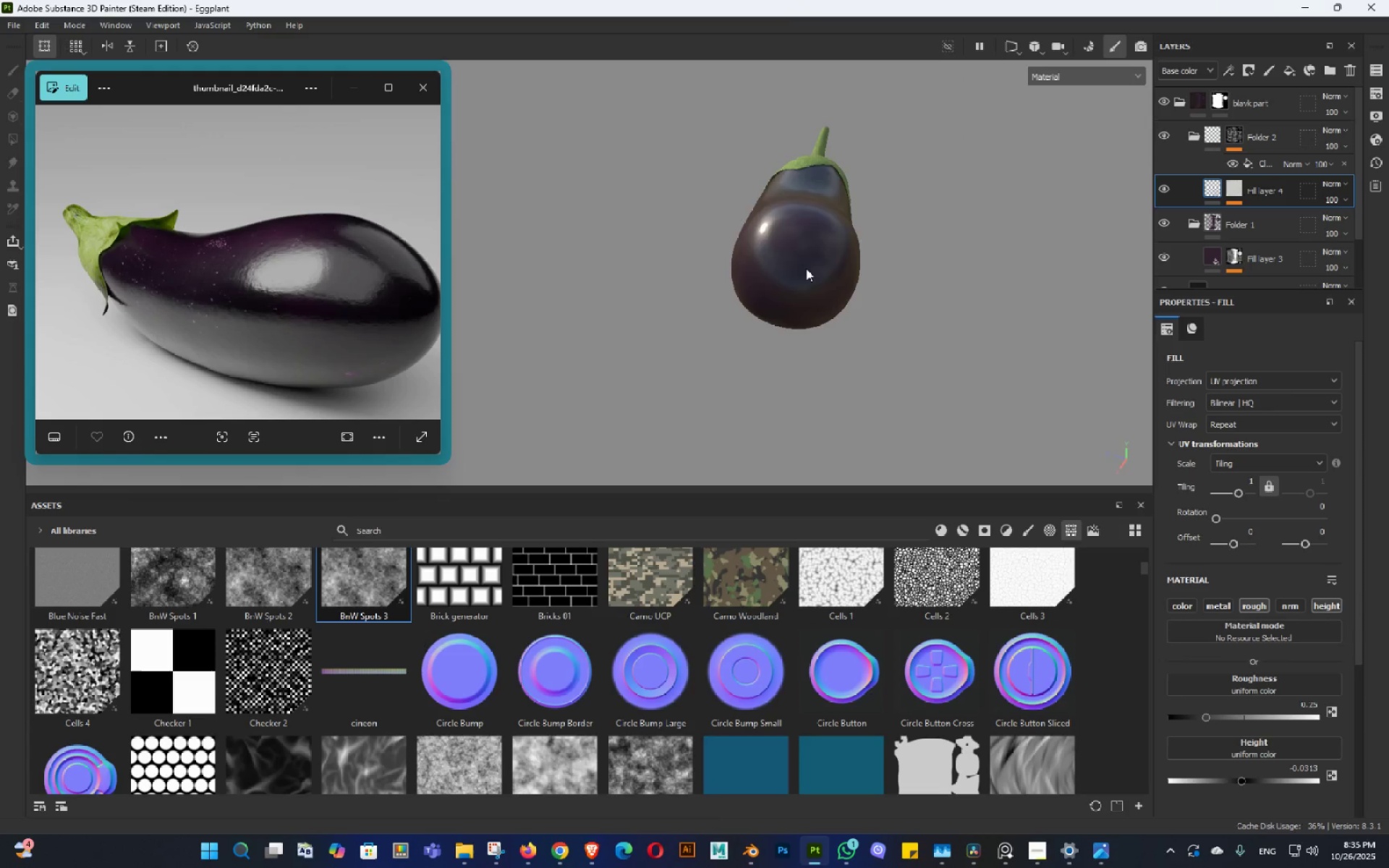 
left_click_drag(start_coordinate=[833, 268], to_coordinate=[1025, 282])
 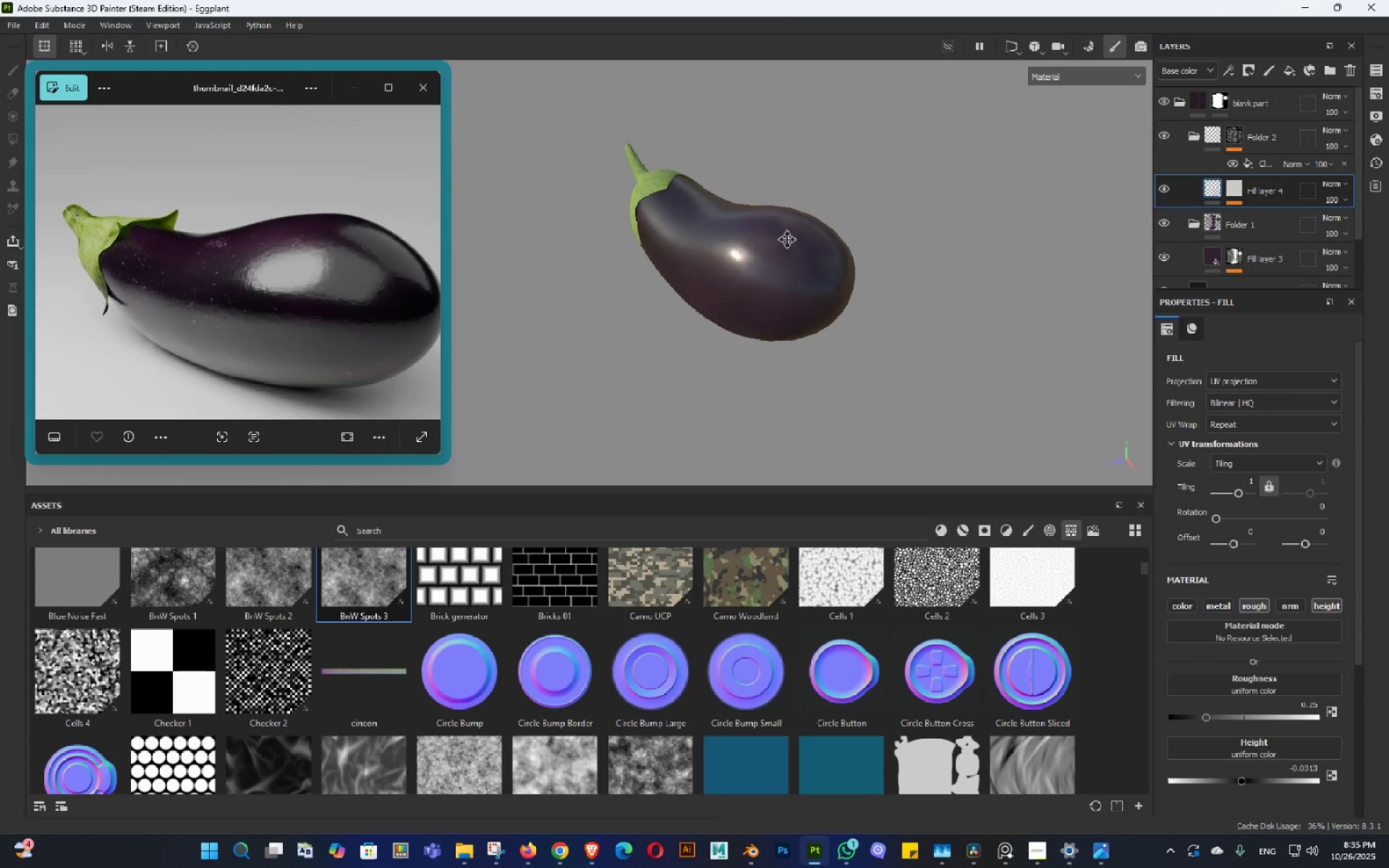 
hold_key(key=AltLeft, duration=1.52)
left_click_drag(start_coordinate=[805, 216], to_coordinate=[870, 192])
 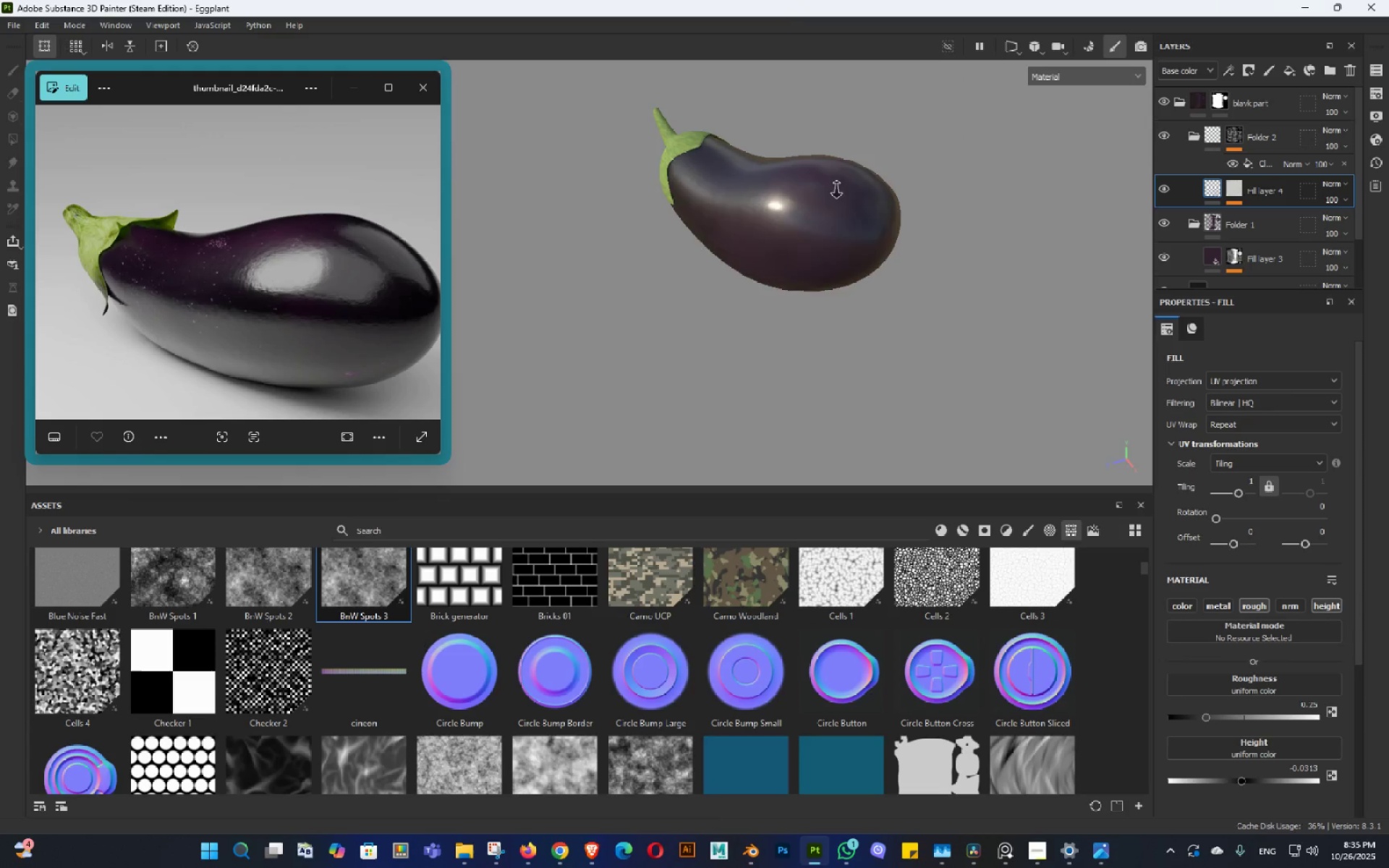 
hold_key(key=AltLeft, duration=1.19)
left_click_drag(start_coordinate=[829, 232], to_coordinate=[858, 219])
 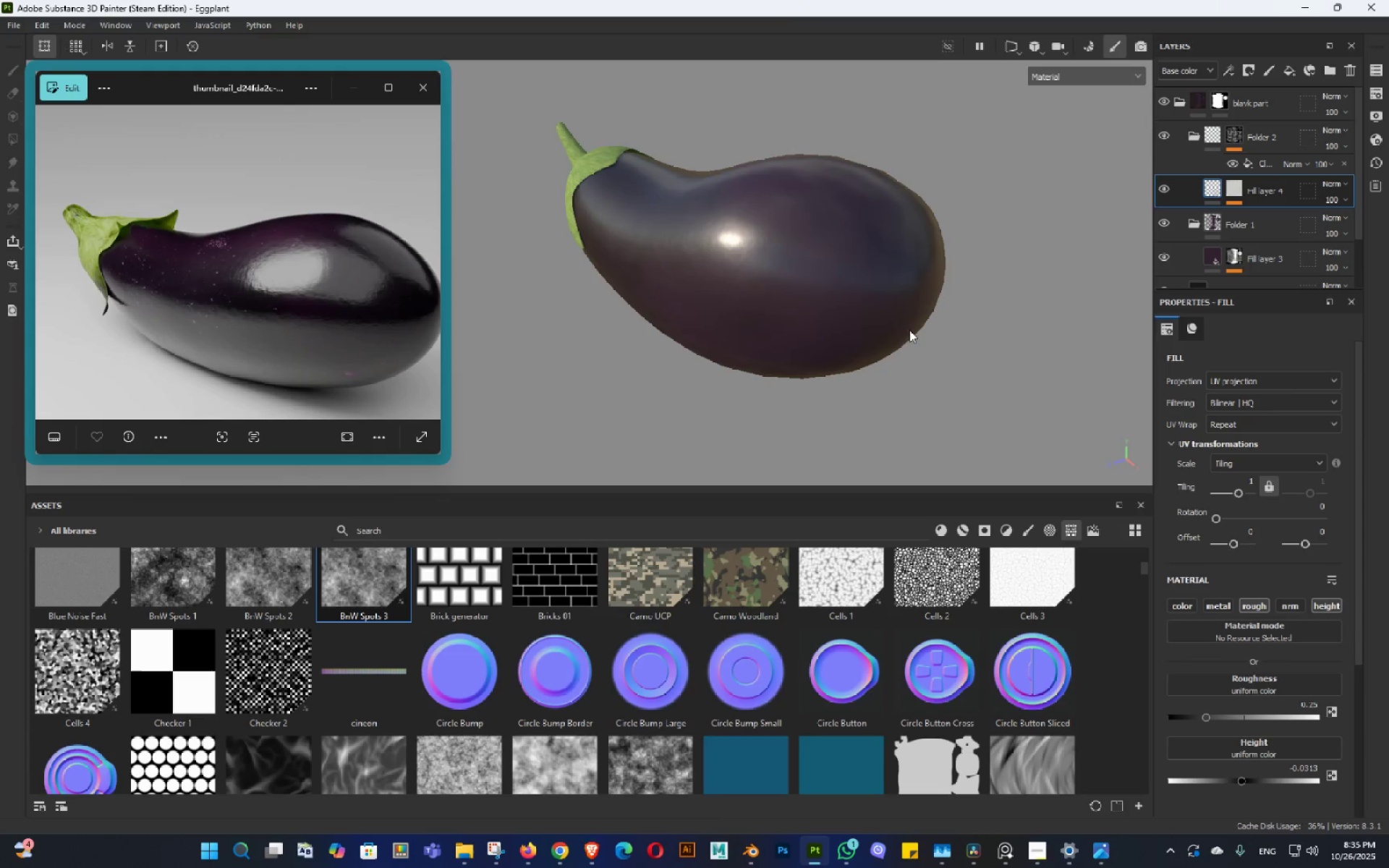 
left_click_drag(start_coordinate=[878, 266], to_coordinate=[901, 292])
 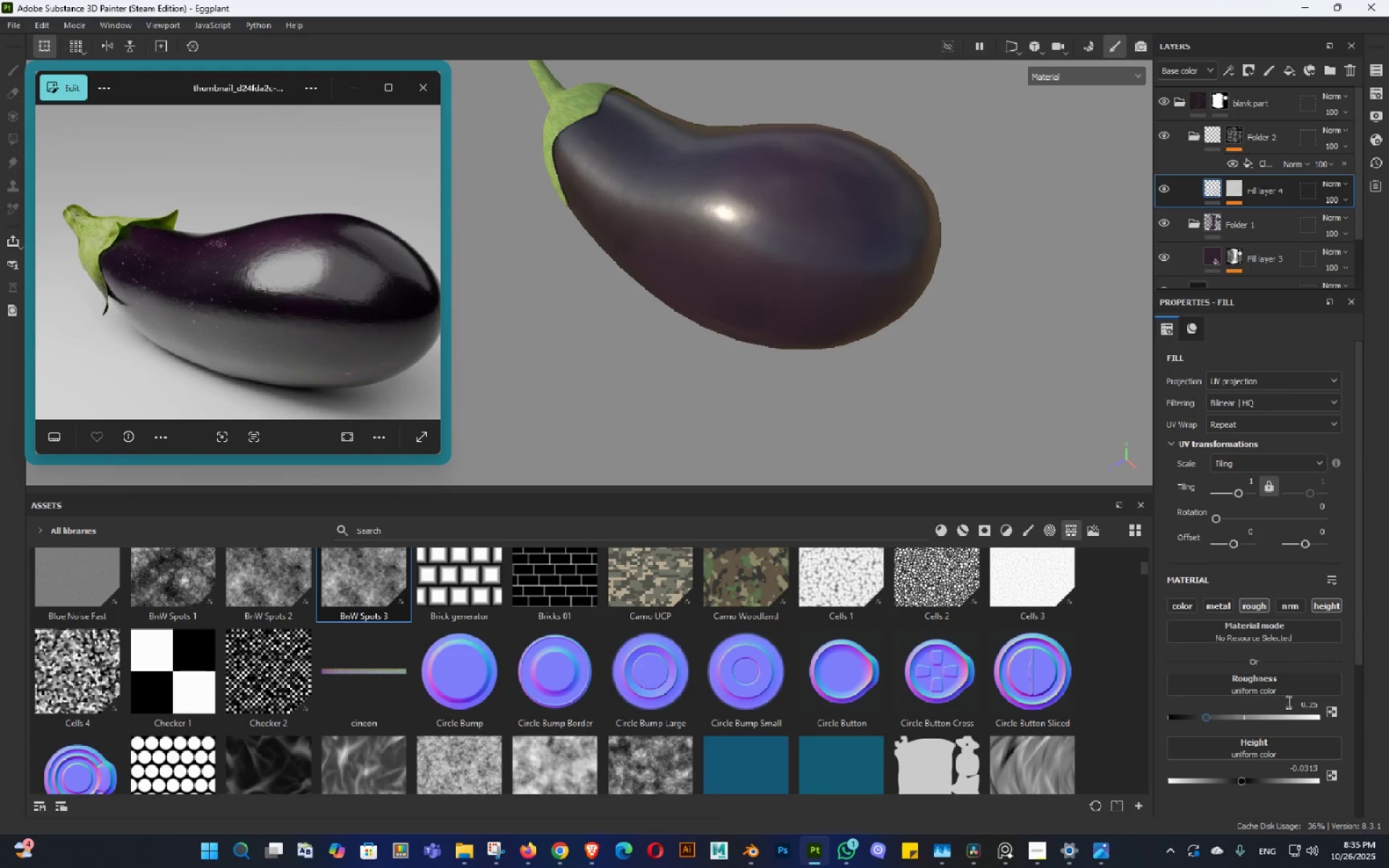 
left_click([1302, 700])
 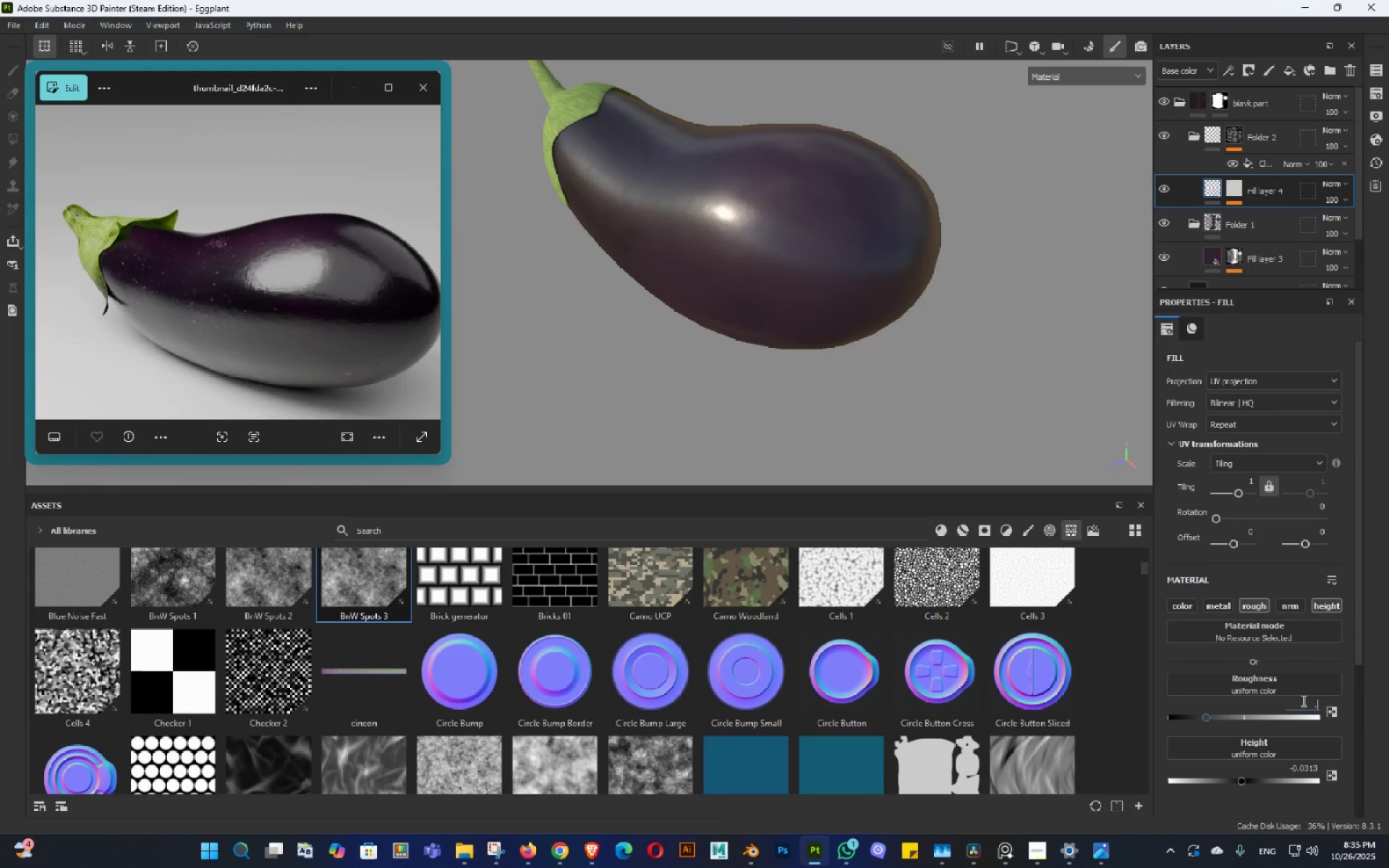 
key(NumpadDecimal)
 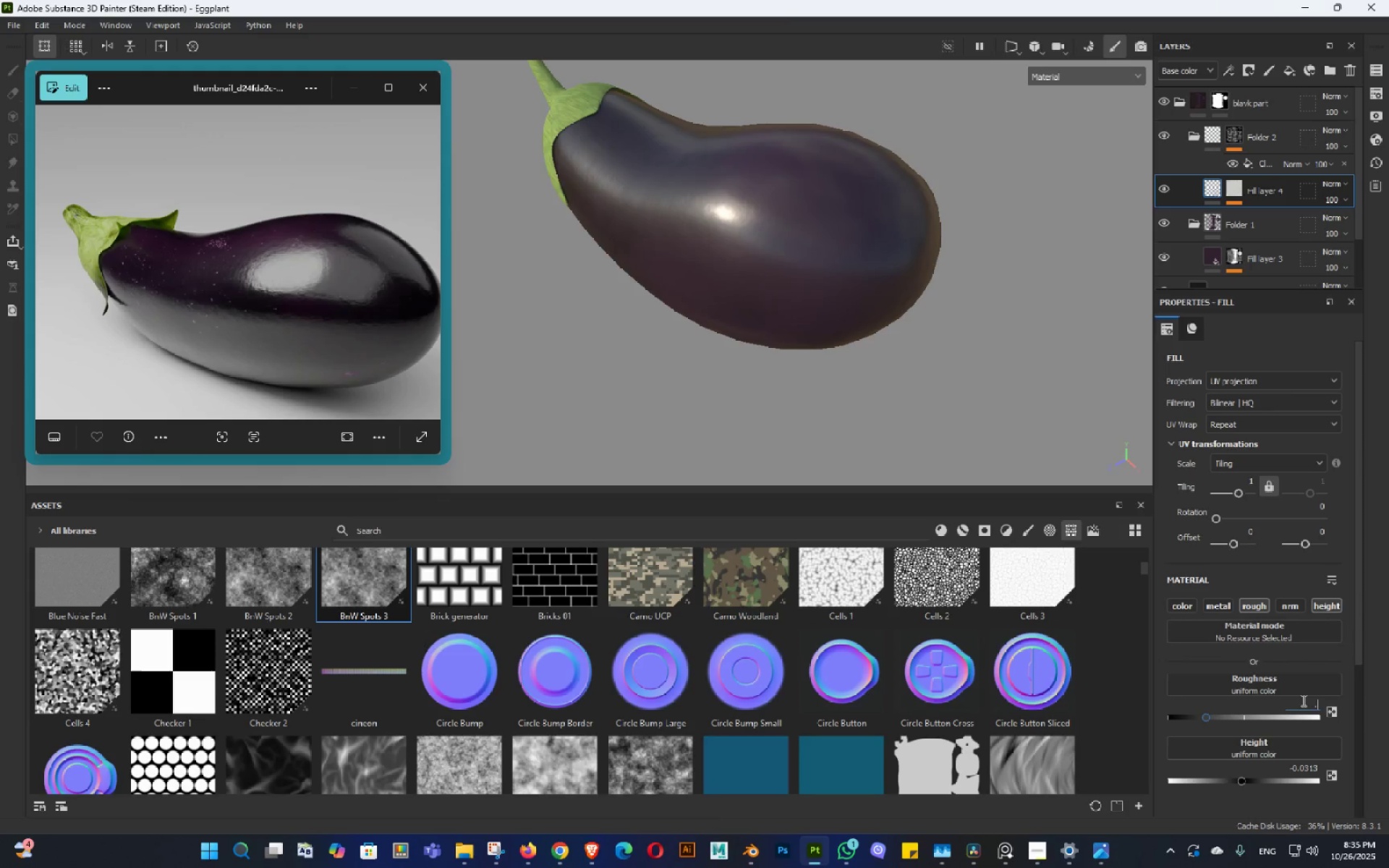 
key(Numpad3)
 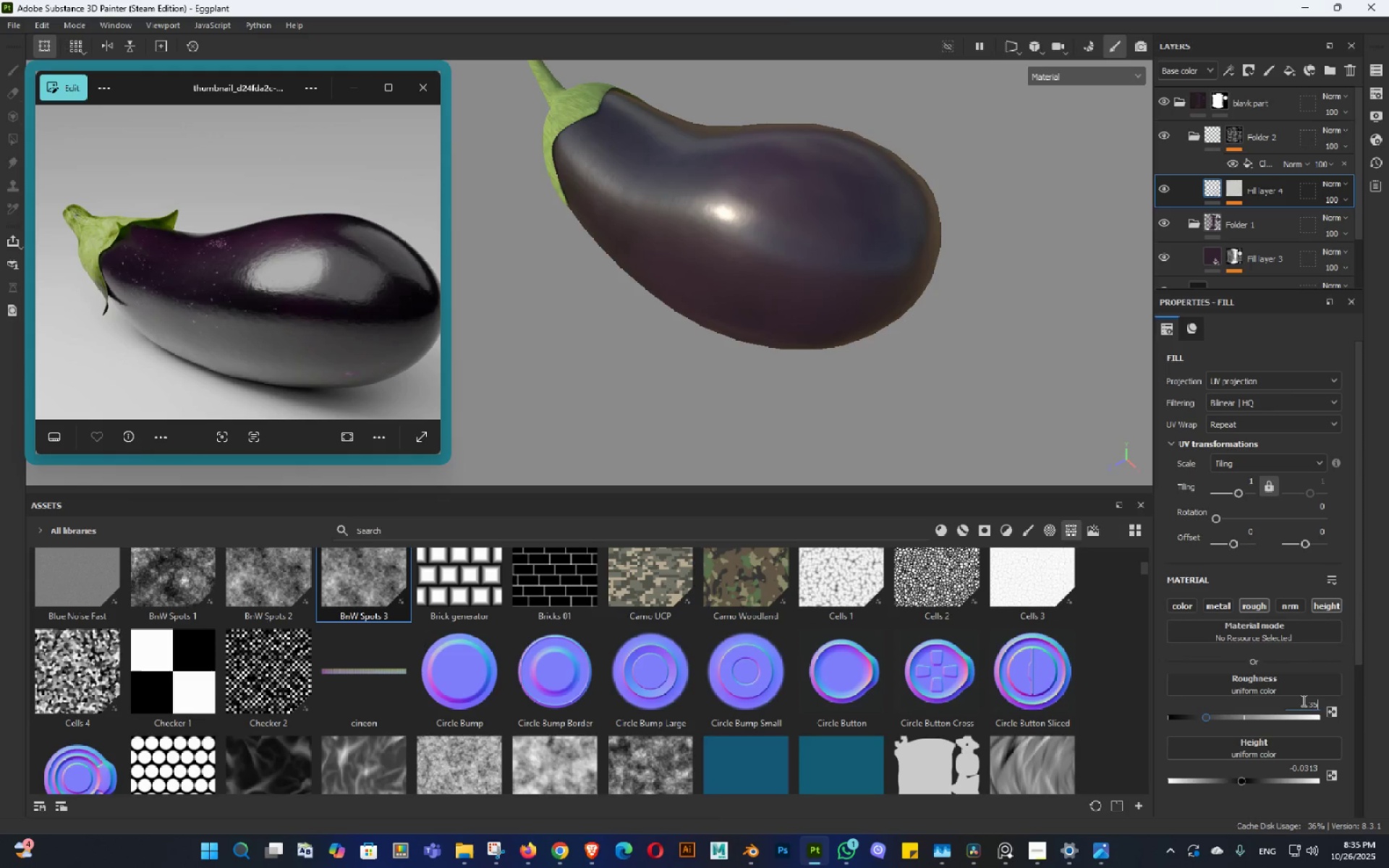 
key(Numpad5)
 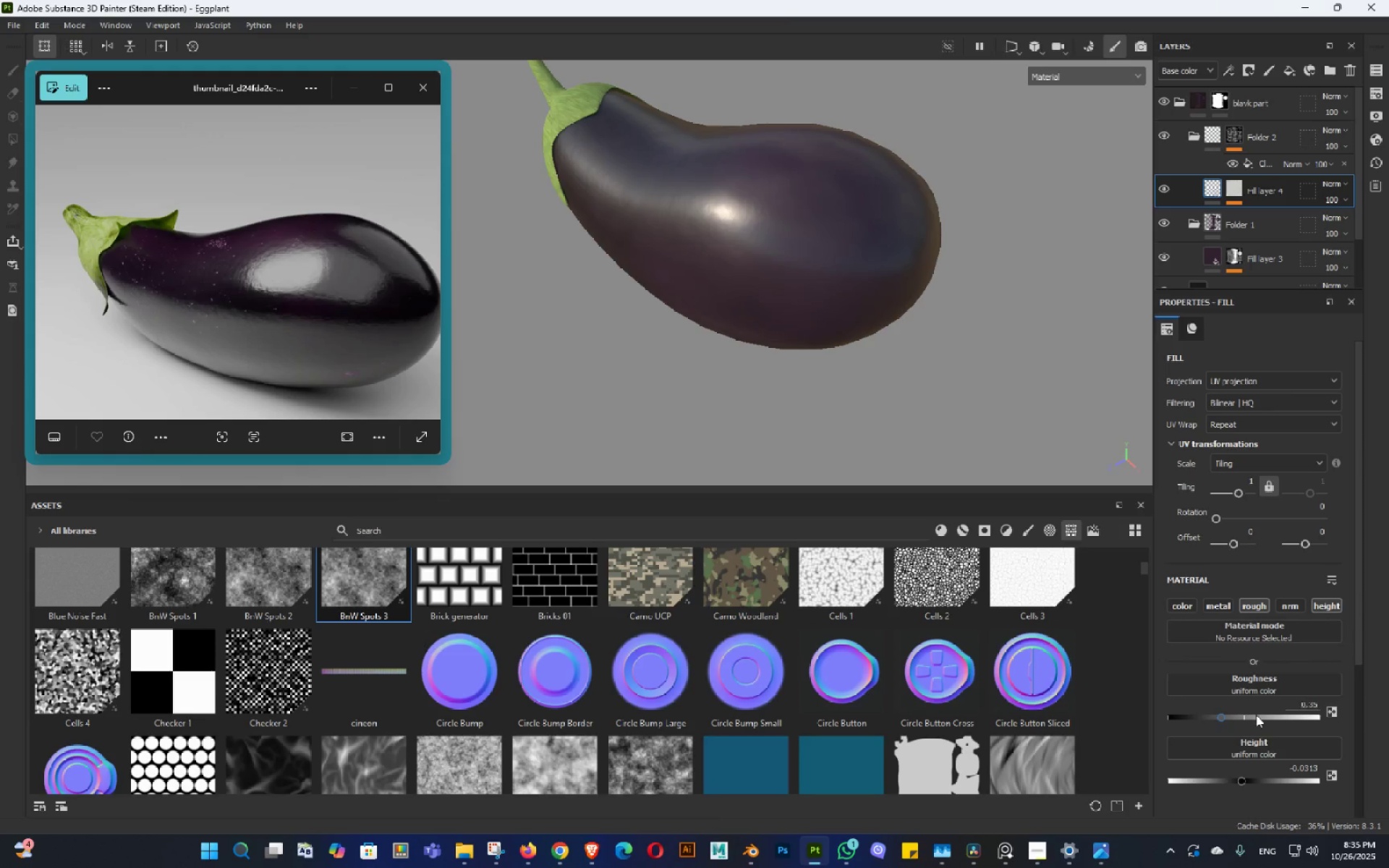 
hold_key(key=AltLeft, duration=1.53)
left_click_drag(start_coordinate=[948, 279], to_coordinate=[1024, 238])
 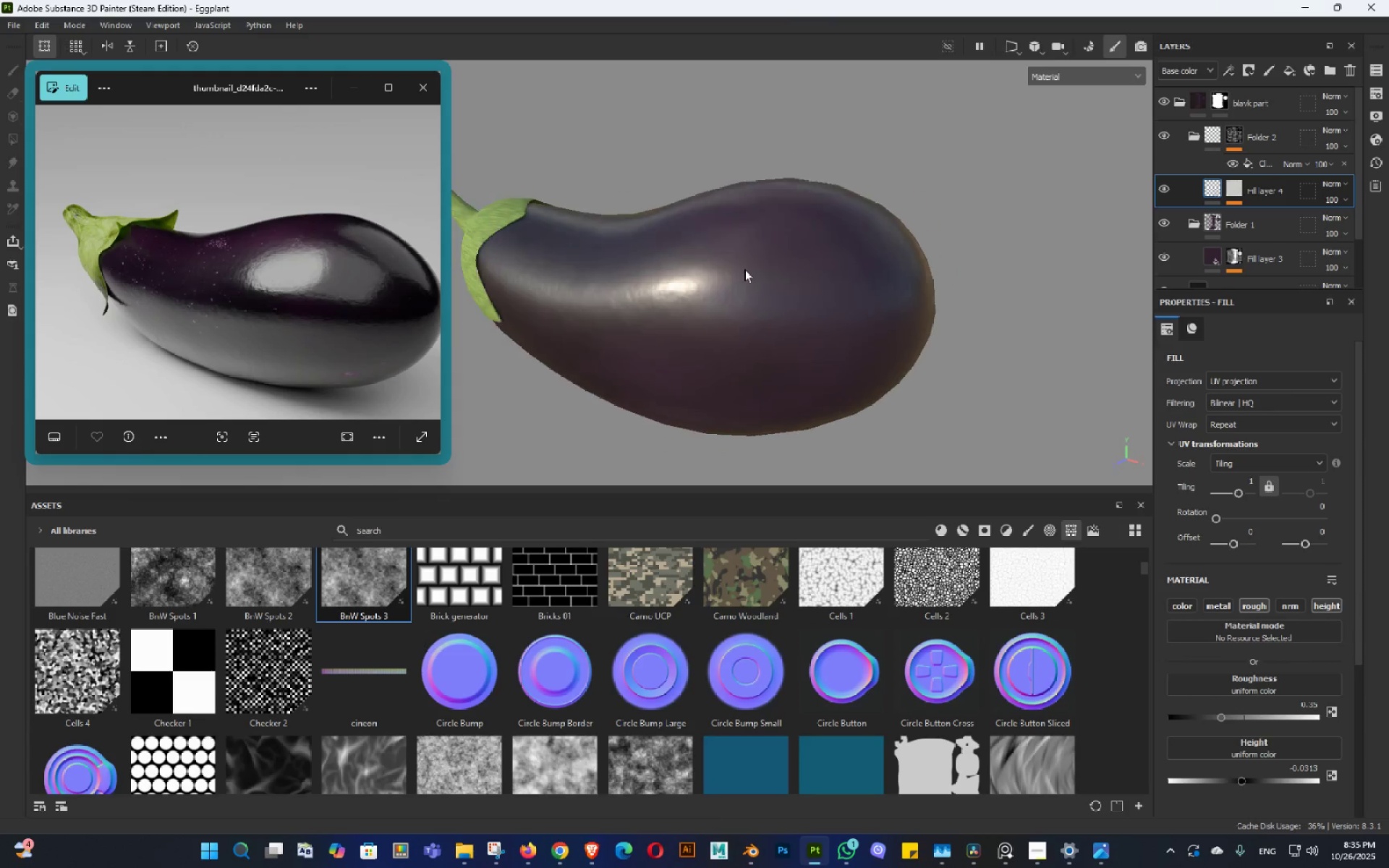 
left_click_drag(start_coordinate=[773, 297], to_coordinate=[779, 343])
 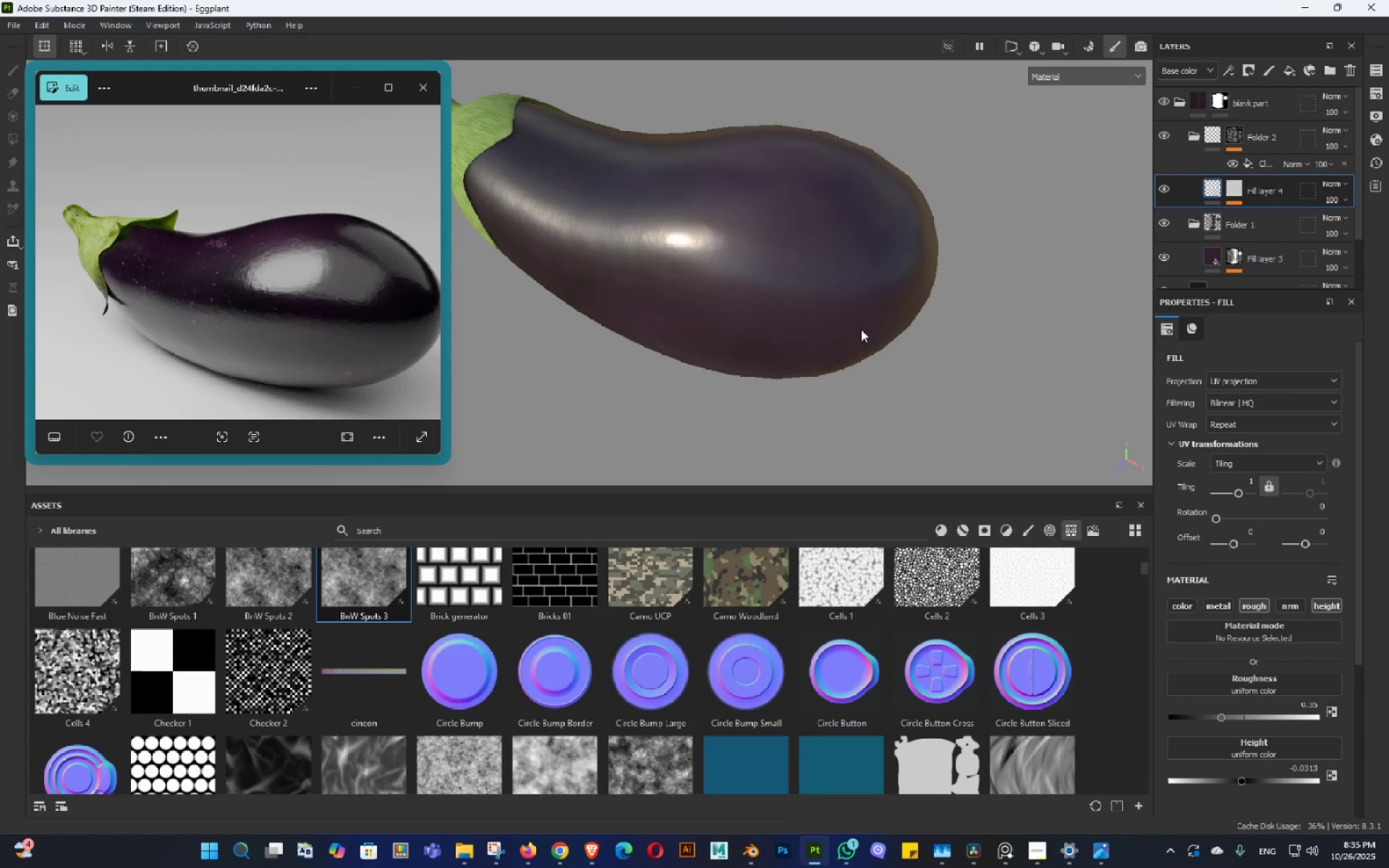 
hold_key(key=AltLeft, duration=0.63)
left_click_drag(start_coordinate=[981, 307], to_coordinate=[940, 287])
 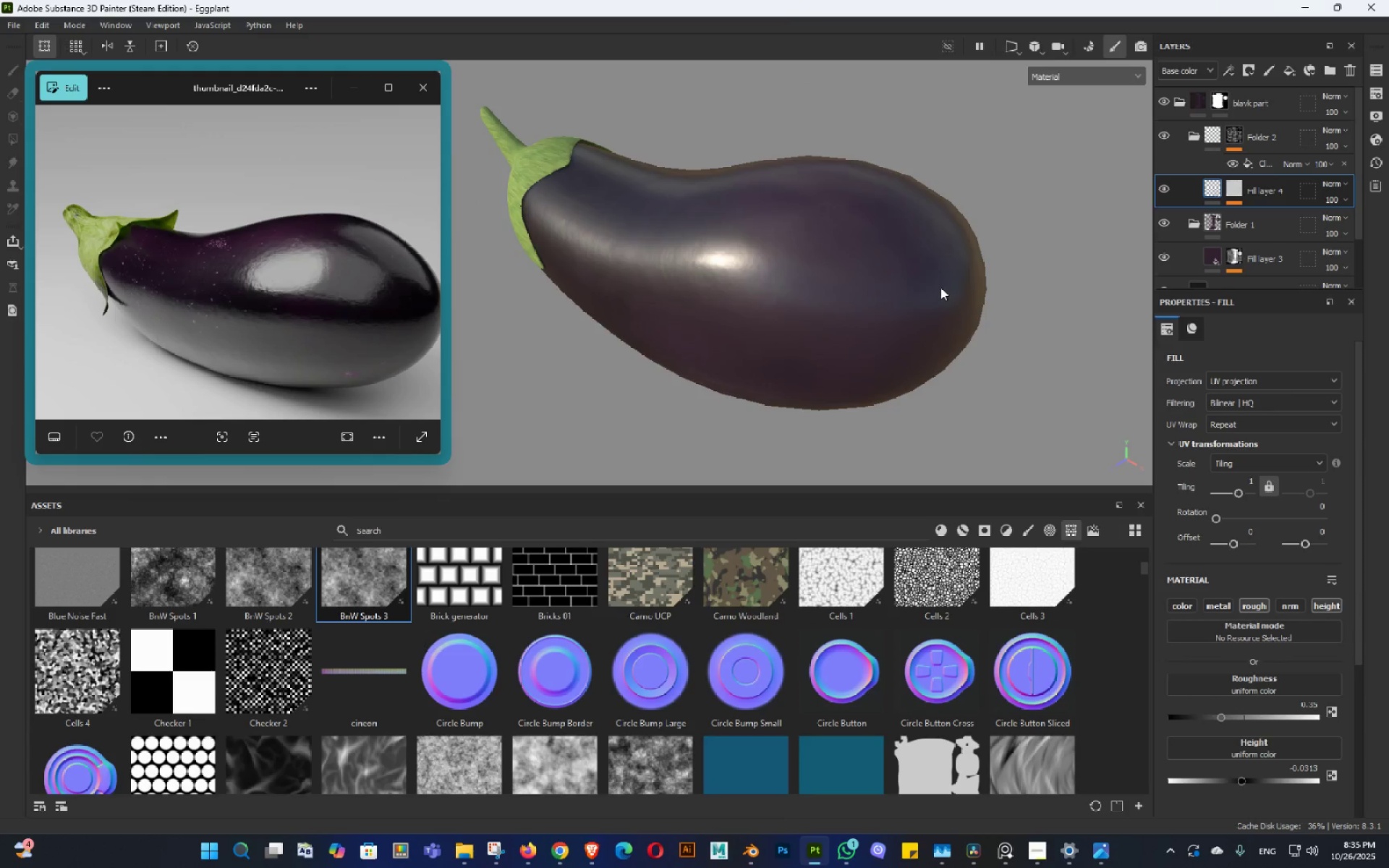 
hold_key(key=AltLeft, duration=1.5)
left_click_drag(start_coordinate=[825, 276], to_coordinate=[914, 254])
 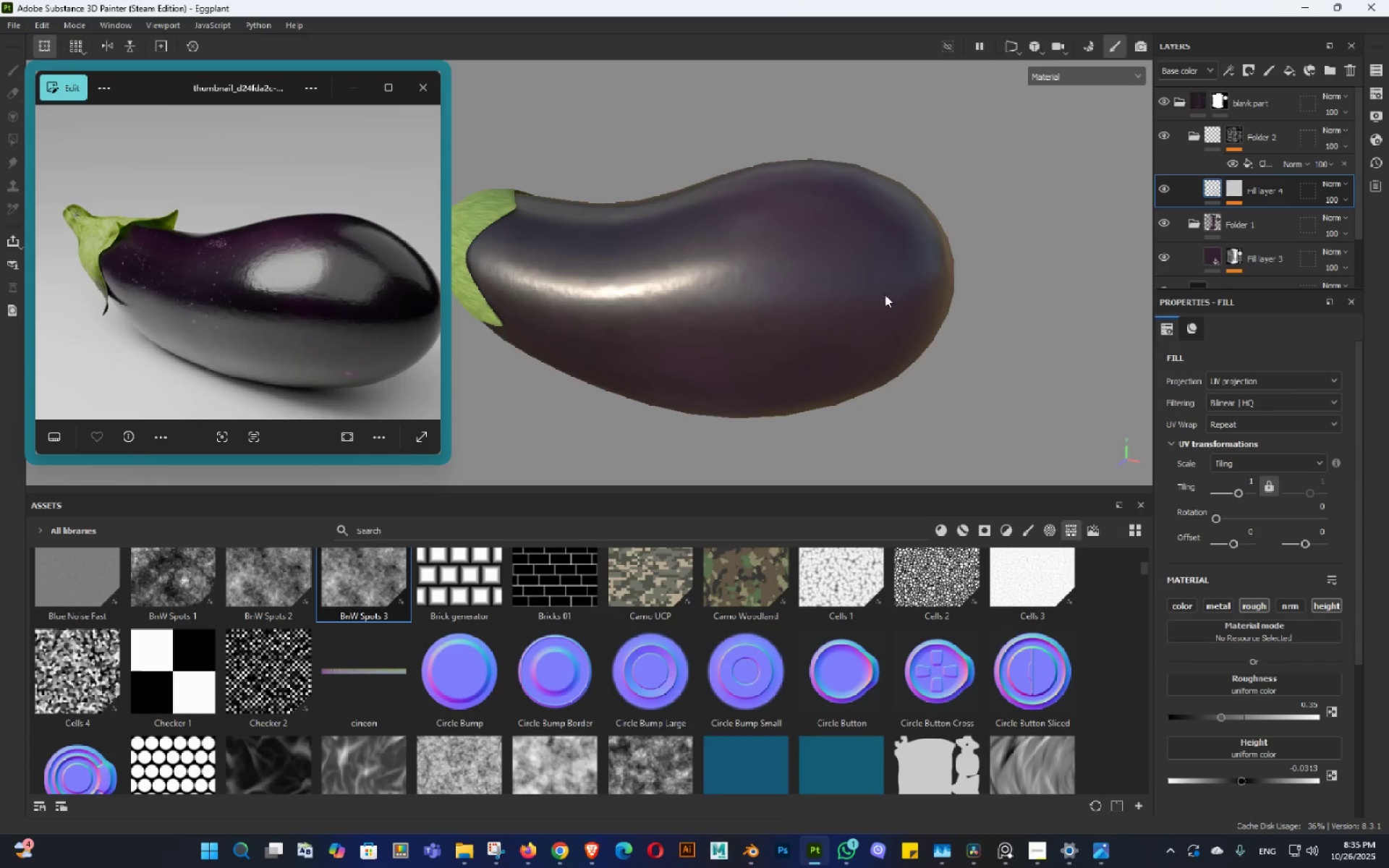 
left_click_drag(start_coordinate=[871, 301], to_coordinate=[810, 311])
 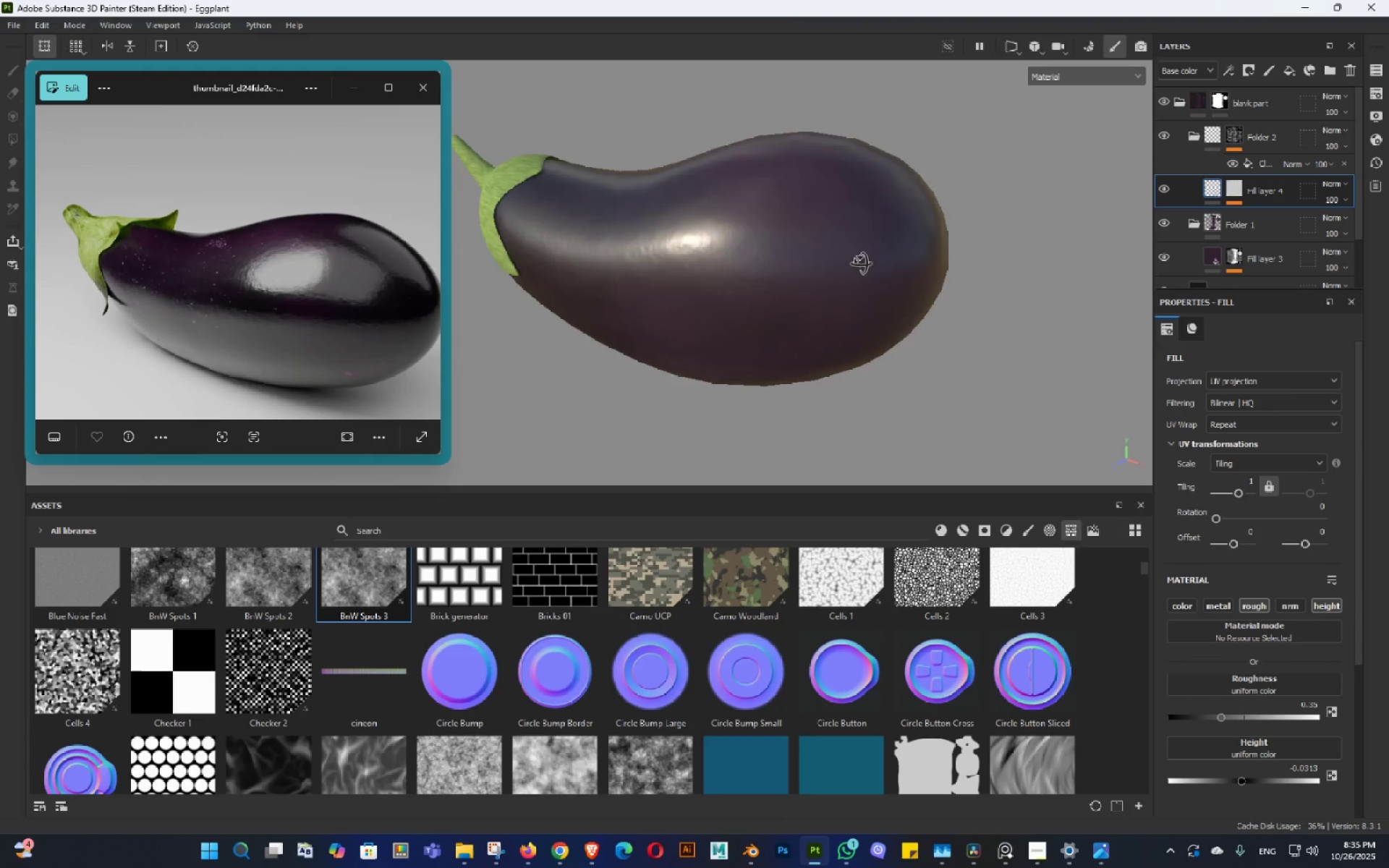 
hold_key(key=AltLeft, duration=1.52)
left_click_drag(start_coordinate=[872, 274], to_coordinate=[883, 265])
 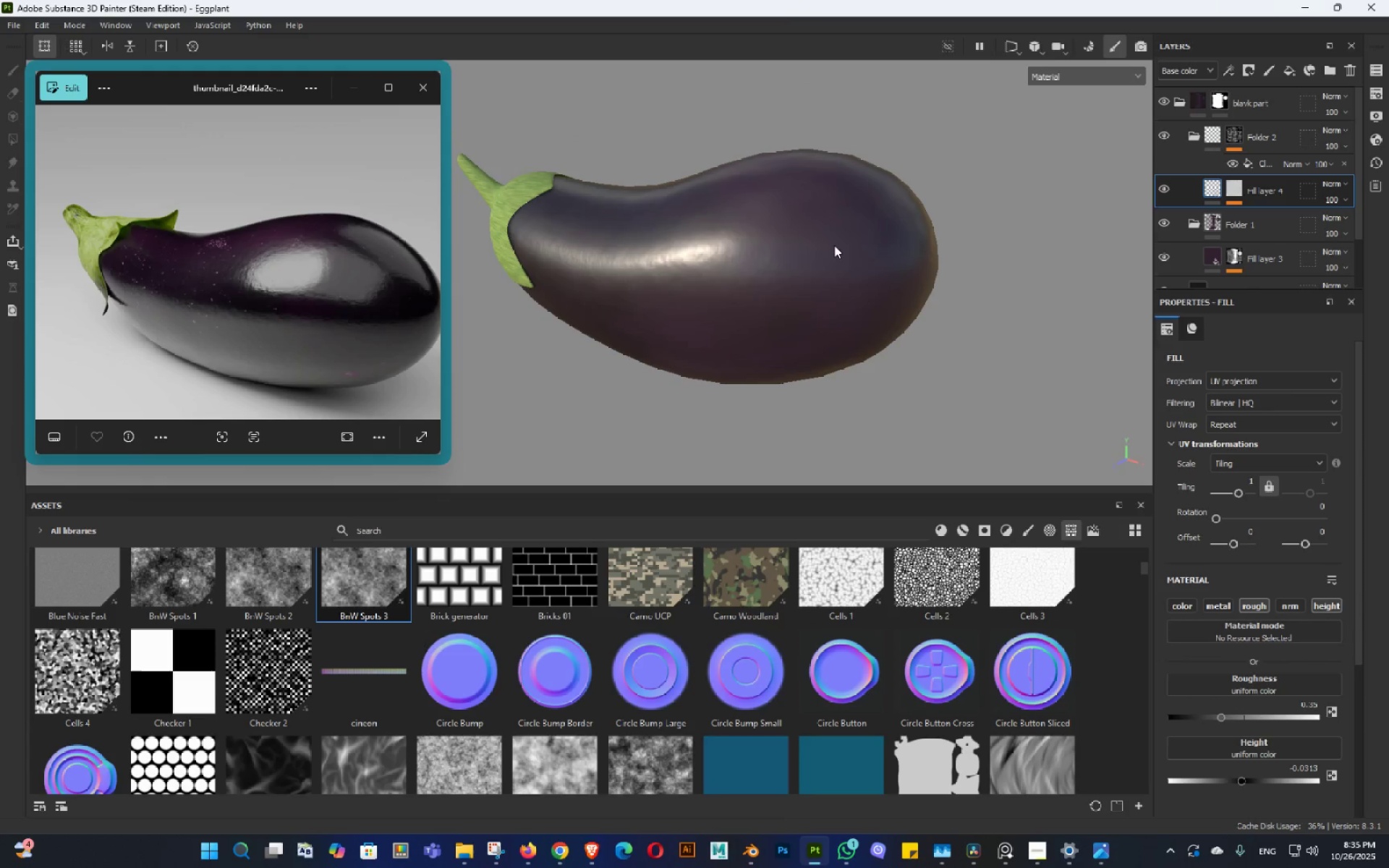 
hold_key(key=AltLeft, duration=0.64)
 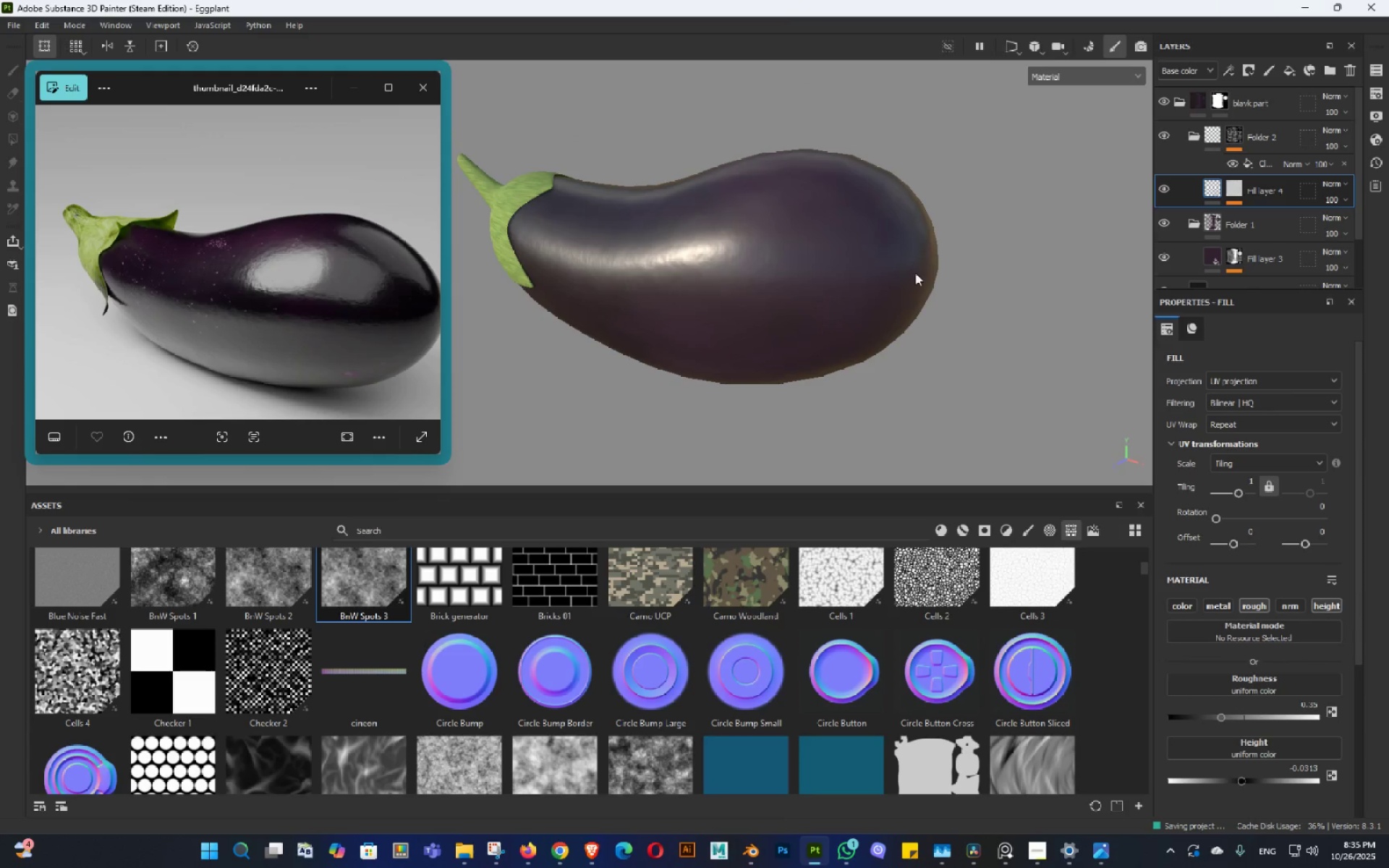 
key(Control+S)
 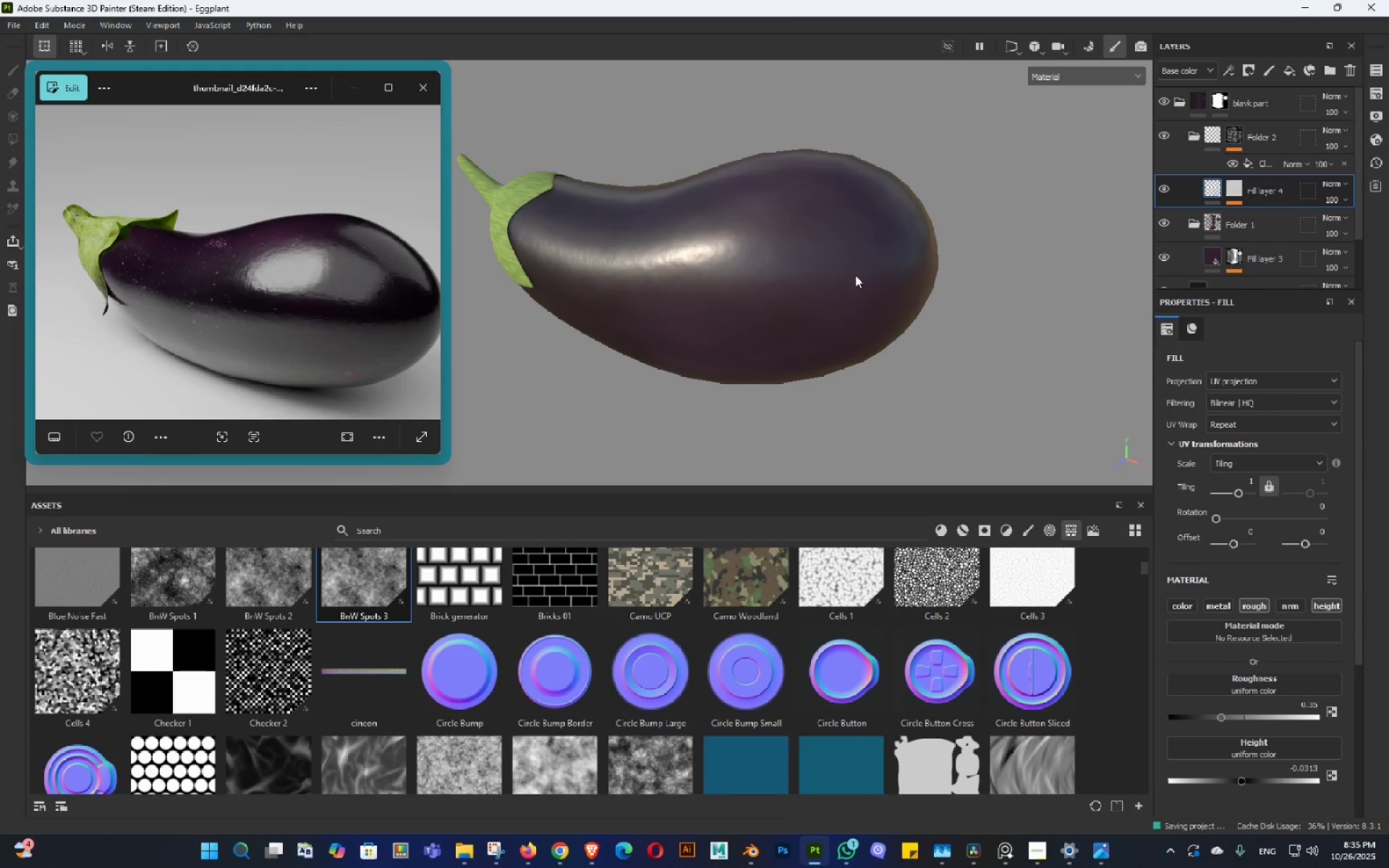 
hold_key(key=AltLeft, duration=1.5)
left_click_drag(start_coordinate=[896, 269], to_coordinate=[809, 313])
 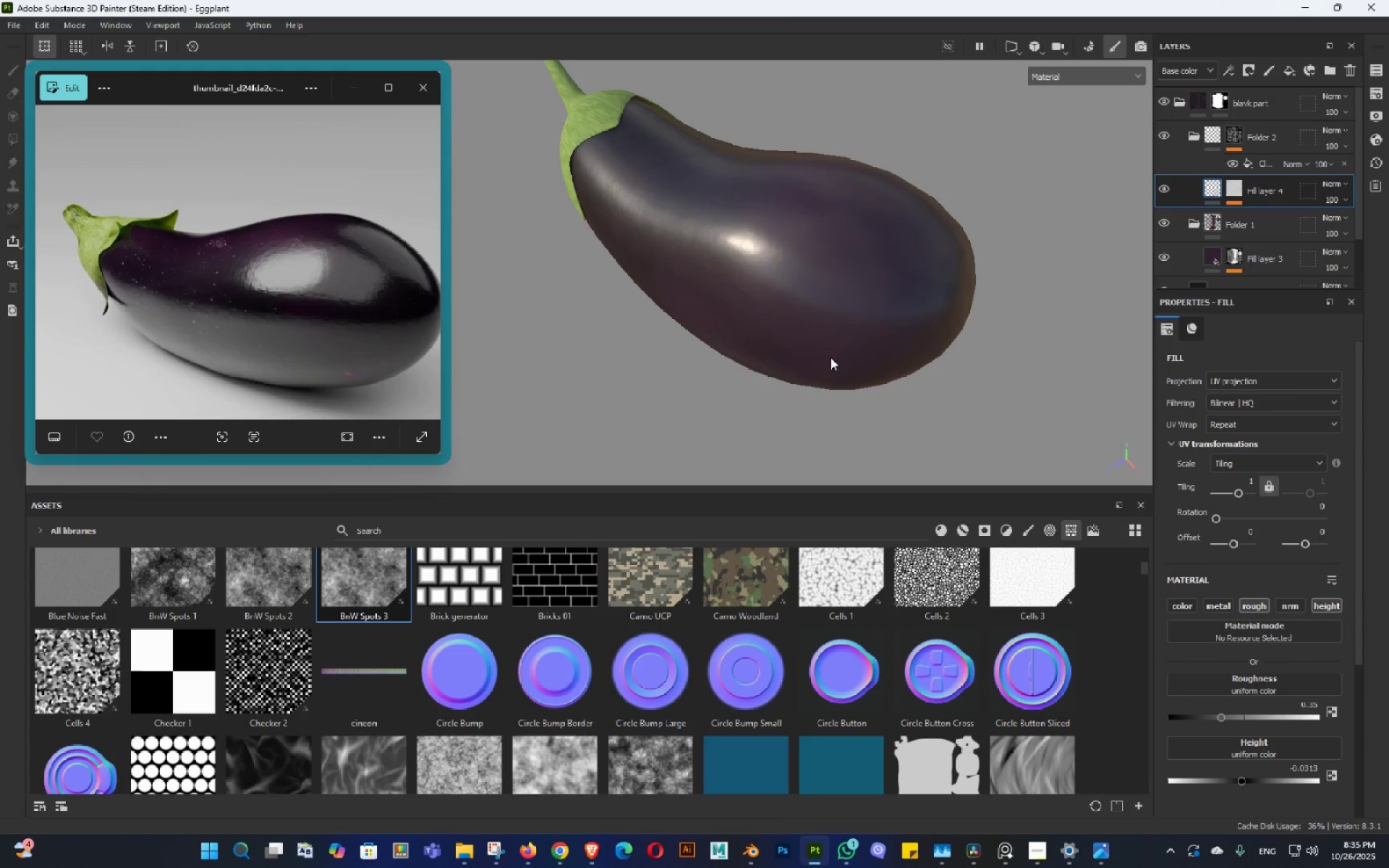 
left_click_drag(start_coordinate=[844, 321], to_coordinate=[932, 297])
 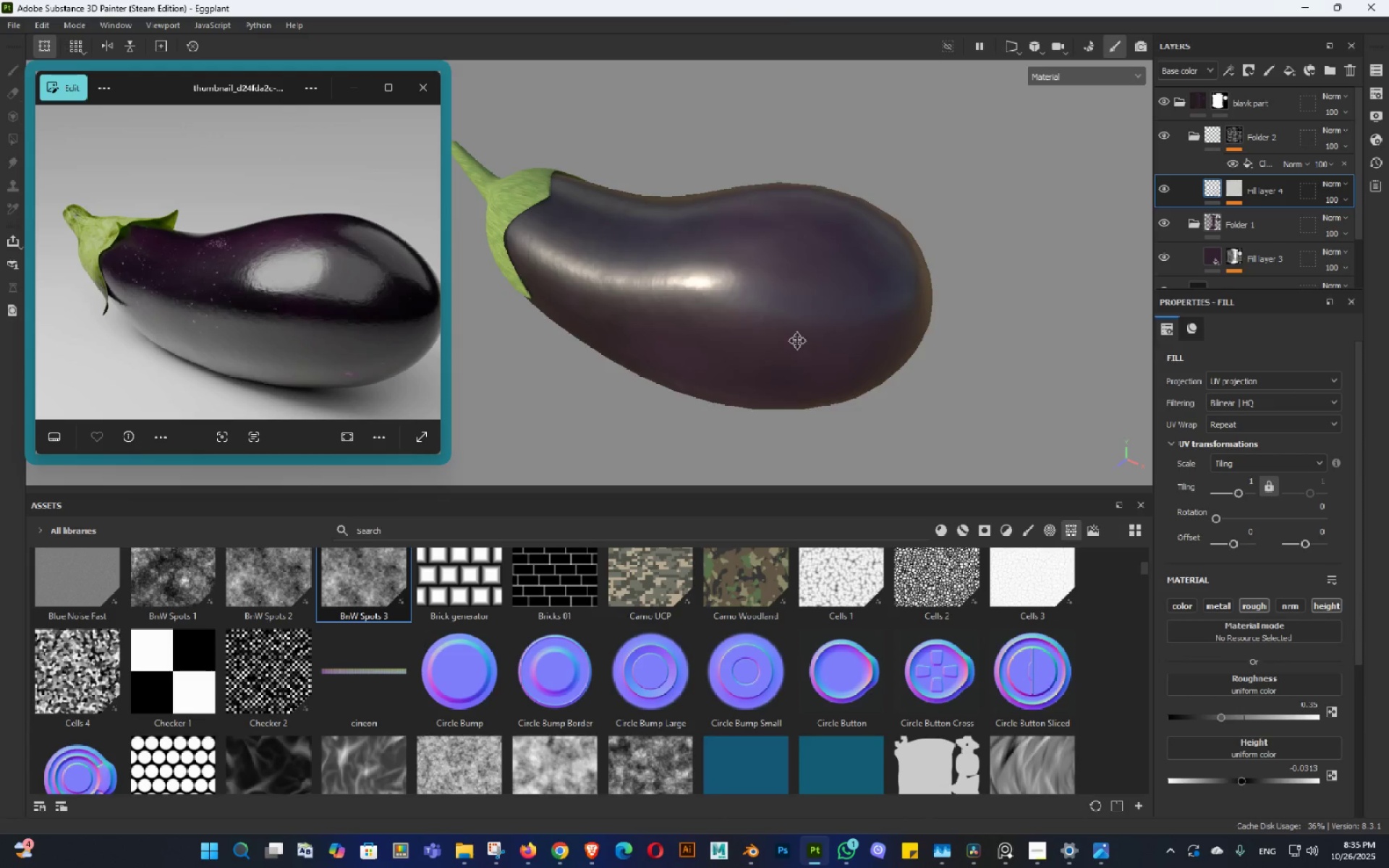 
hold_key(key=AltLeft, duration=1.52)
left_click_drag(start_coordinate=[841, 299], to_coordinate=[831, 292])
 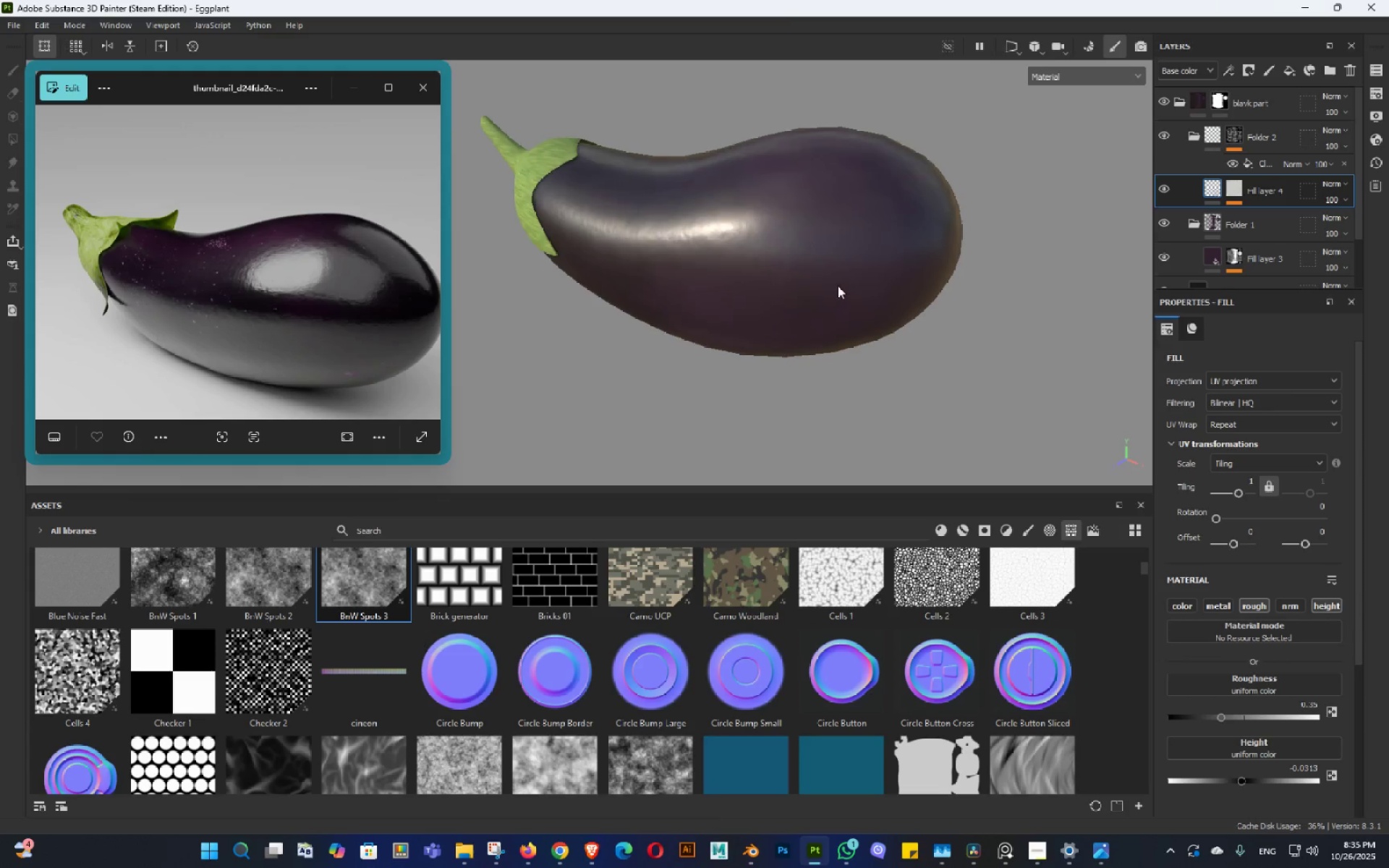 
hold_key(key=AltLeft, duration=0.4)
 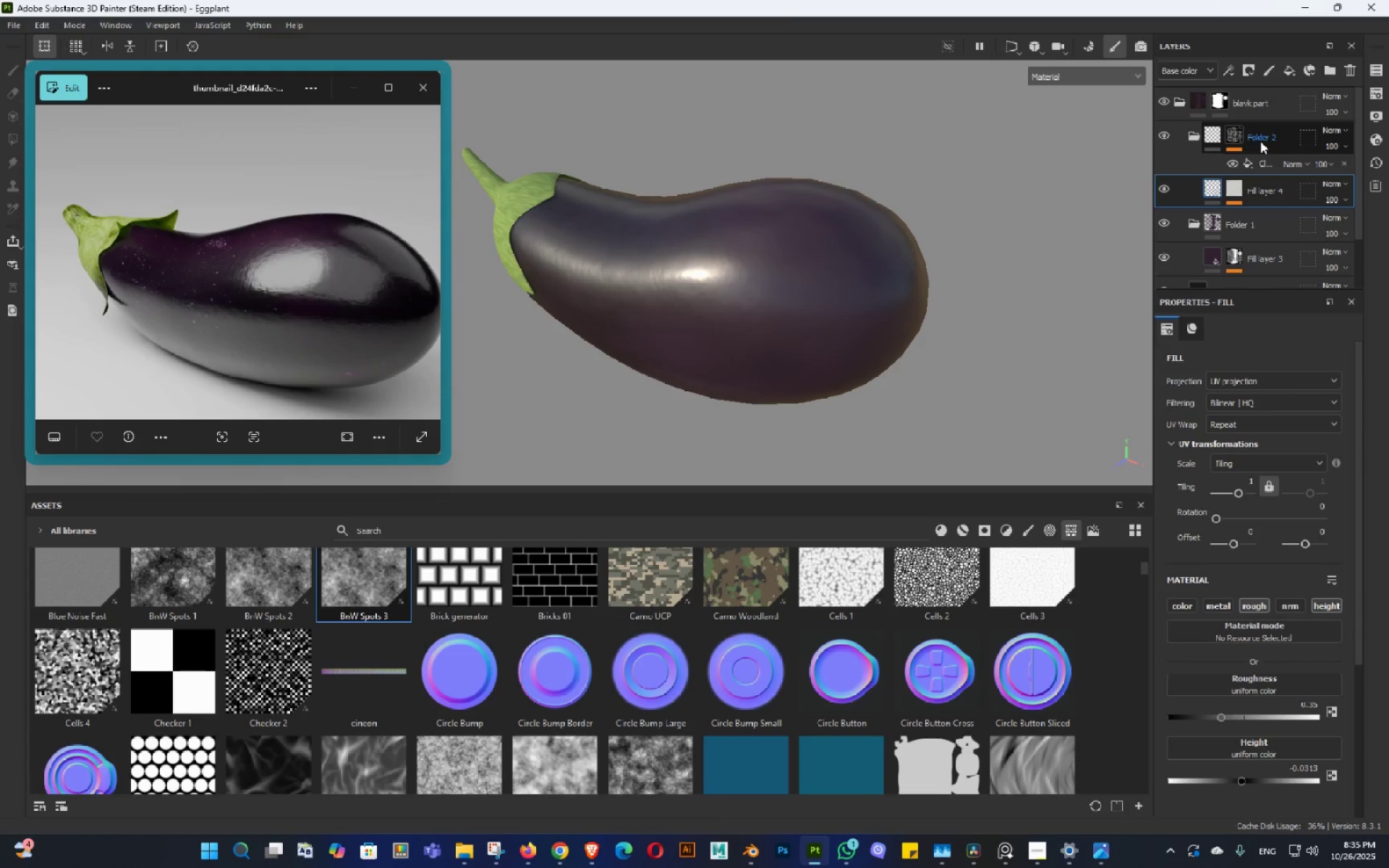 
double_click([1261, 140])
 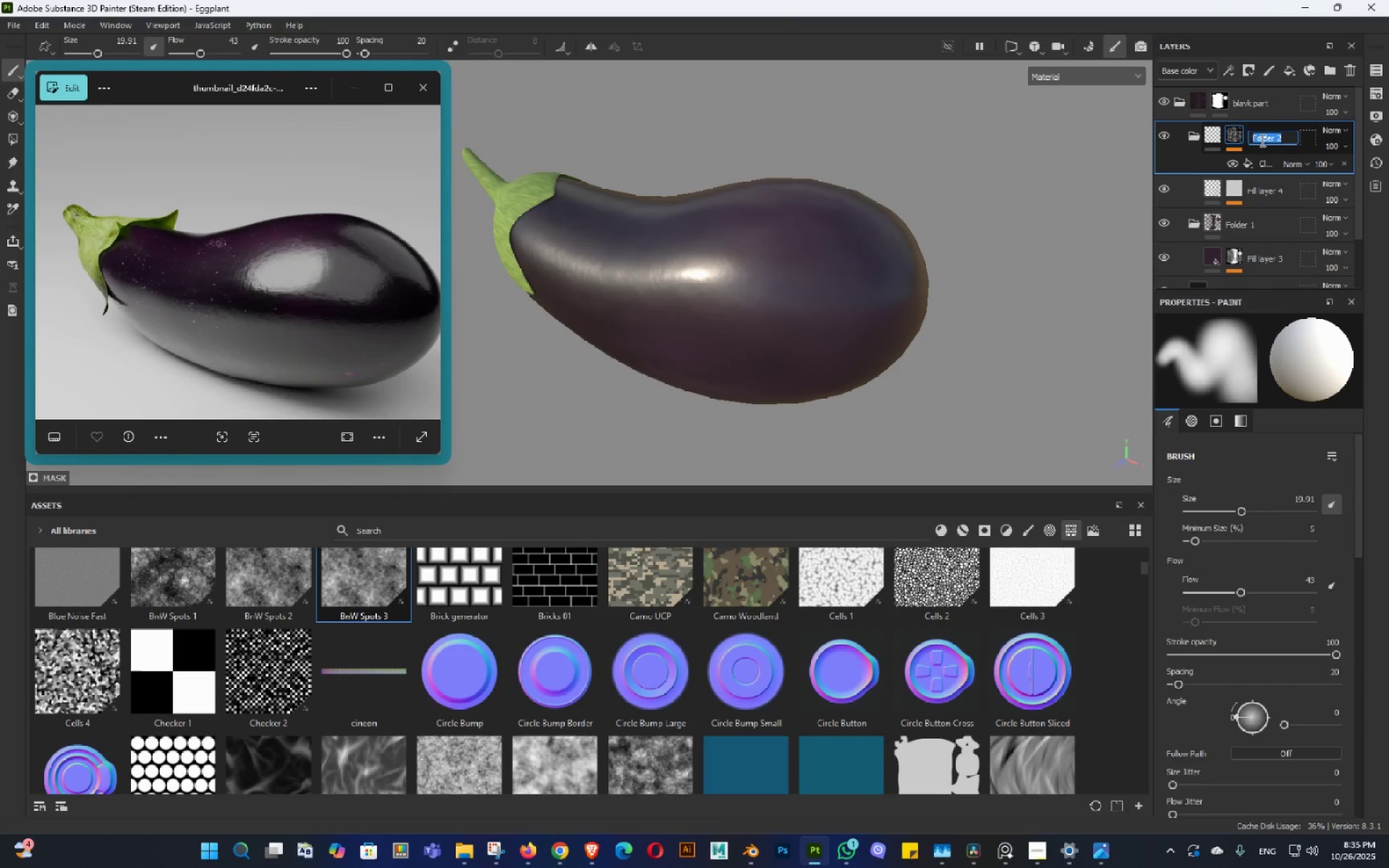 
type(hight)
 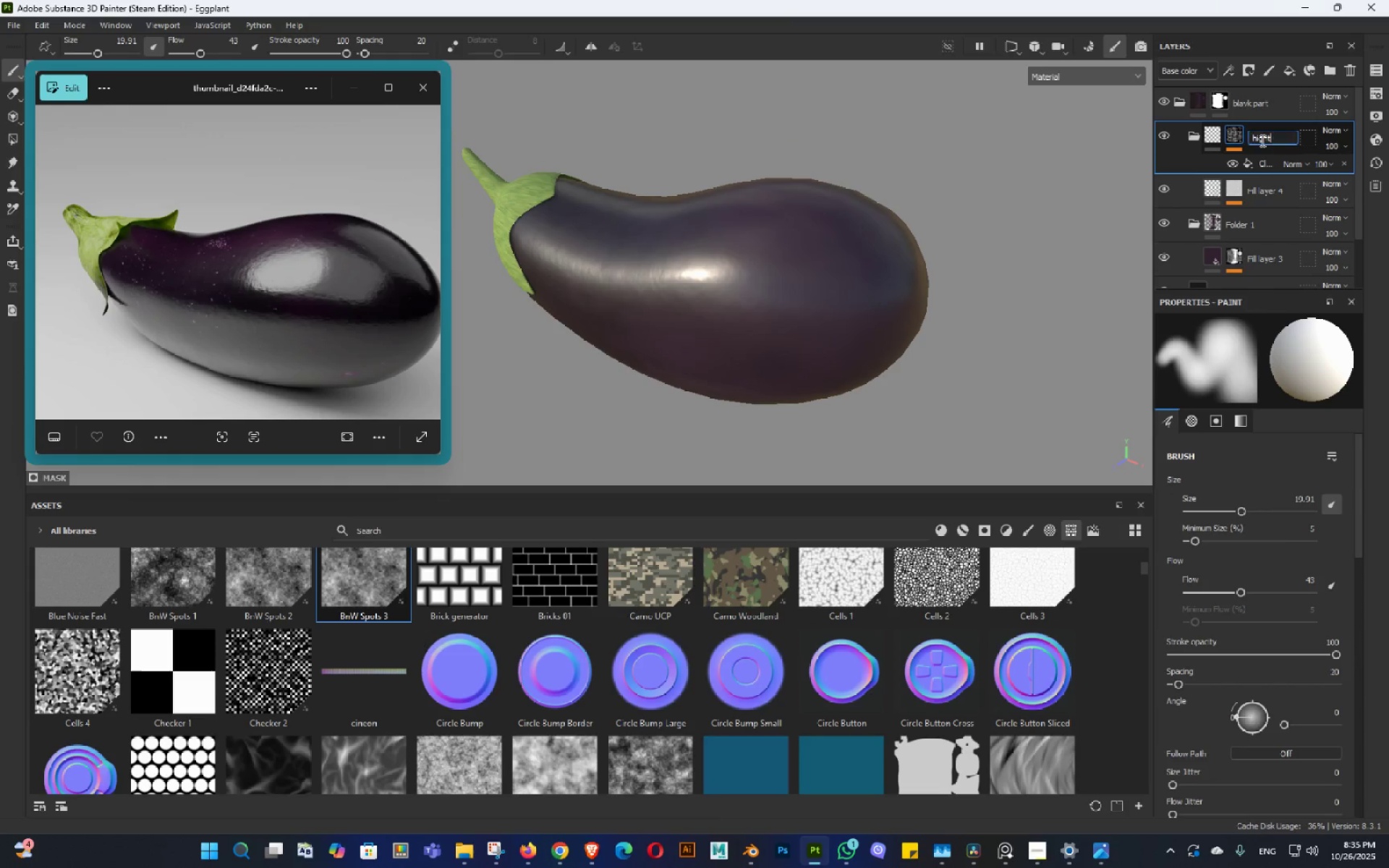 
key(Enter)
 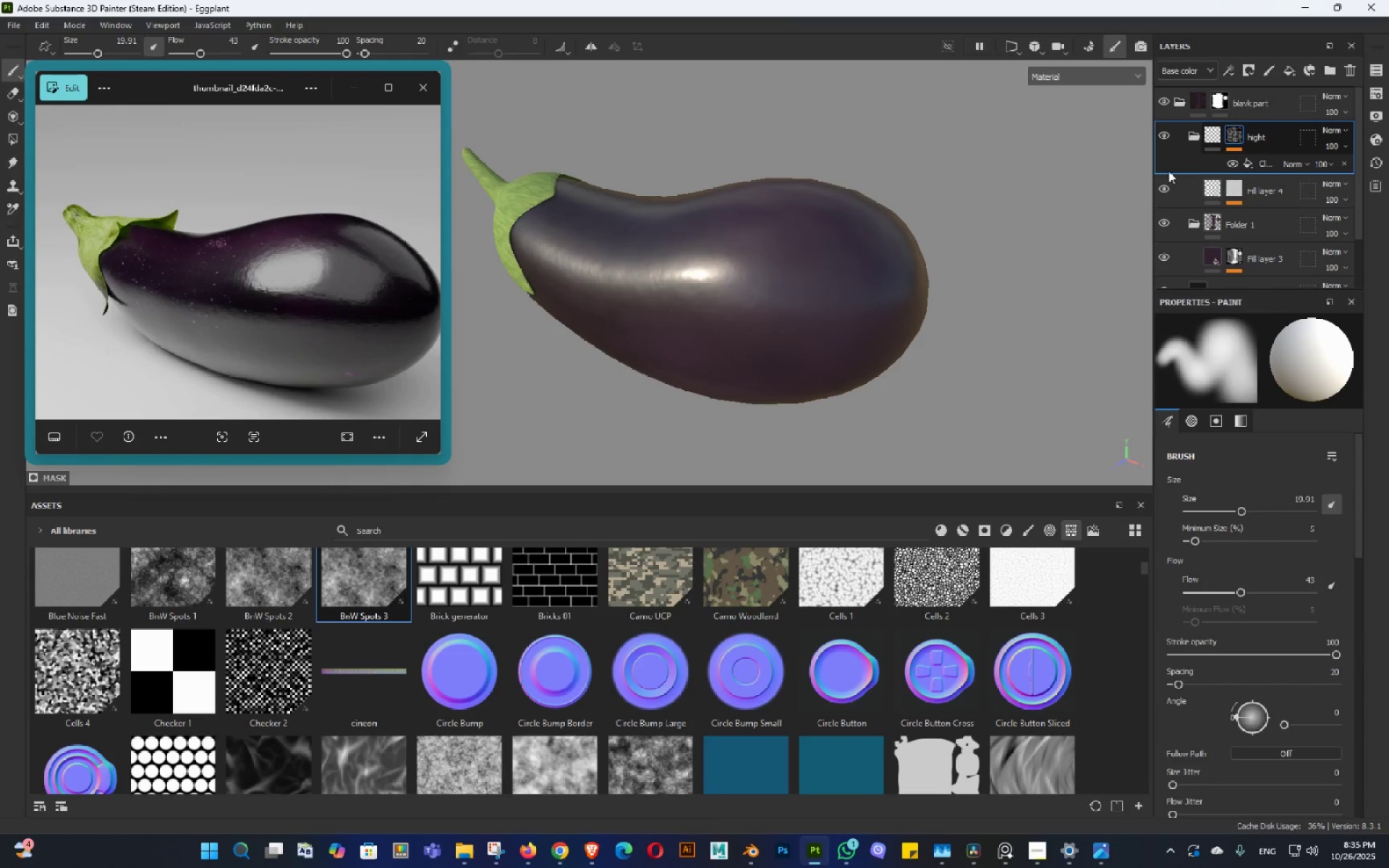 
hold_key(key=AltLeft, duration=0.79)
 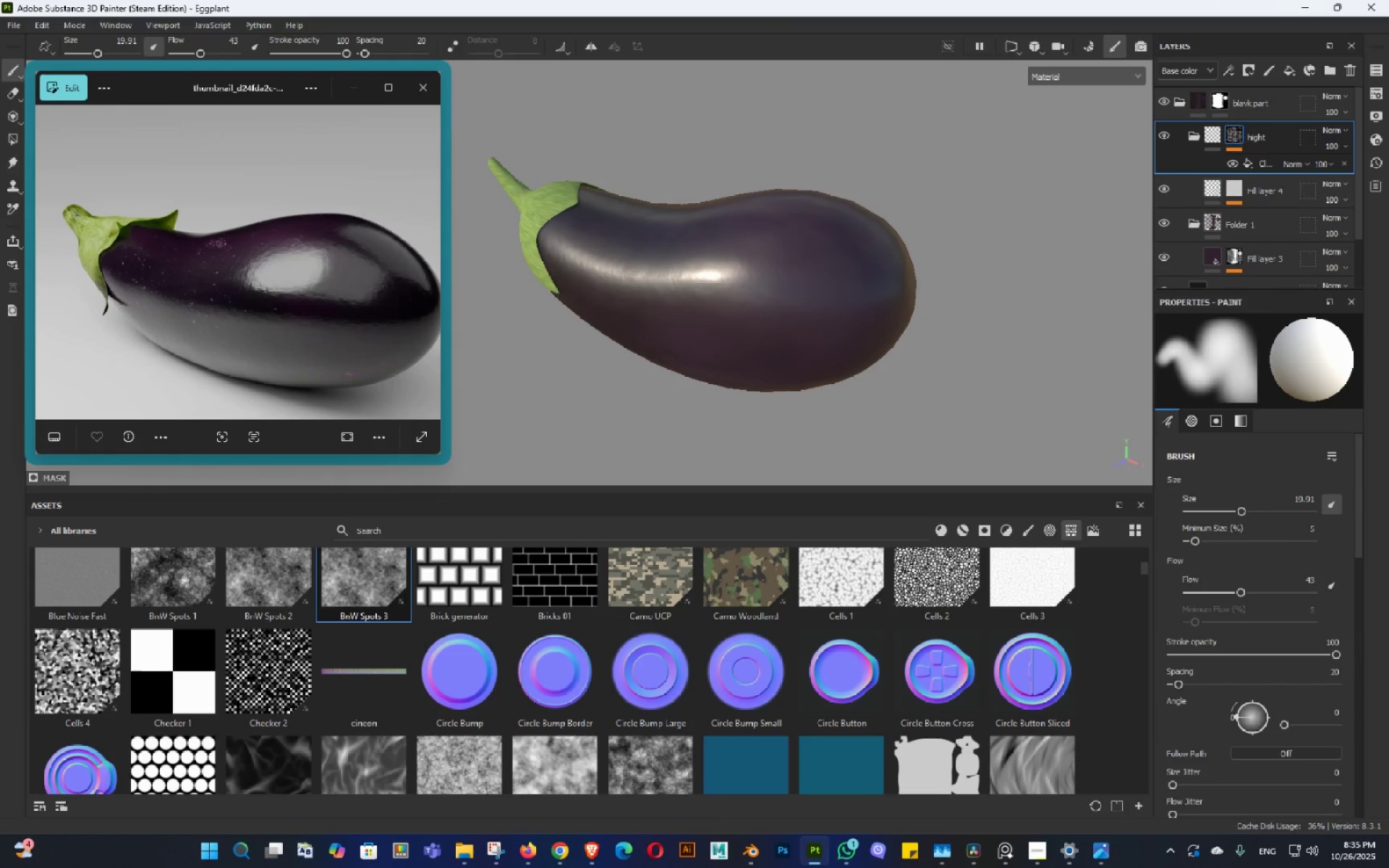 
wait(24.87)
 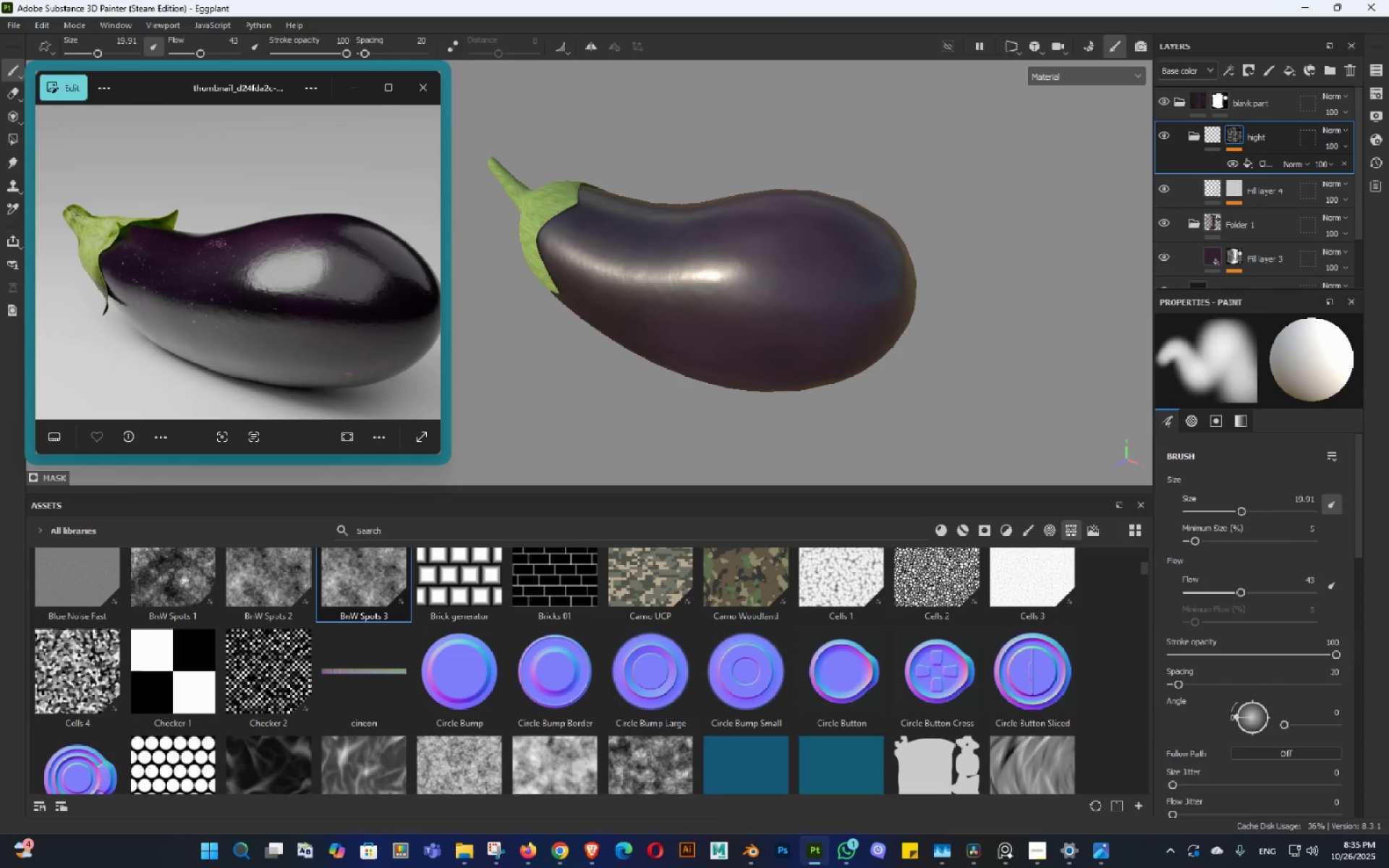 
hold_key(key=AltLeft, duration=1.53)
left_click_drag(start_coordinate=[804, 247], to_coordinate=[813, 174])
 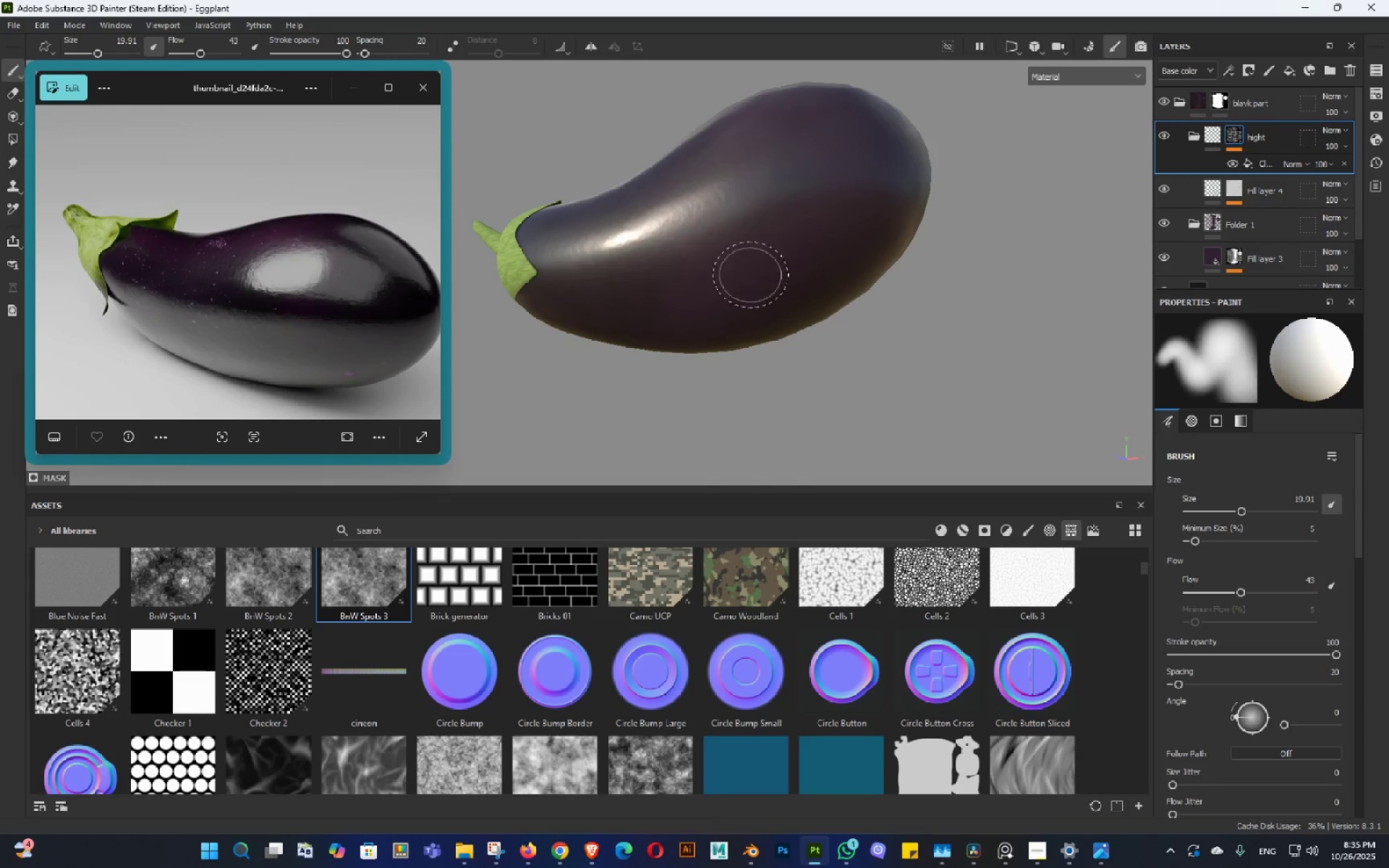 
left_click_drag(start_coordinate=[749, 276], to_coordinate=[786, 255])
 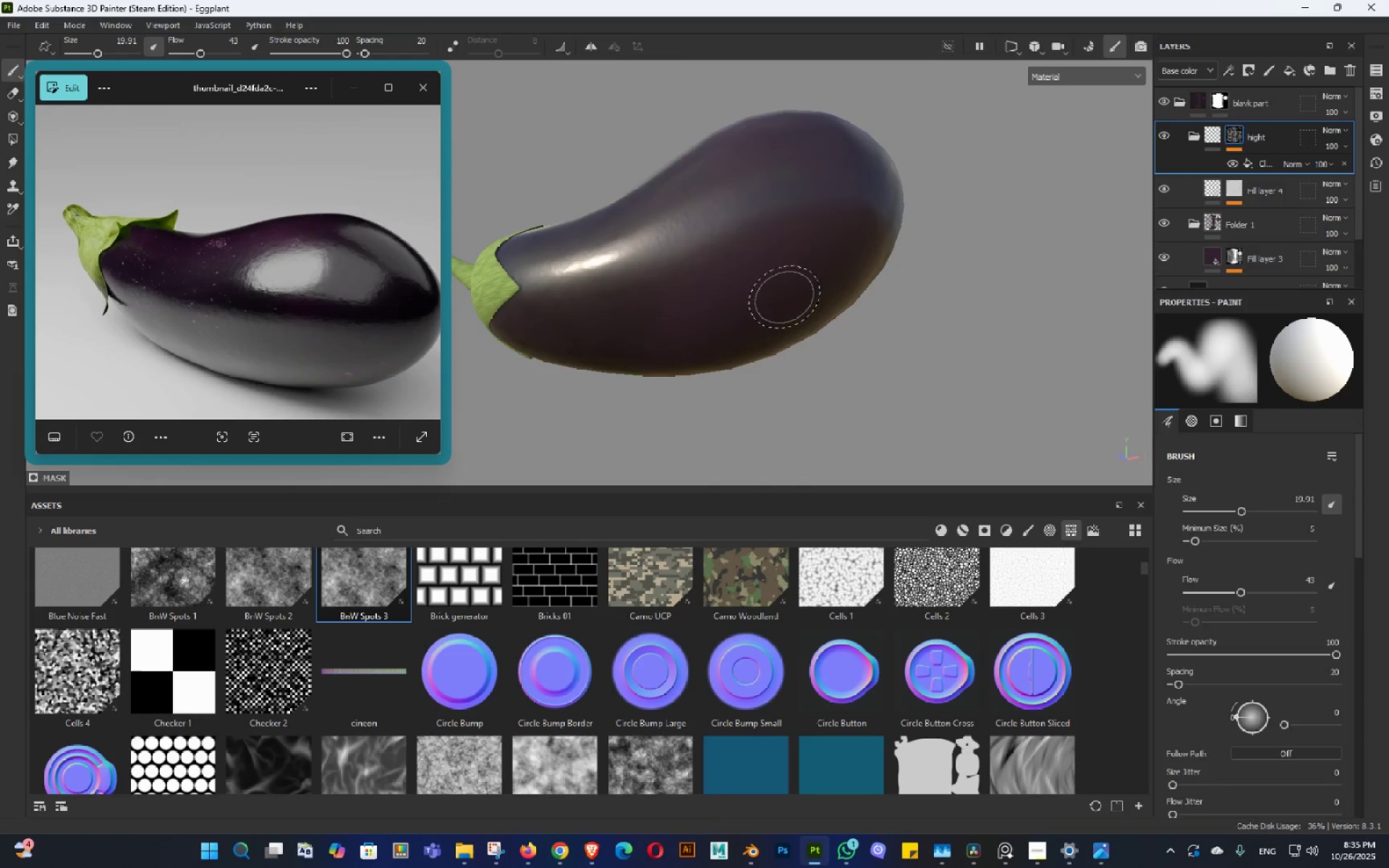 
left_click_drag(start_coordinate=[799, 305], to_coordinate=[785, 377])
 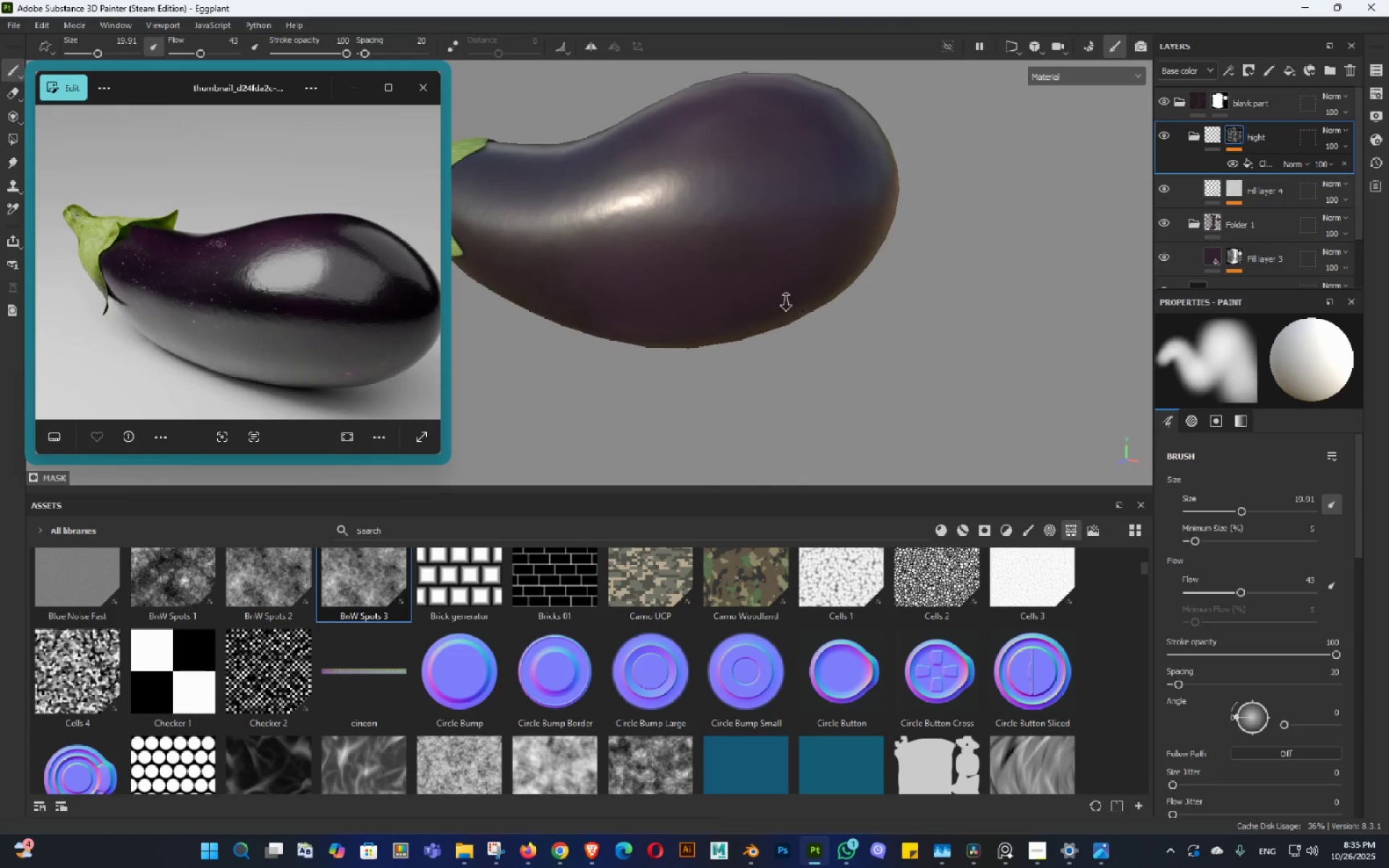 
hold_key(key=AltLeft, duration=1.52)
double_click([733, 357])
 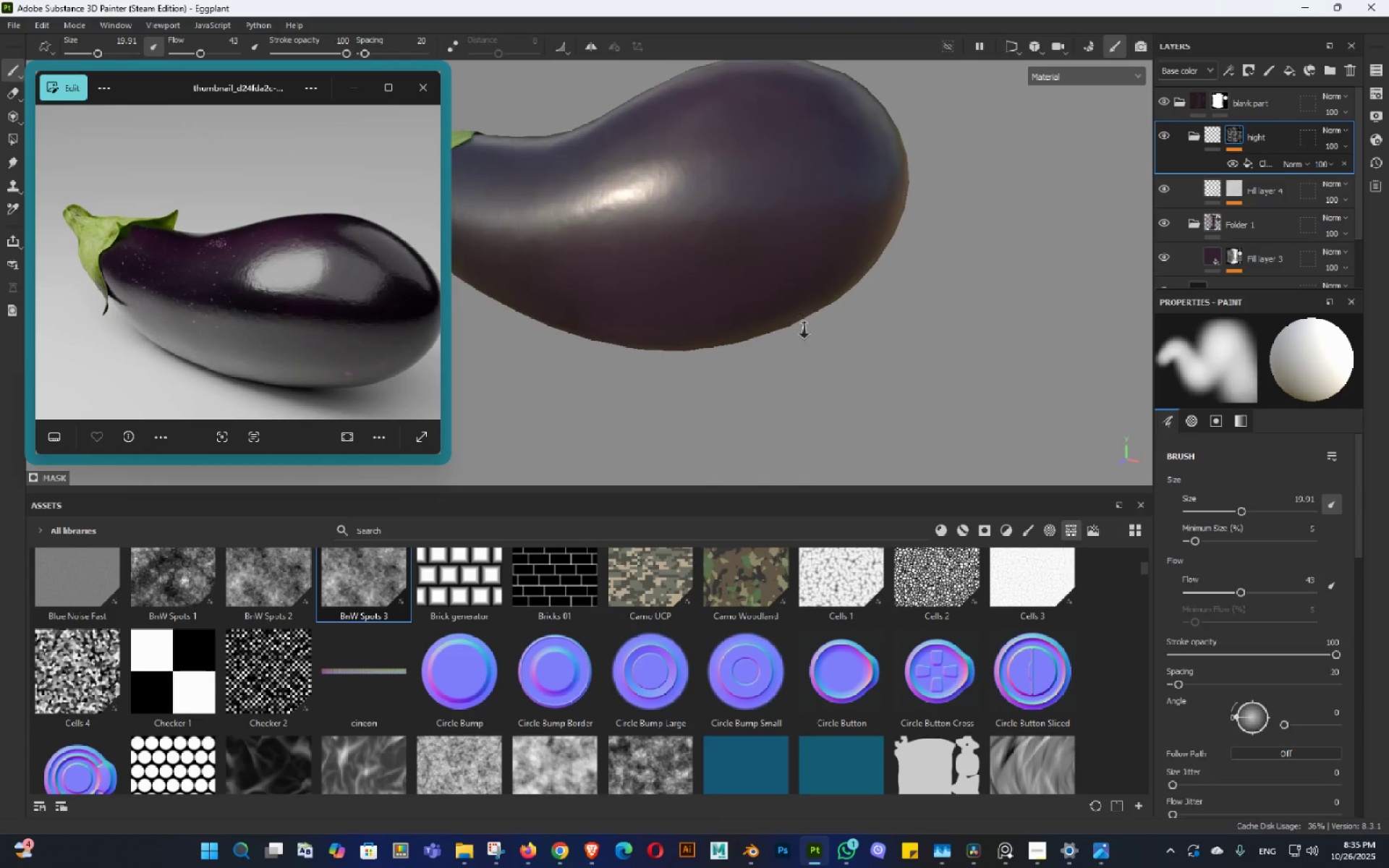 
left_click_drag(start_coordinate=[804, 330], to_coordinate=[783, 318])
 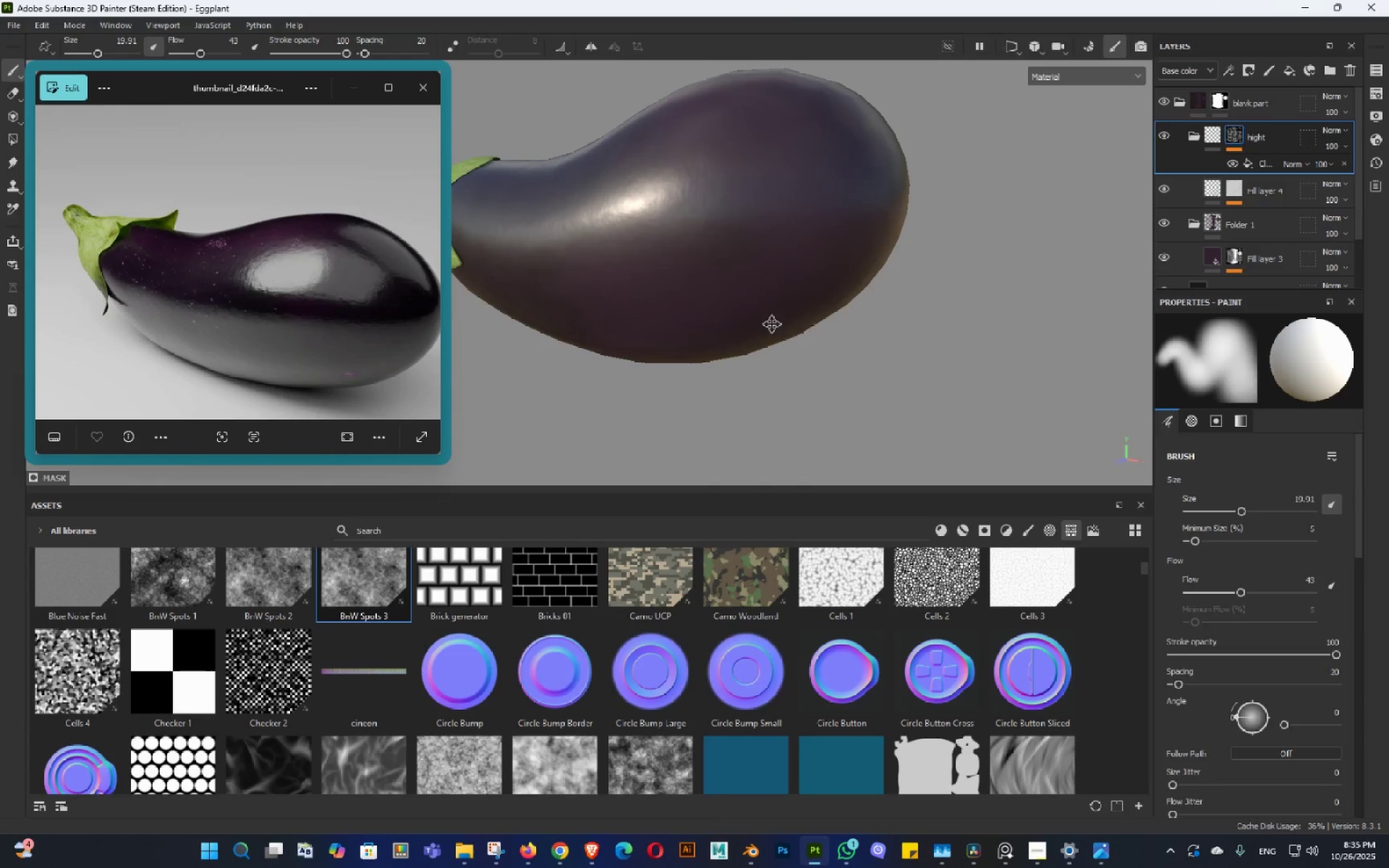 
hold_key(key=AltLeft, duration=0.61)
double_click([747, 359])
 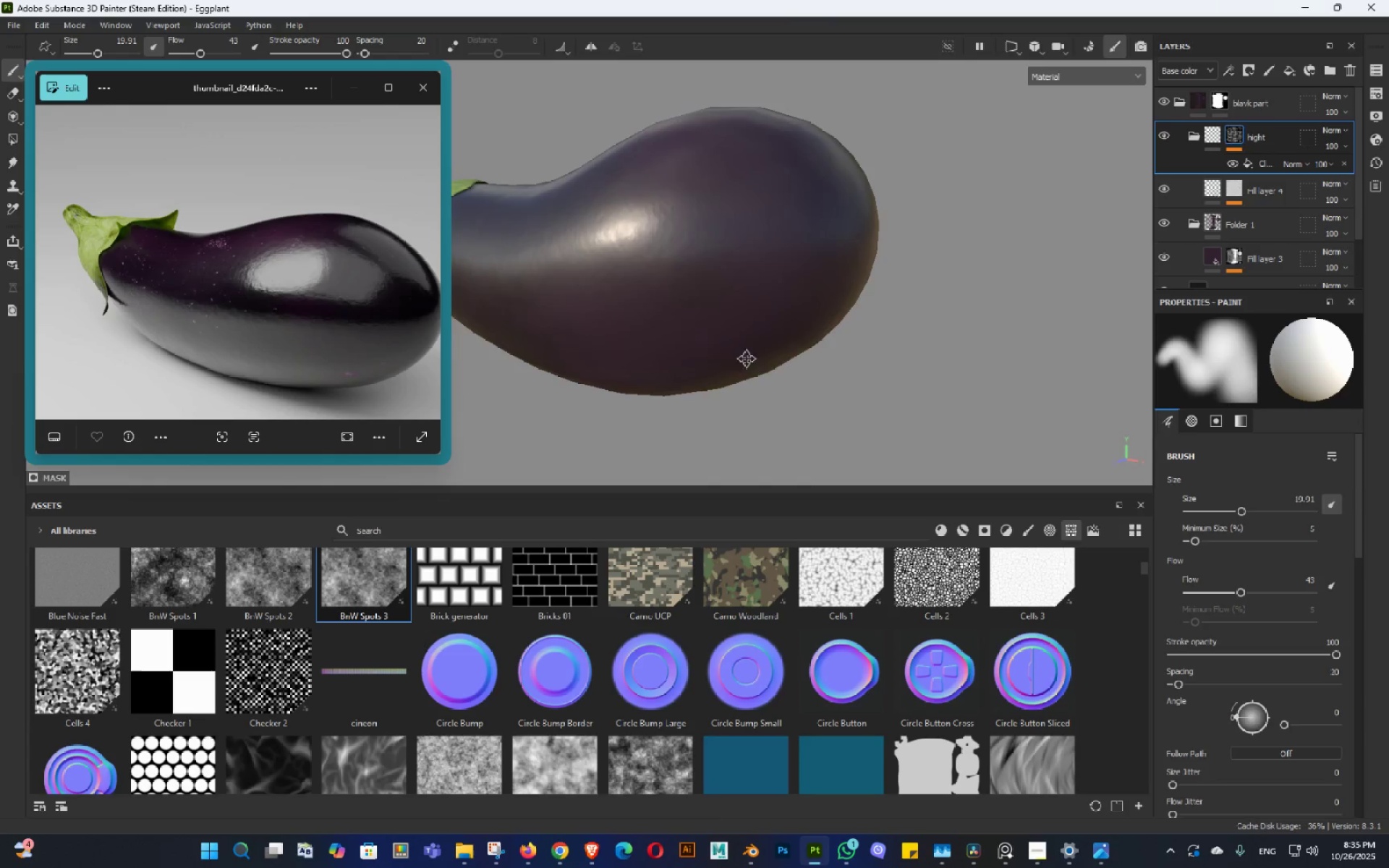 
hold_key(key=AltLeft, duration=0.9)
 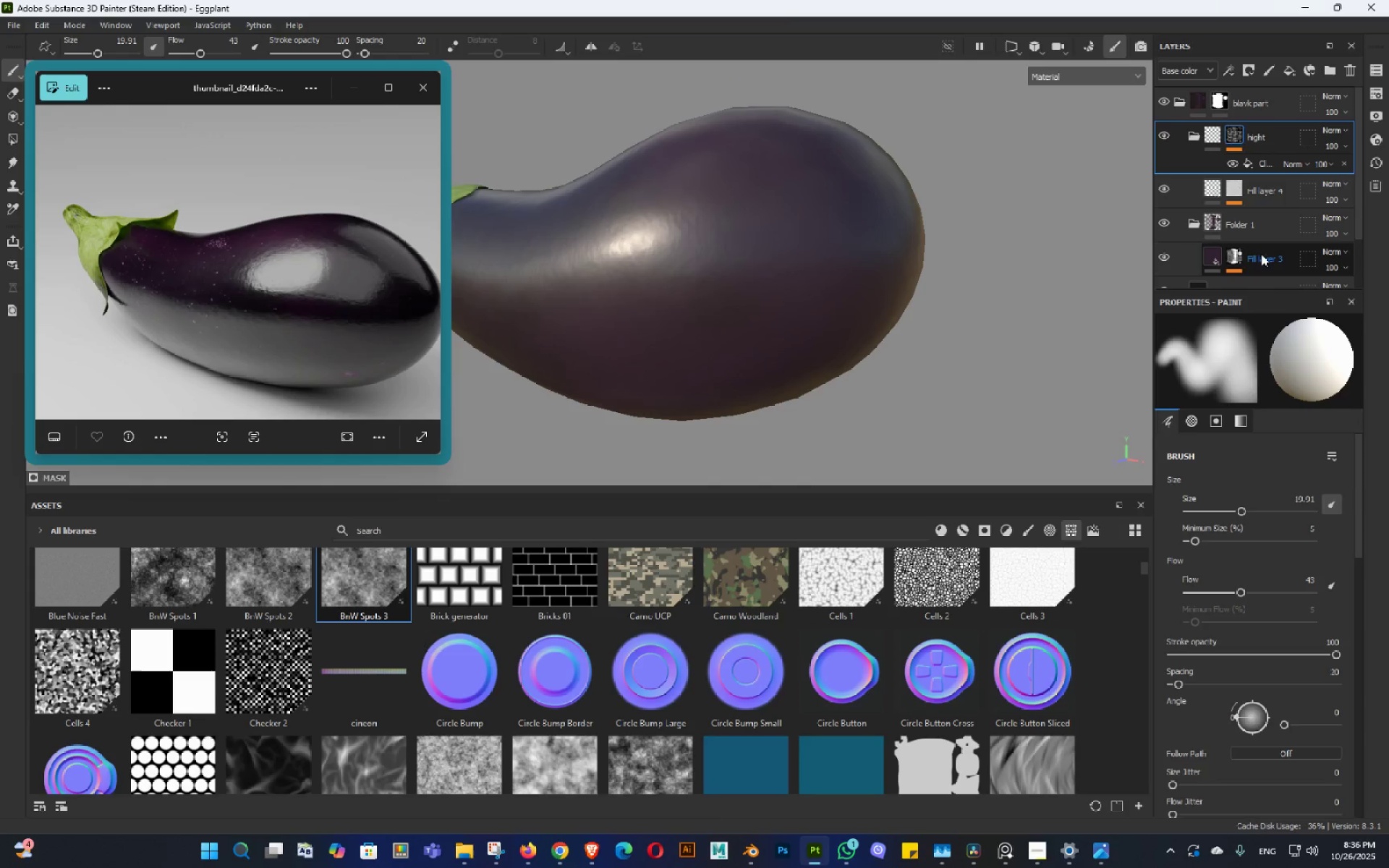 
left_click_drag(start_coordinate=[1244, 255], to_coordinate=[1239, 256])
 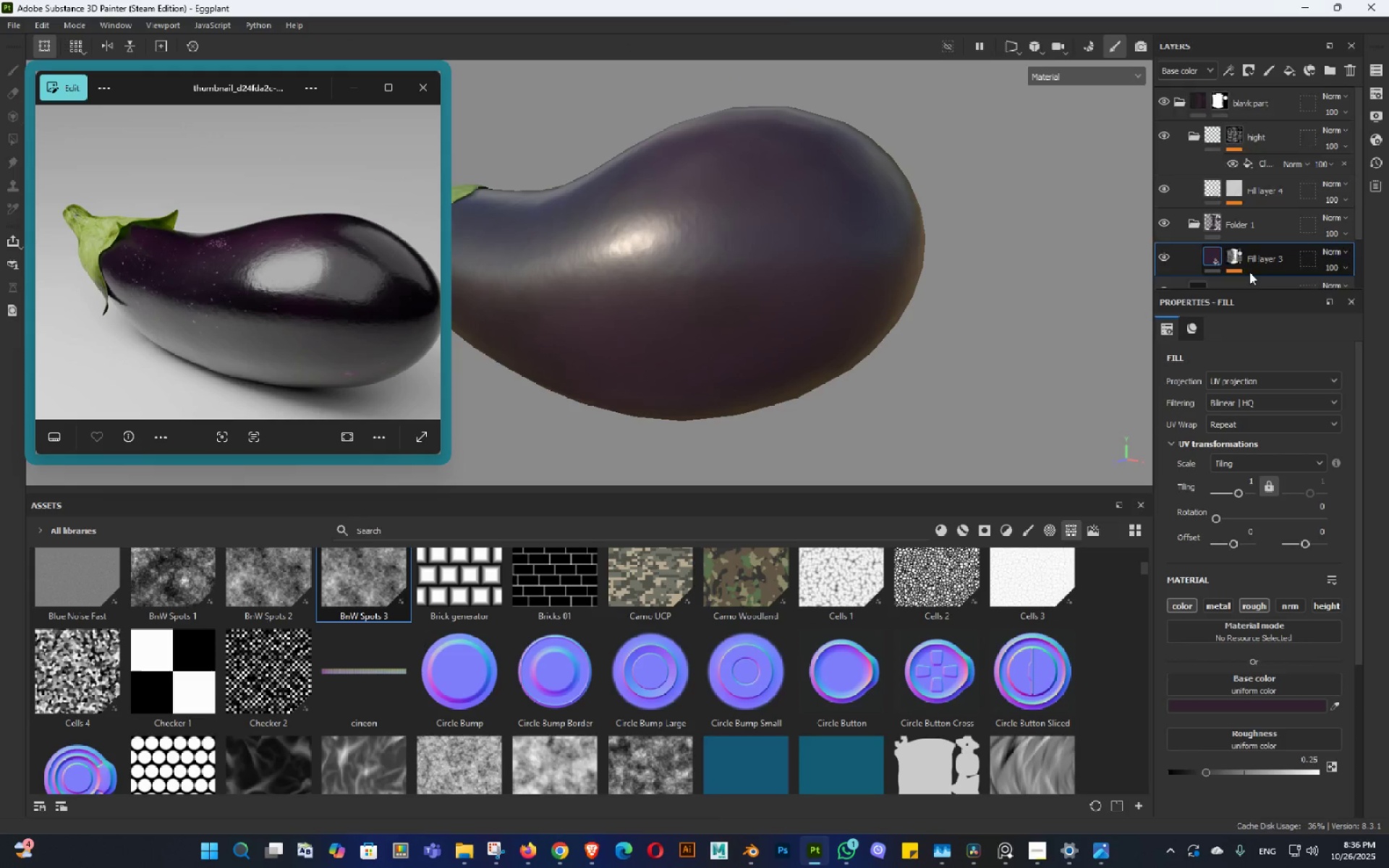 
scroll: coordinate [1249, 272], scroll_direction: down, amount: 2.0
 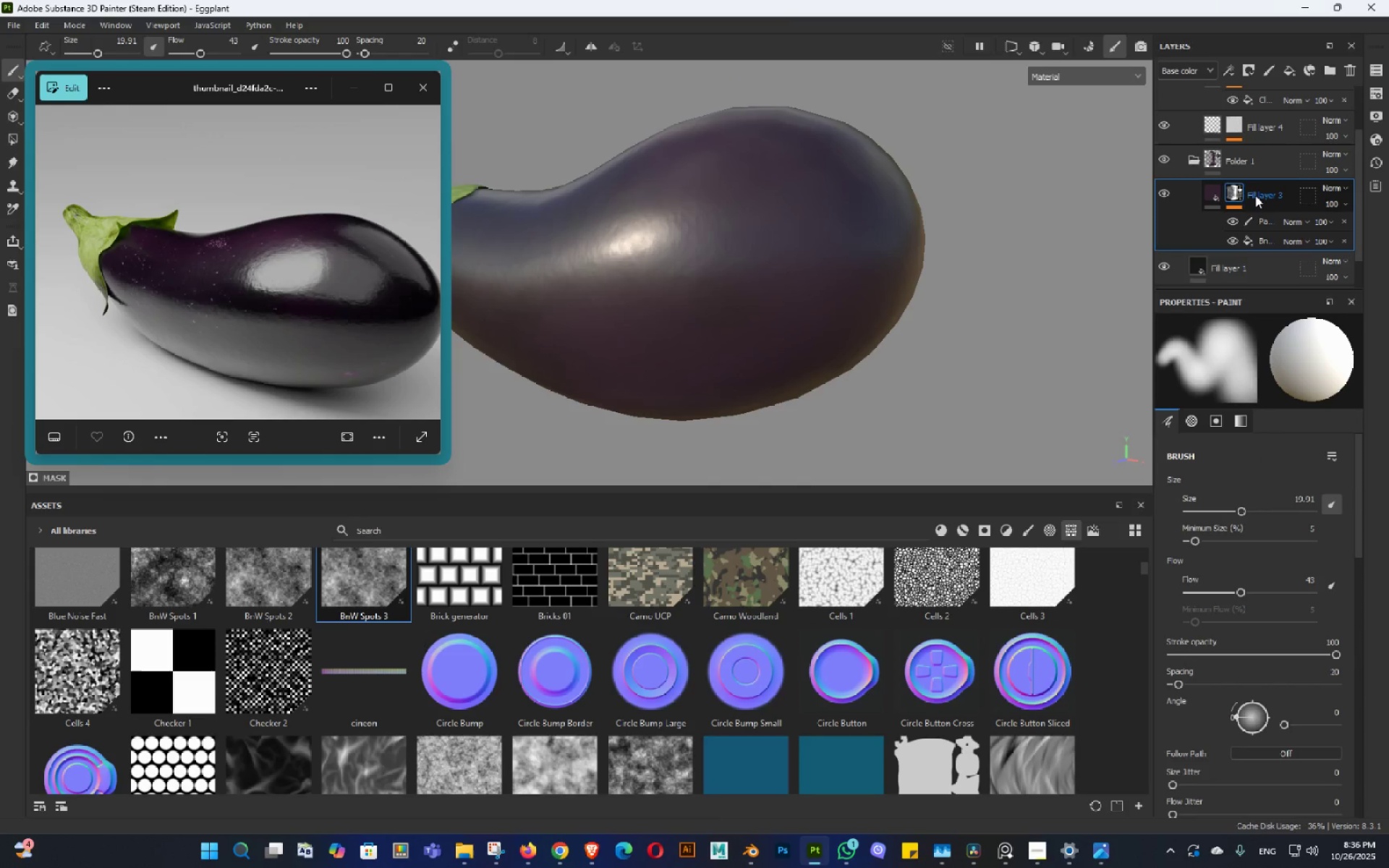 
left_click([1252, 163])
 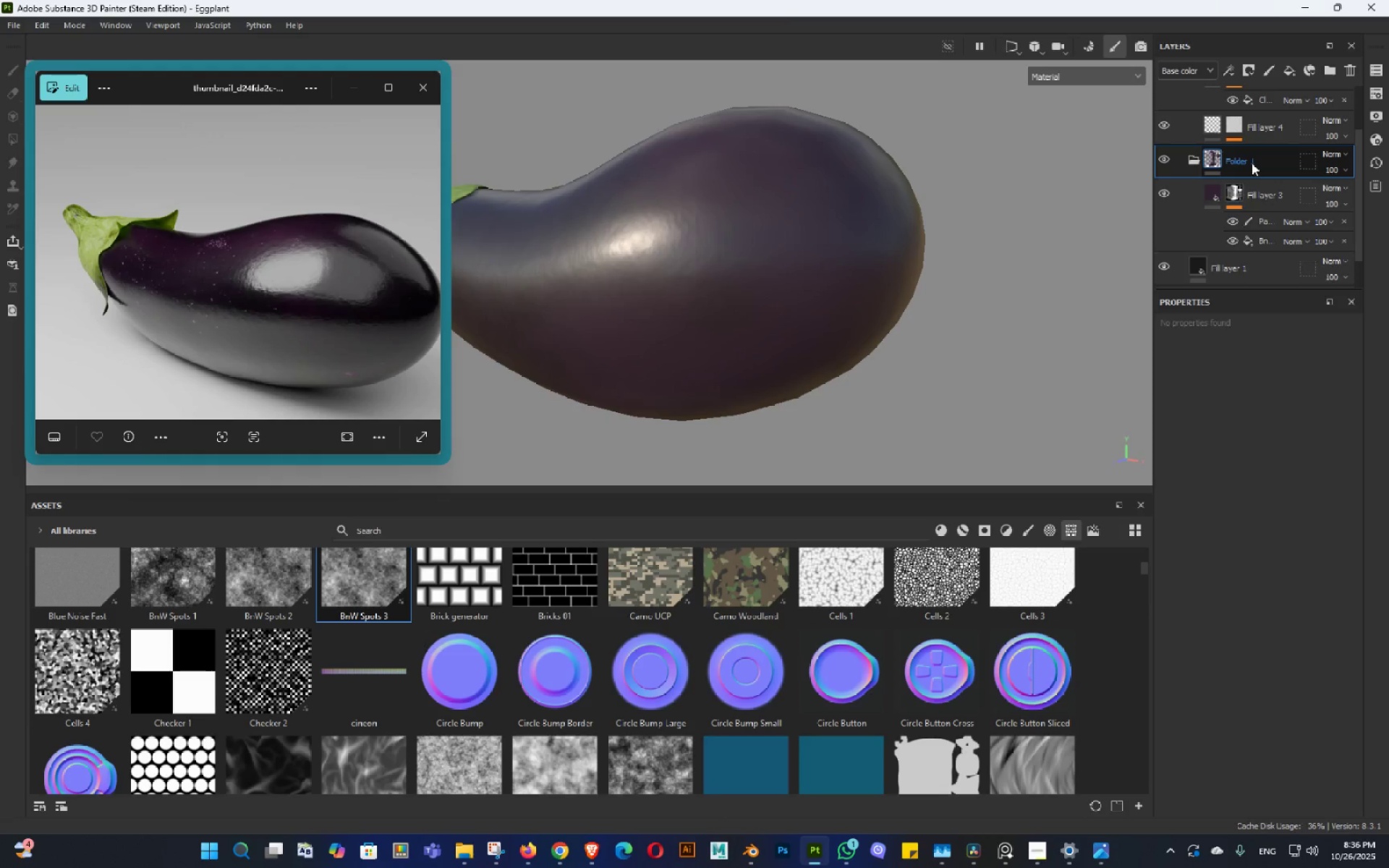 
right_click([1252, 163])
 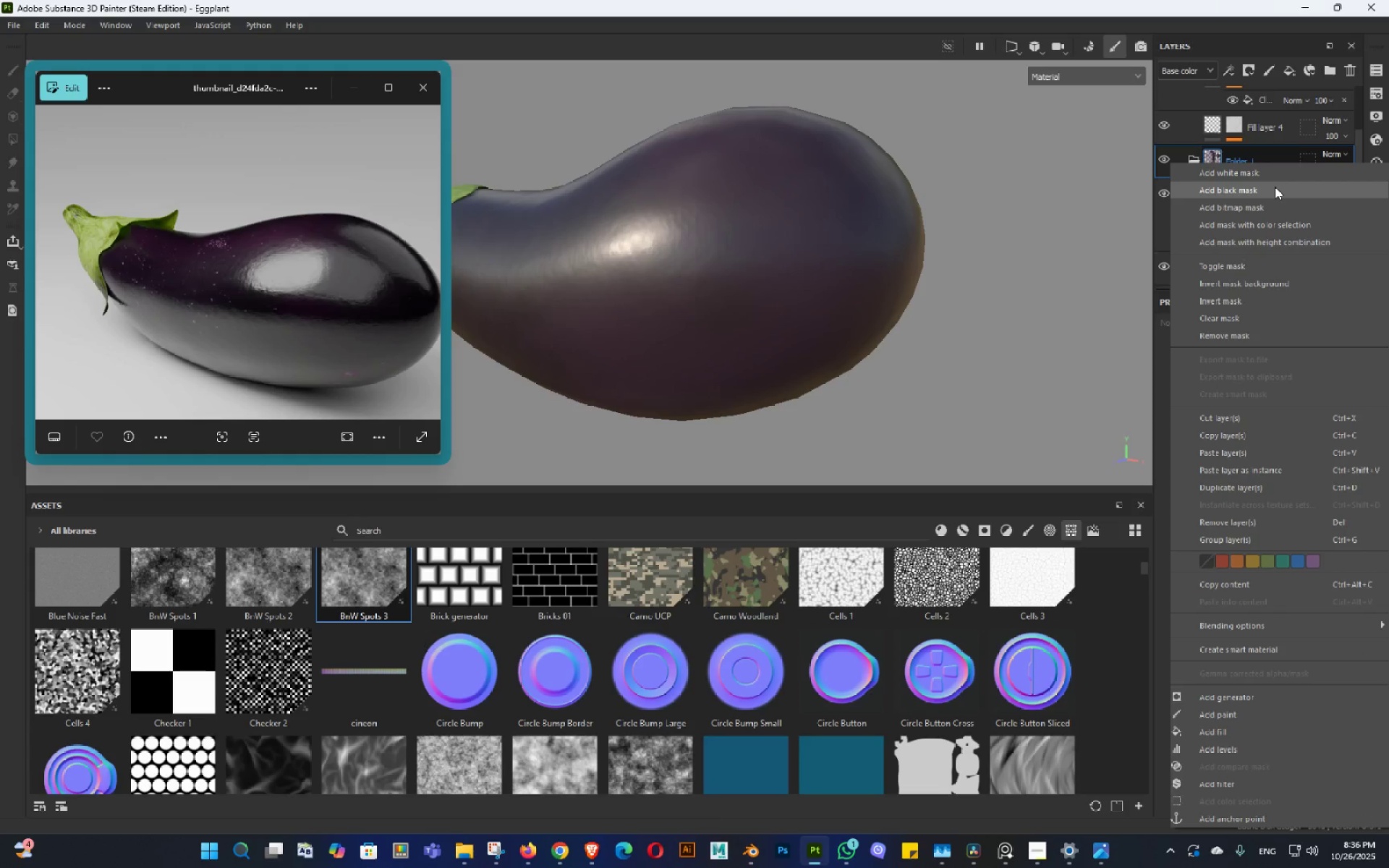 
left_click([1275, 187])
 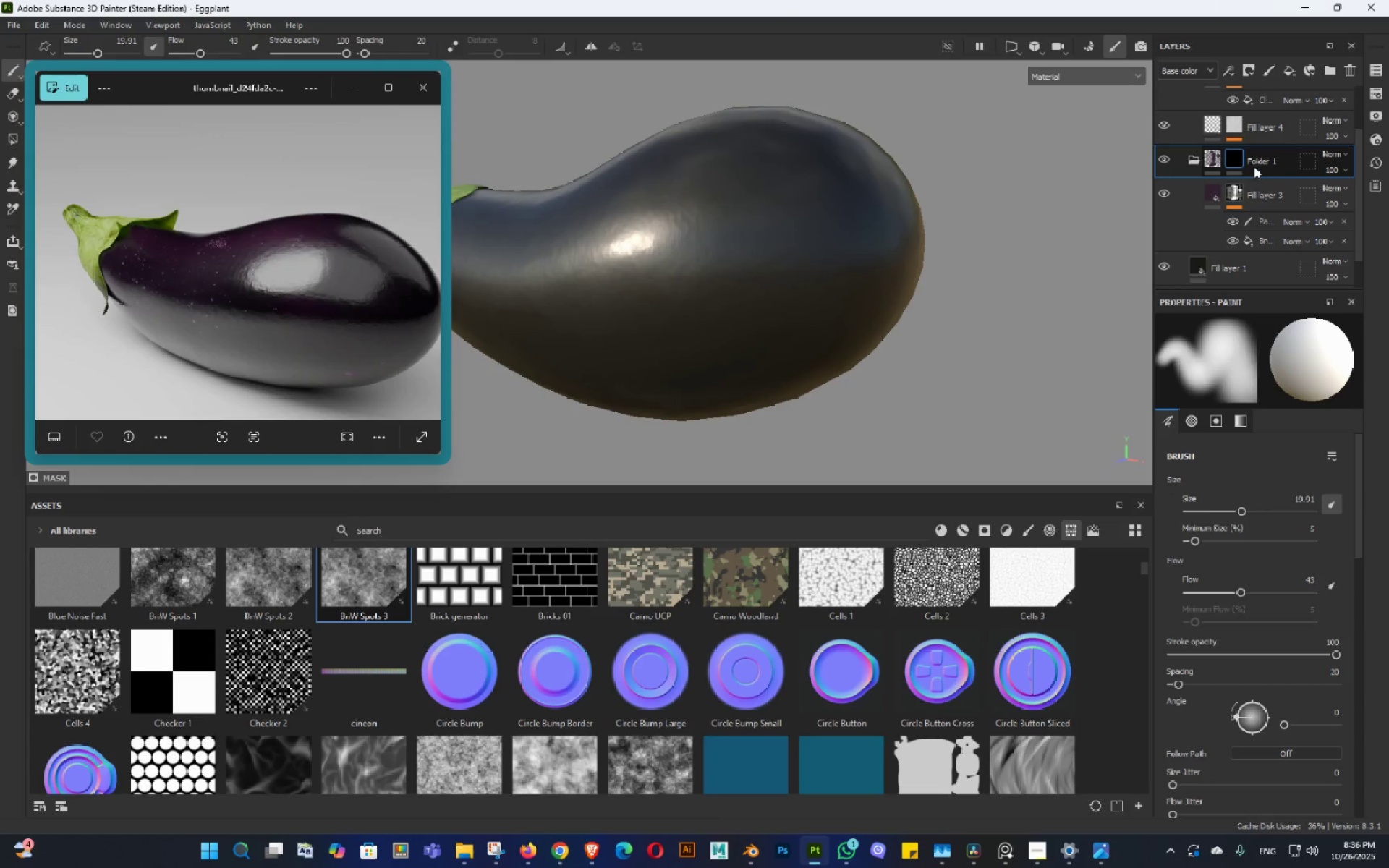 
right_click([1252, 157])
 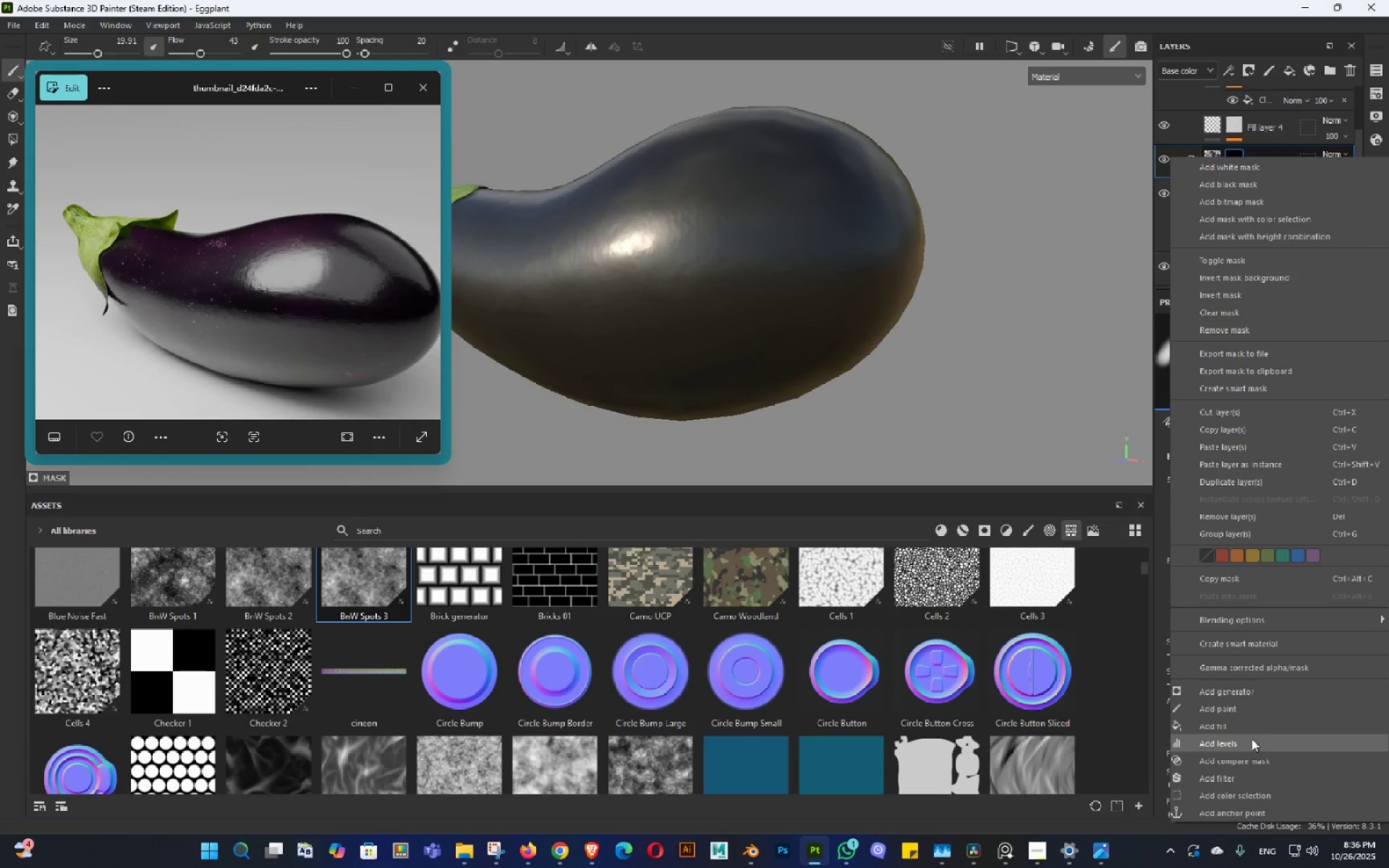 
left_click([1236, 722])
 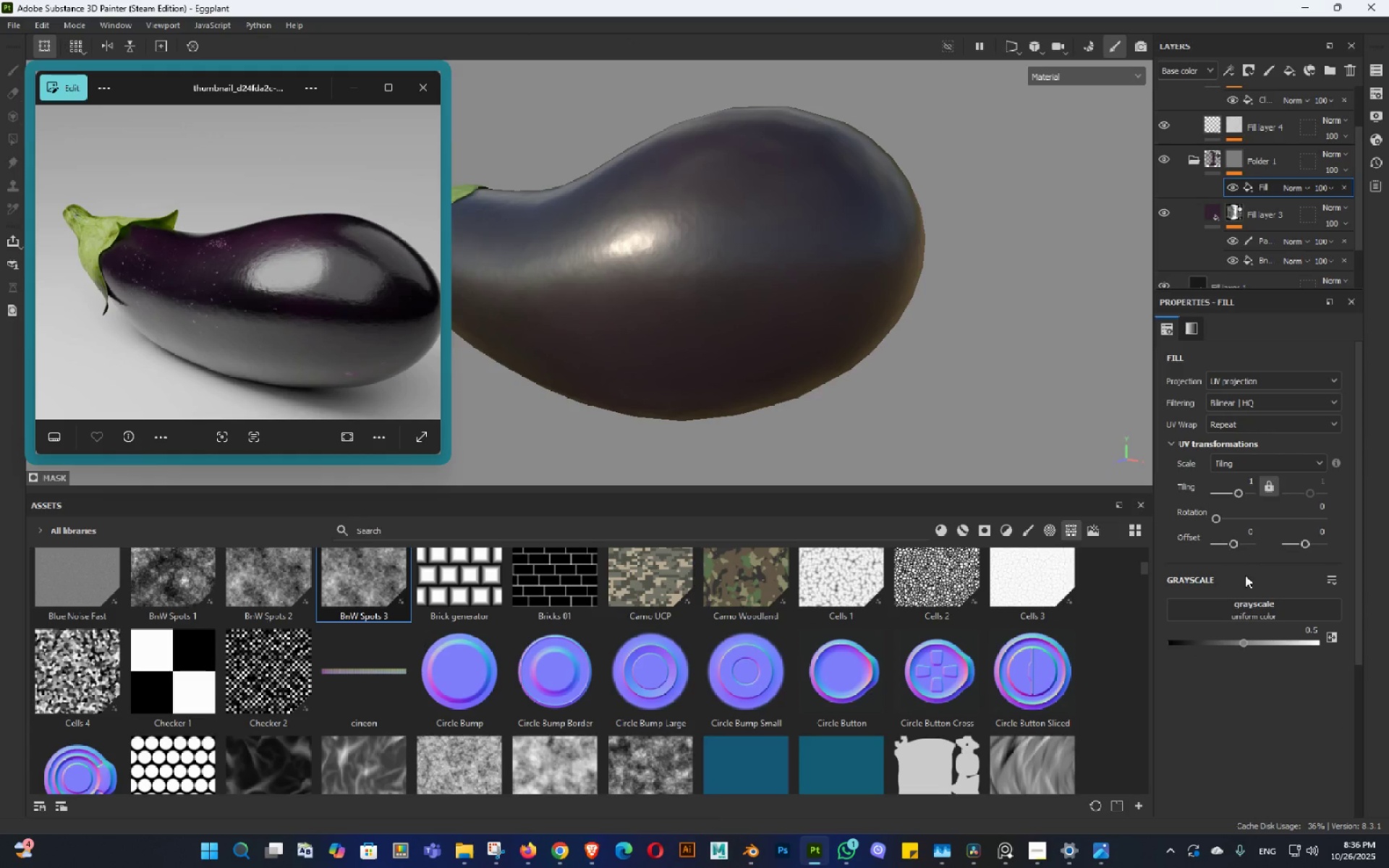 
left_click([1249, 618])
 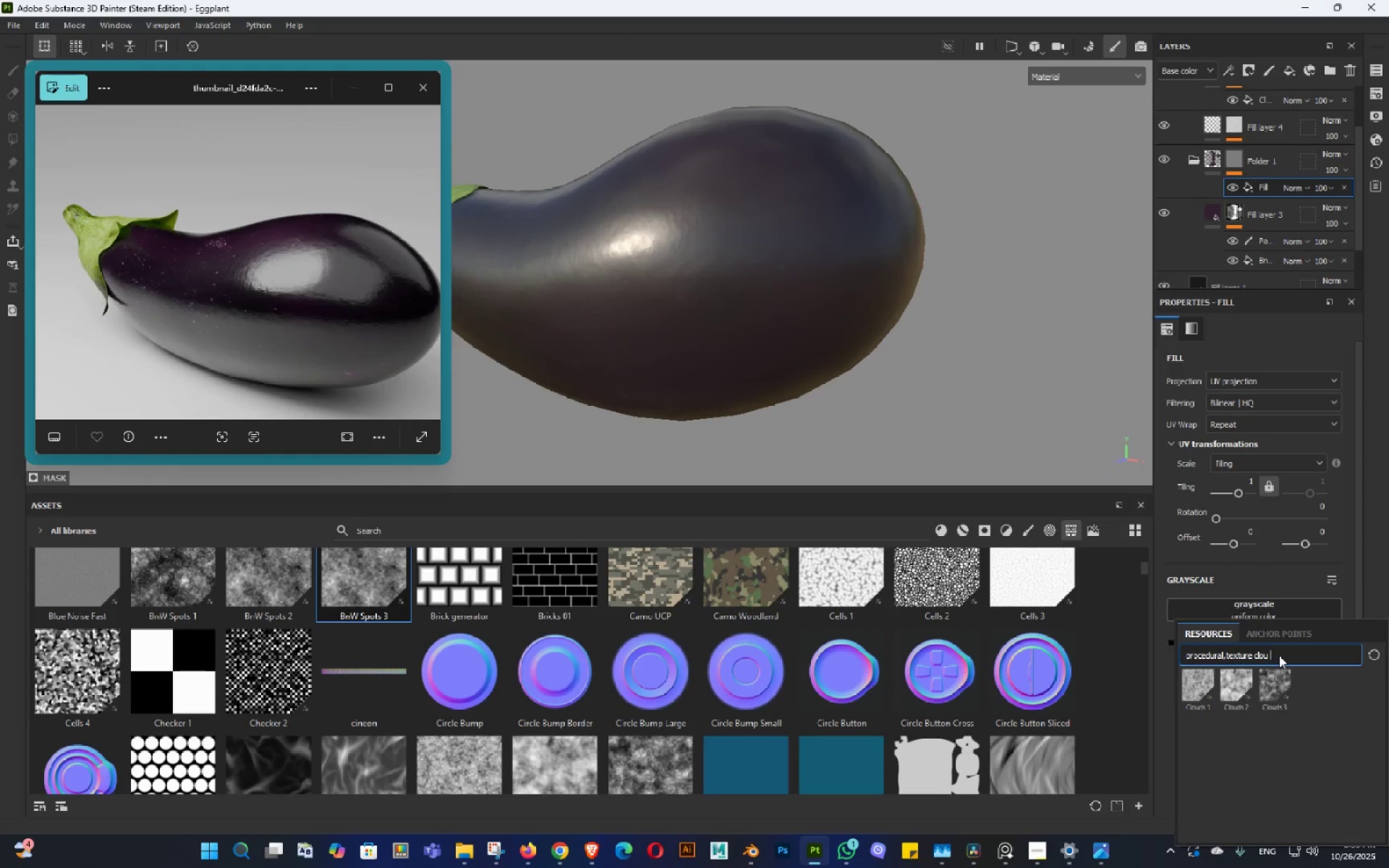 
key(Backspace)
 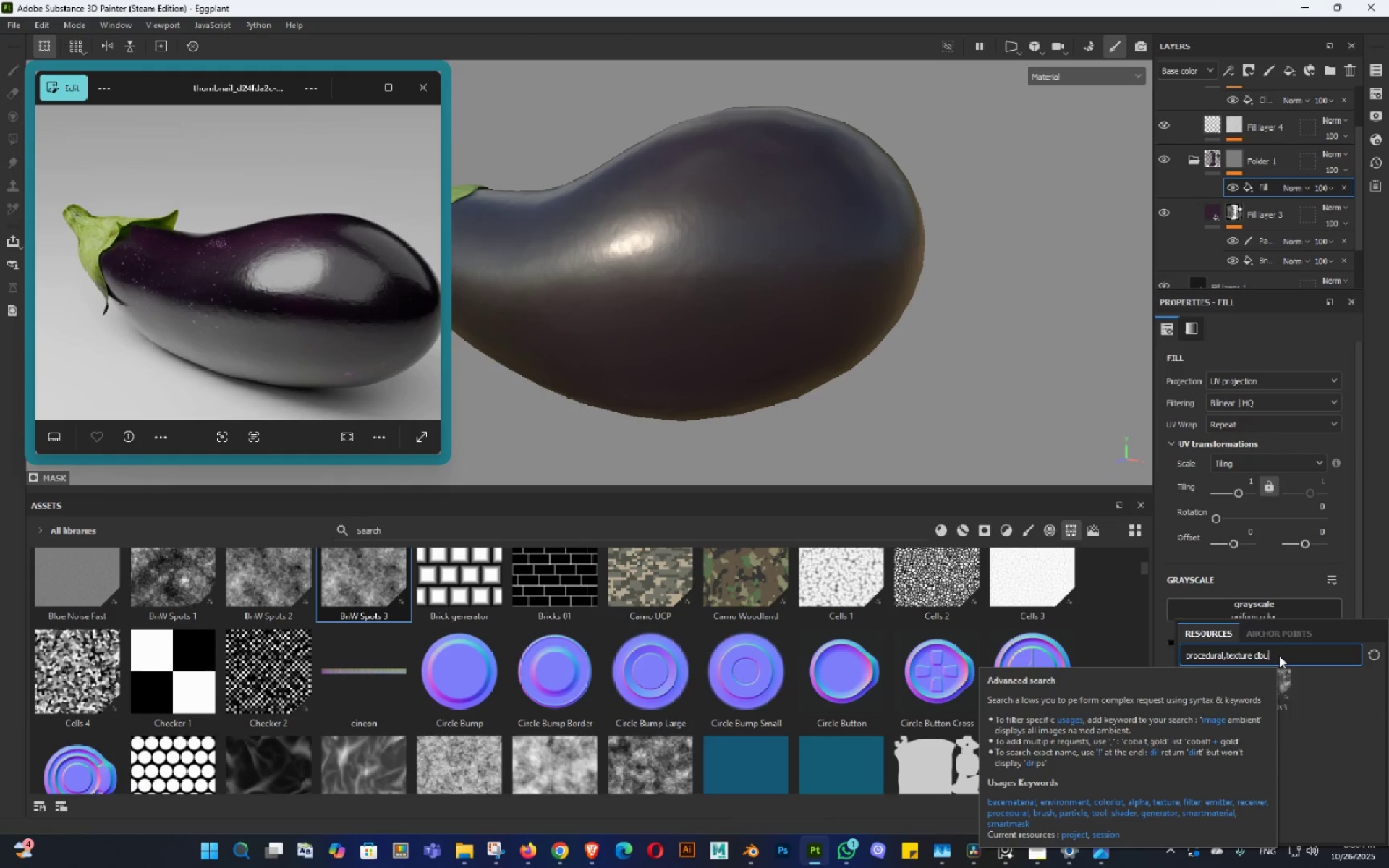 
key(Backspace)
 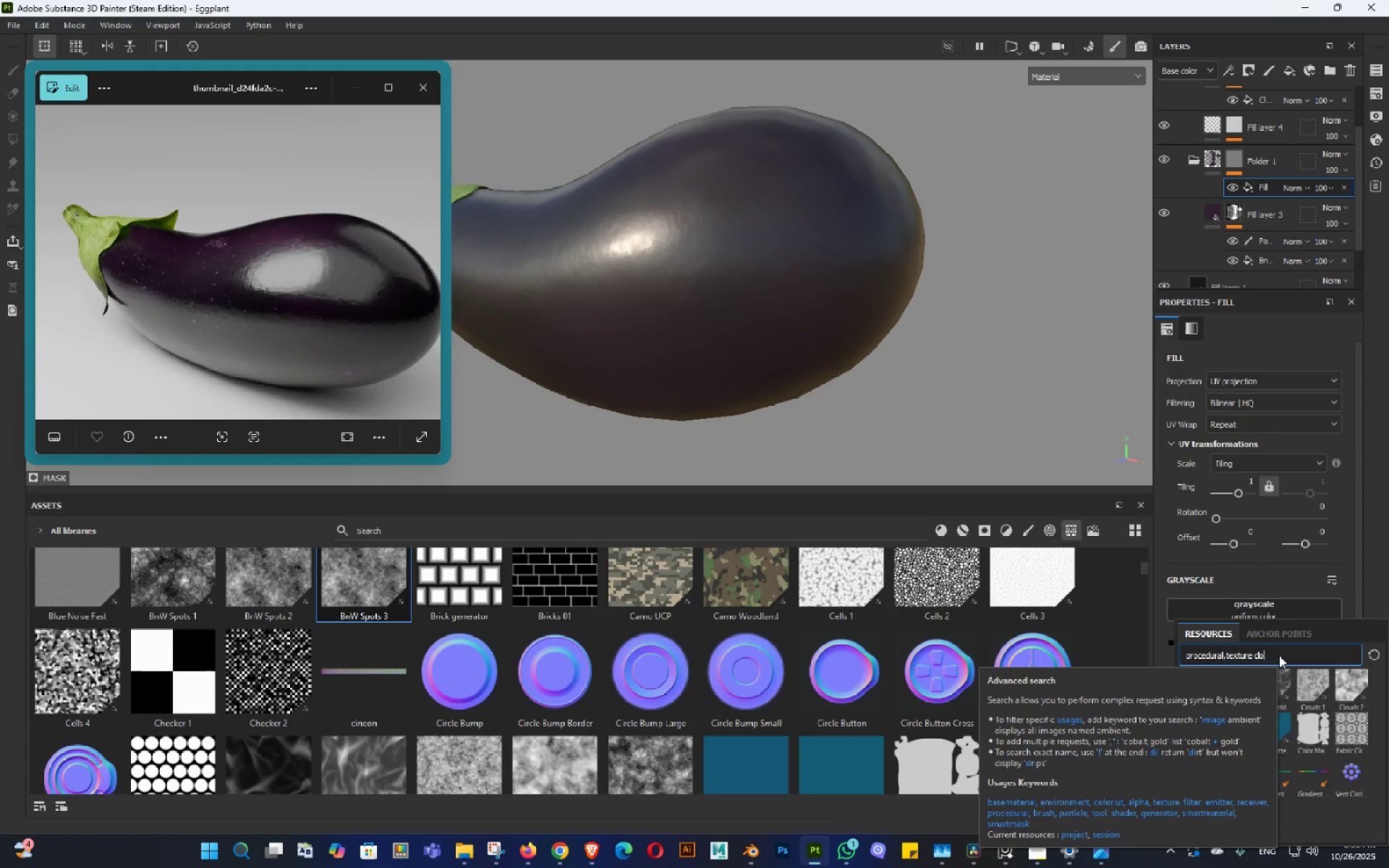 
key(Backspace)
 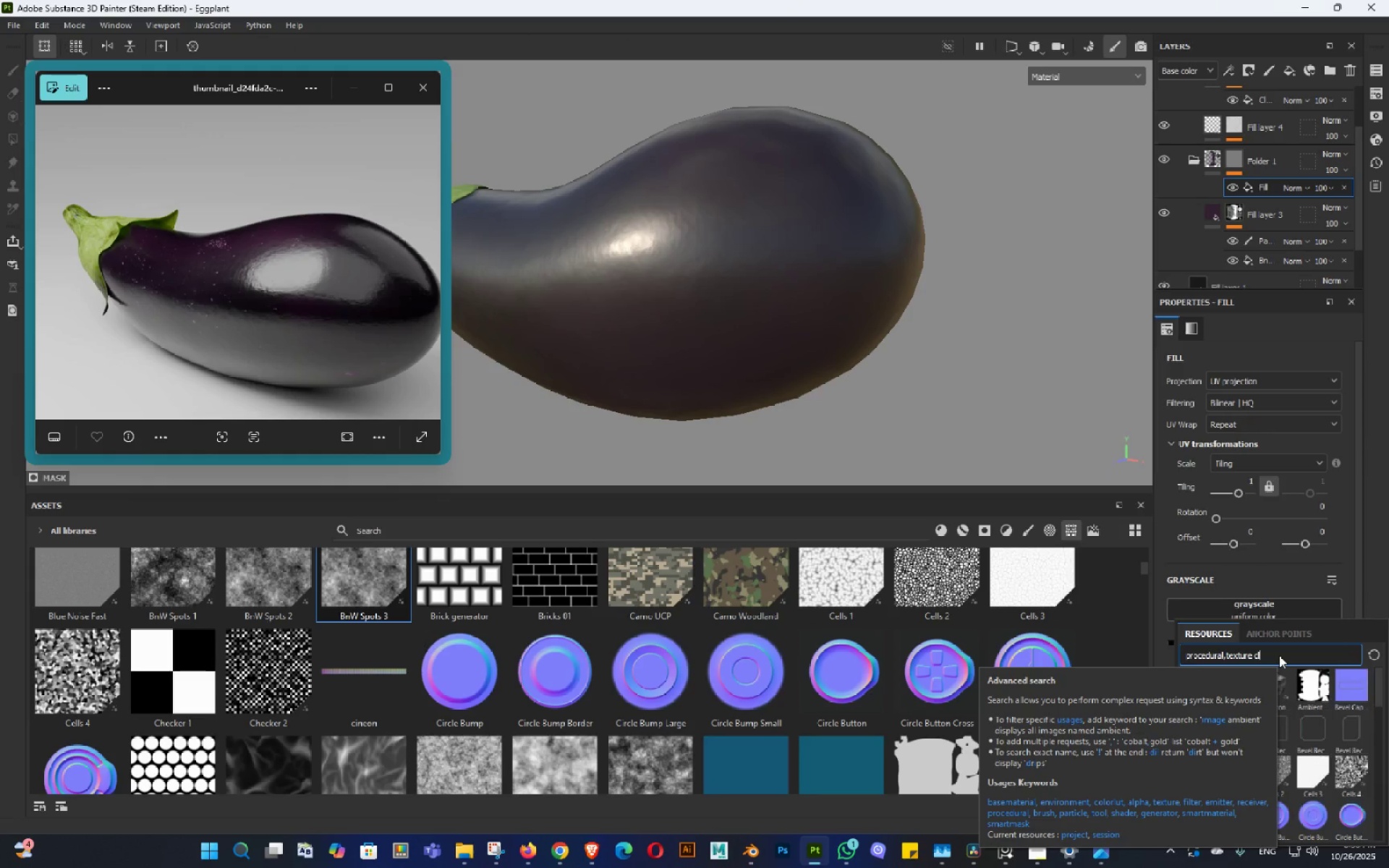 
key(Backspace)
 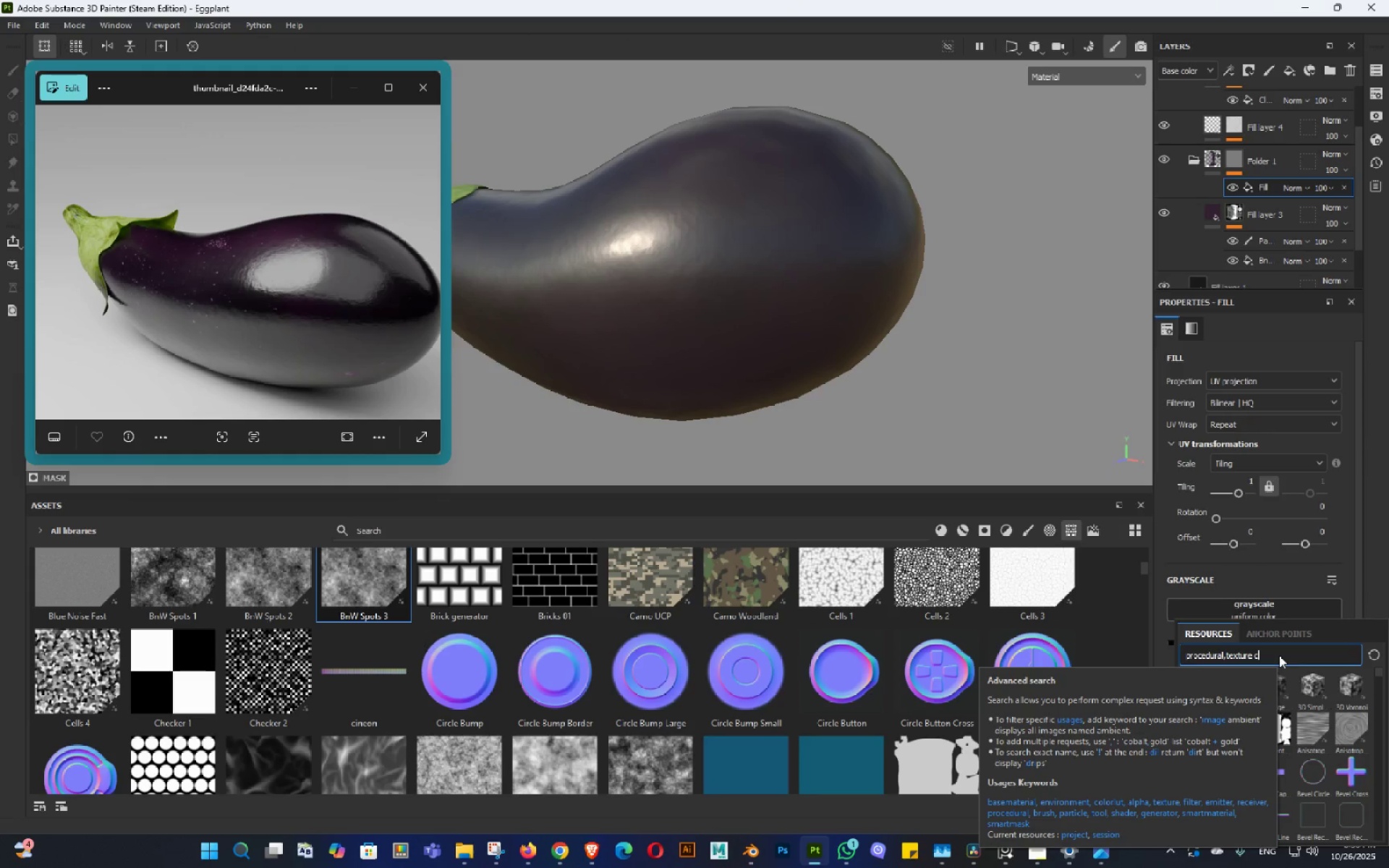 
key(Backspace)
 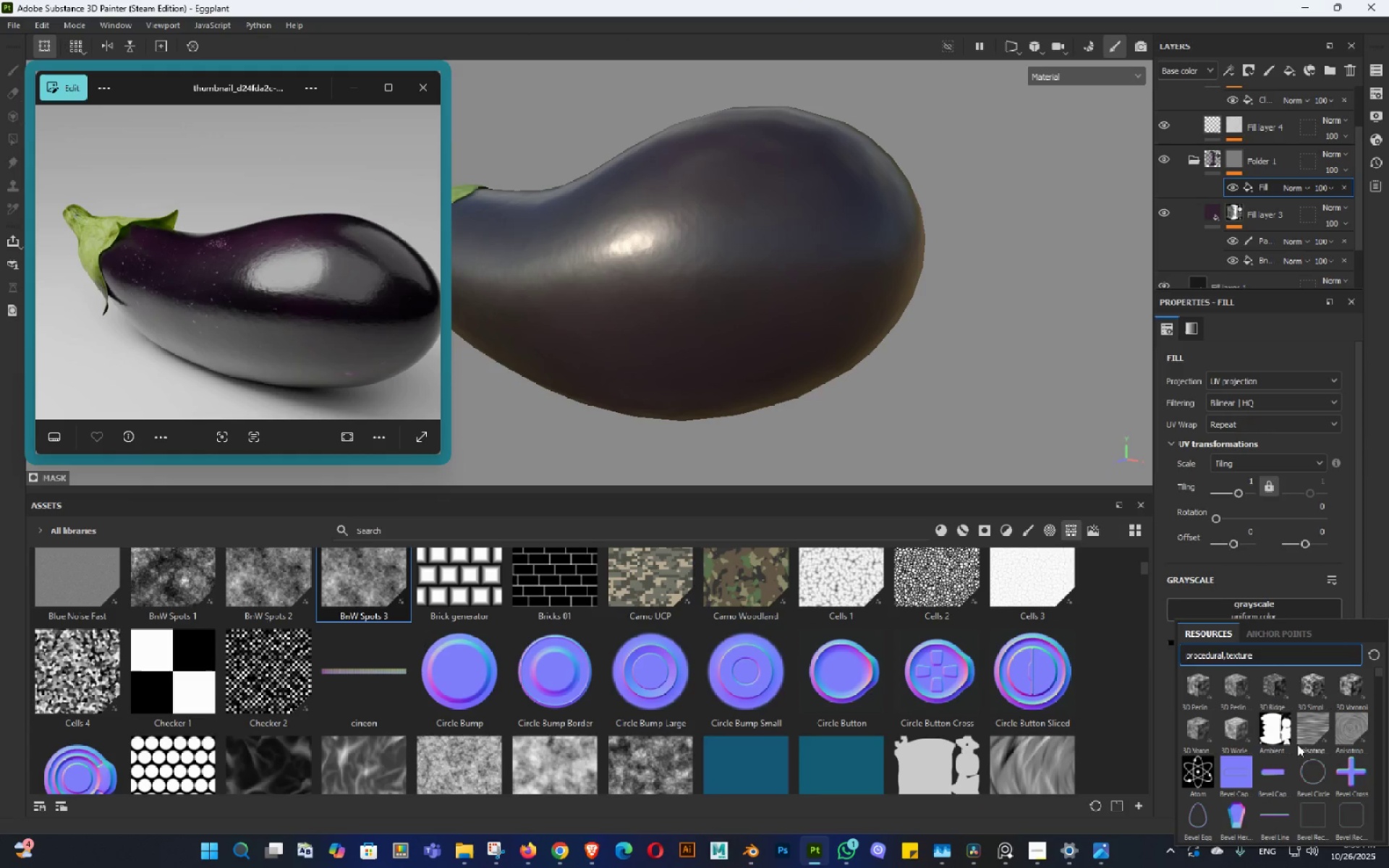 
left_click([1297, 743])
 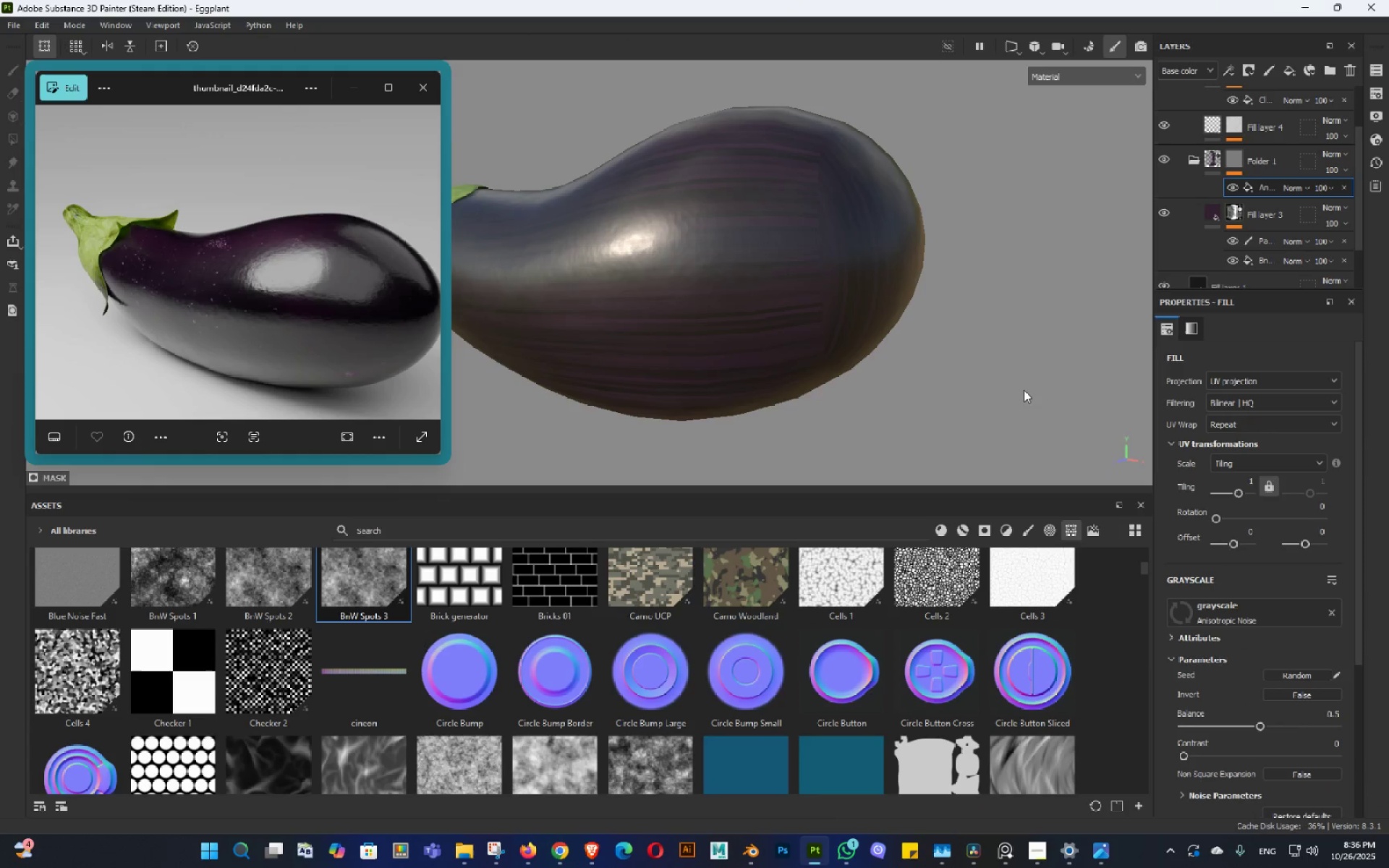 
hold_key(key=AltLeft, duration=0.62)
left_click_drag(start_coordinate=[980, 298], to_coordinate=[973, 303])
 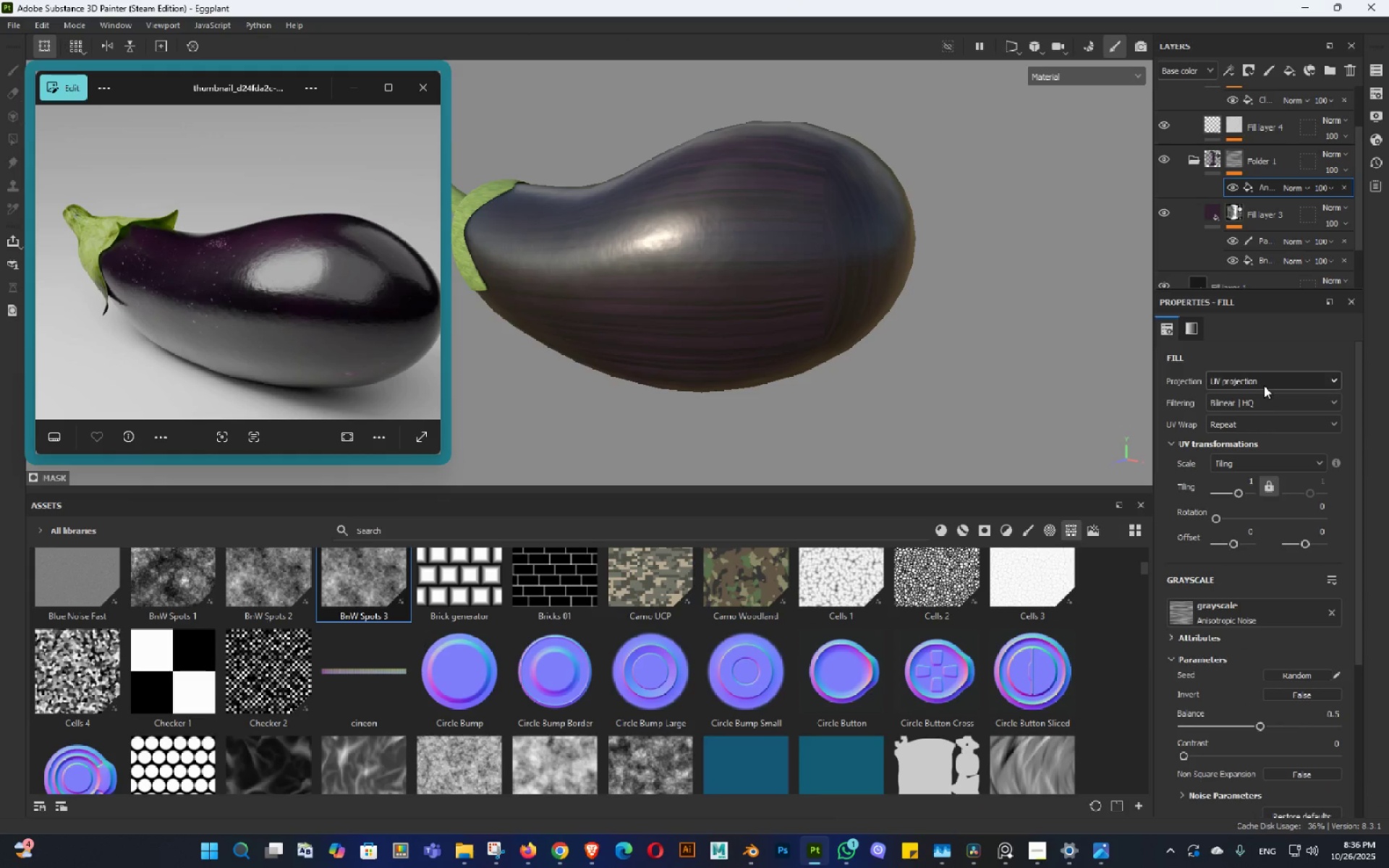 
left_click([1262, 380])
 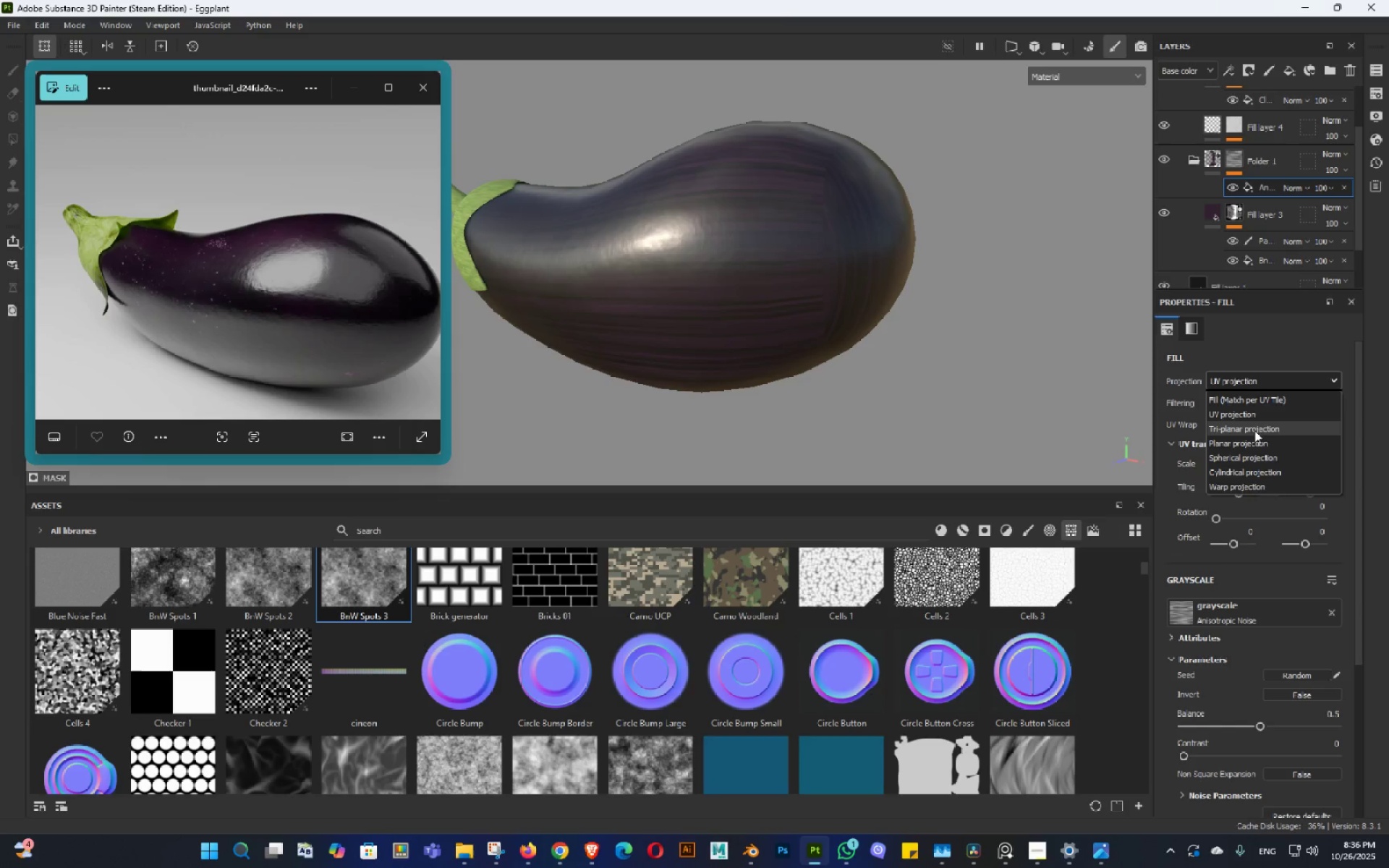 
left_click([1254, 430])
 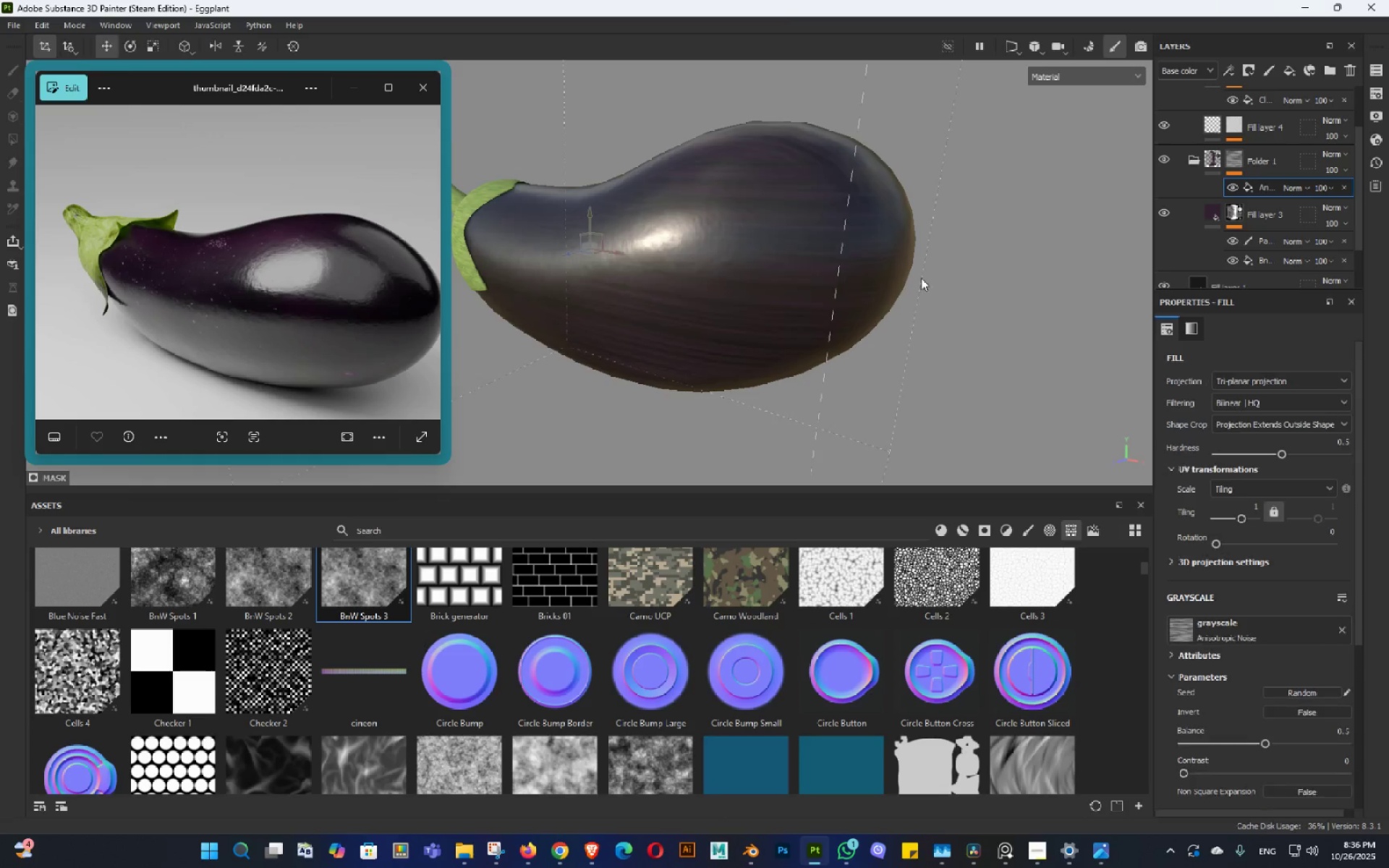 
hold_key(key=AltLeft, duration=0.98)
left_click_drag(start_coordinate=[870, 254], to_coordinate=[846, 284])
 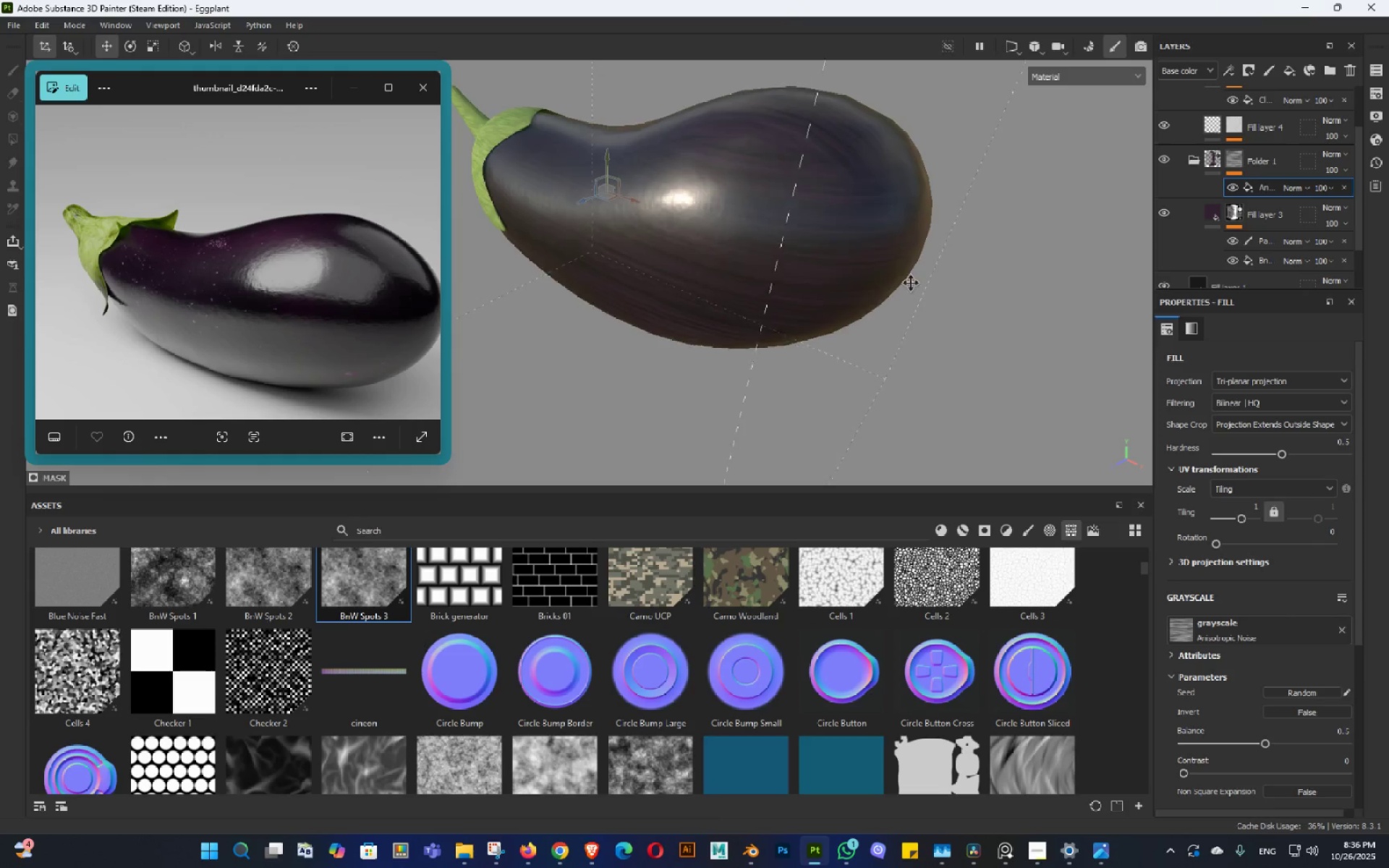 
double_click([904, 310])
 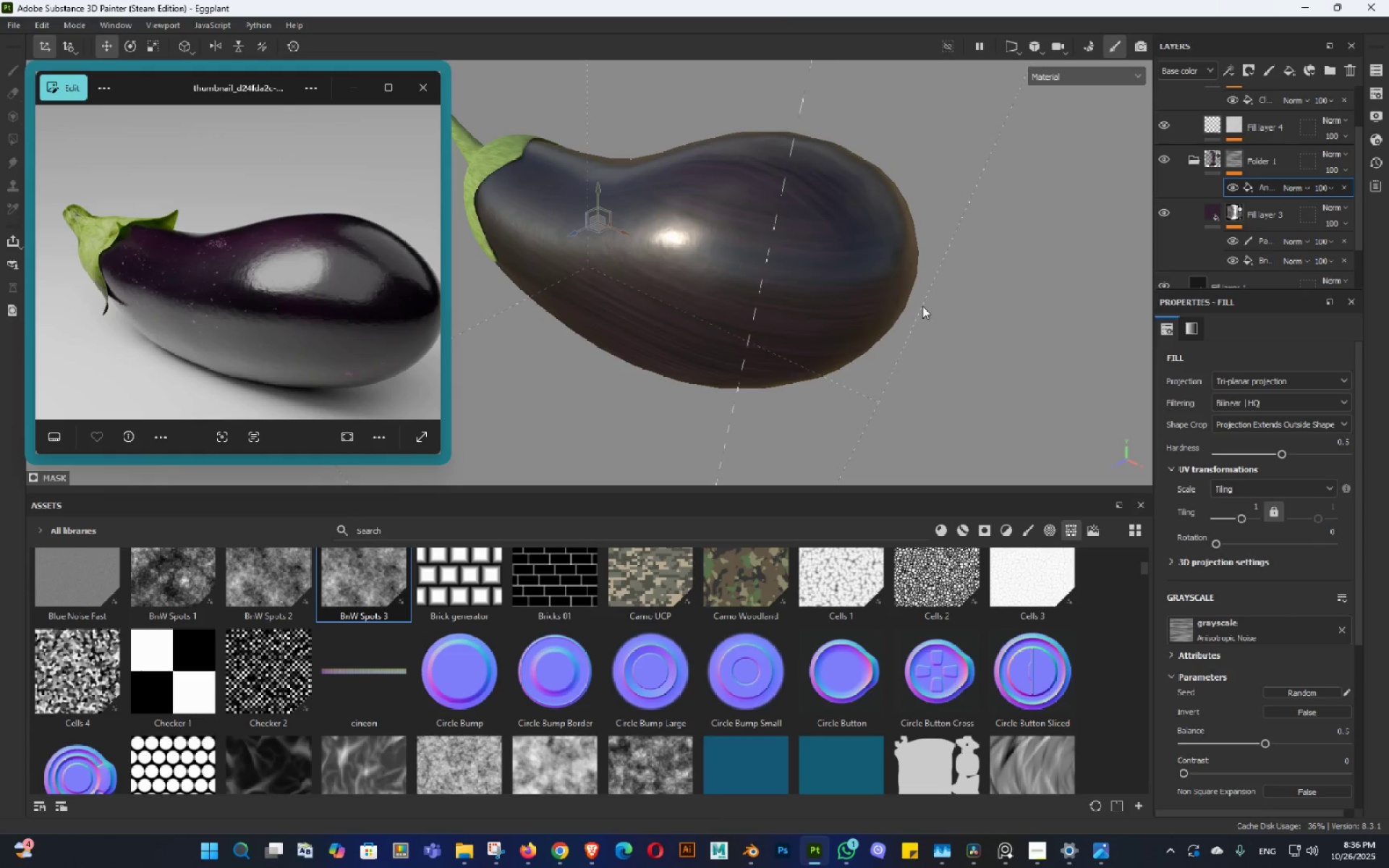 
left_click_drag(start_coordinate=[935, 300], to_coordinate=[940, 300])
 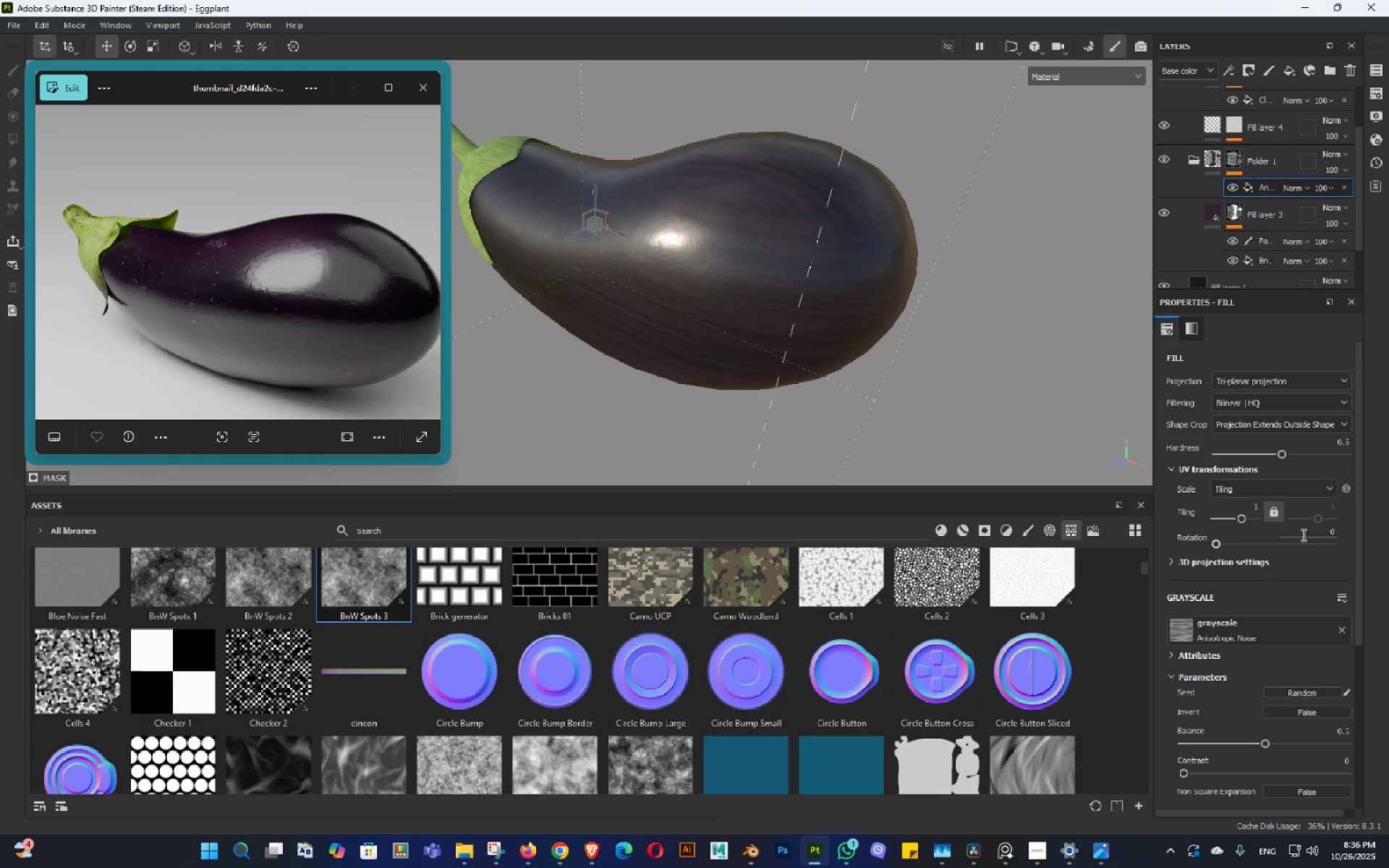 
left_click([1303, 536])
 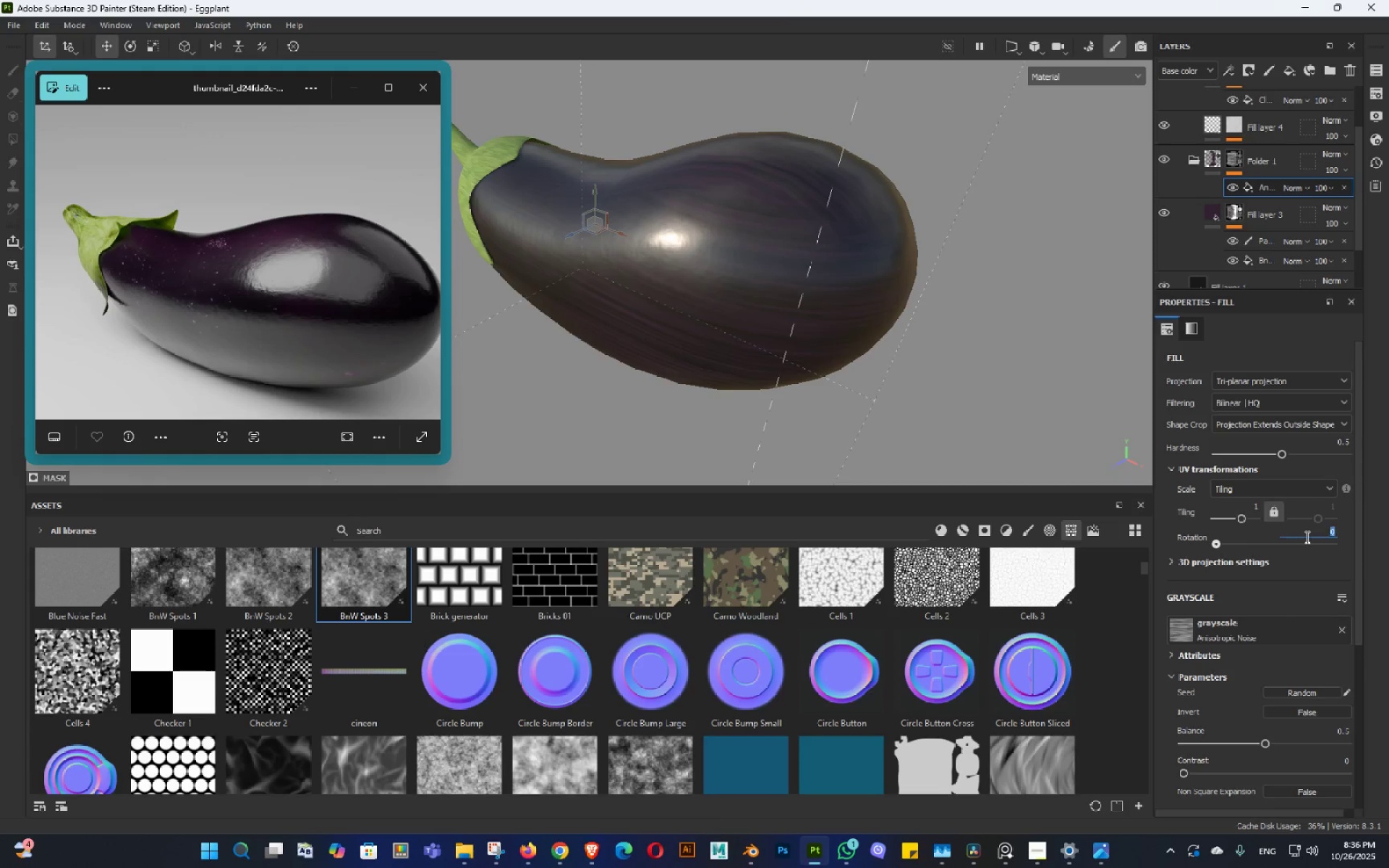 
key(Numpad9)
 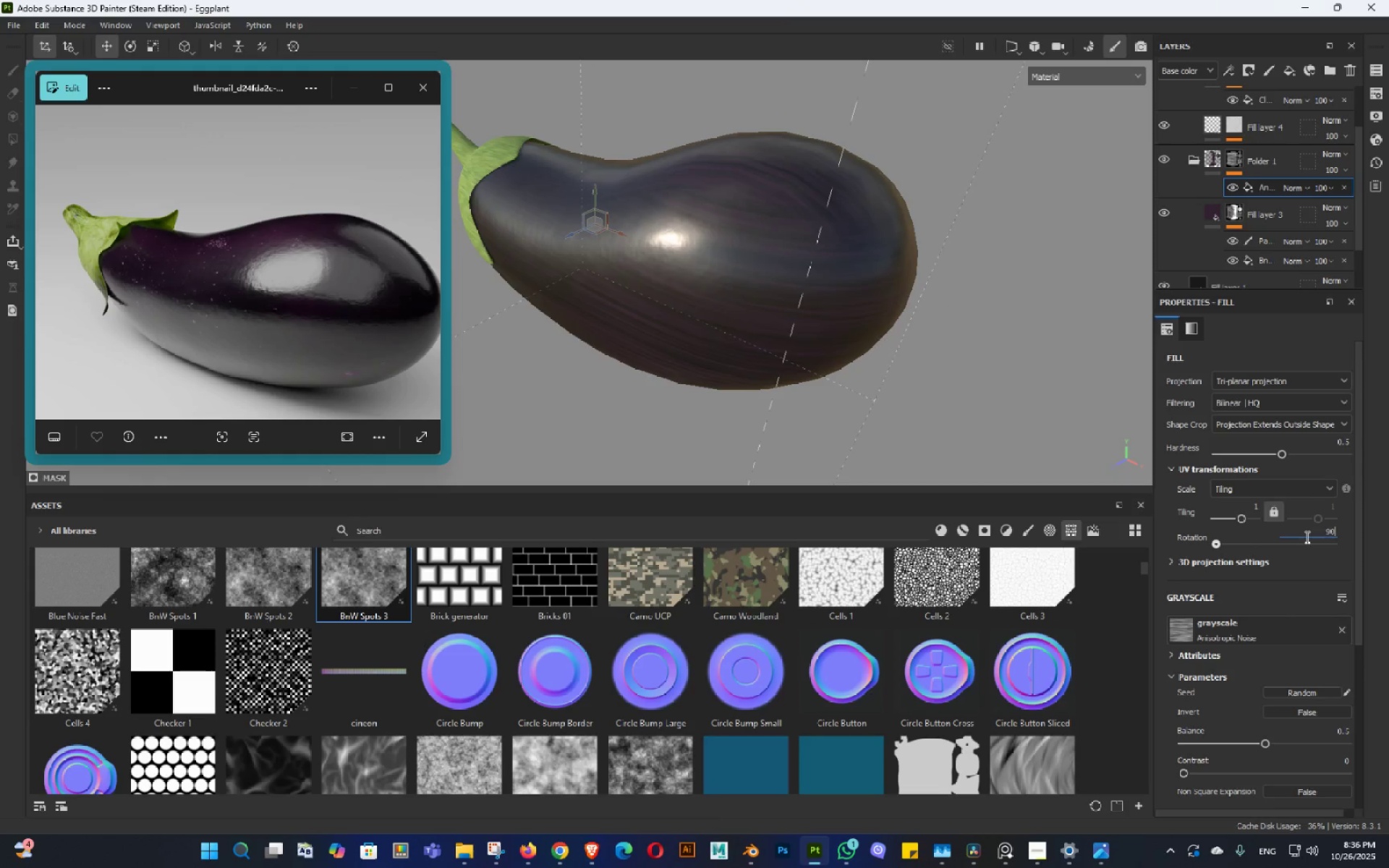 
key(Numpad0)
 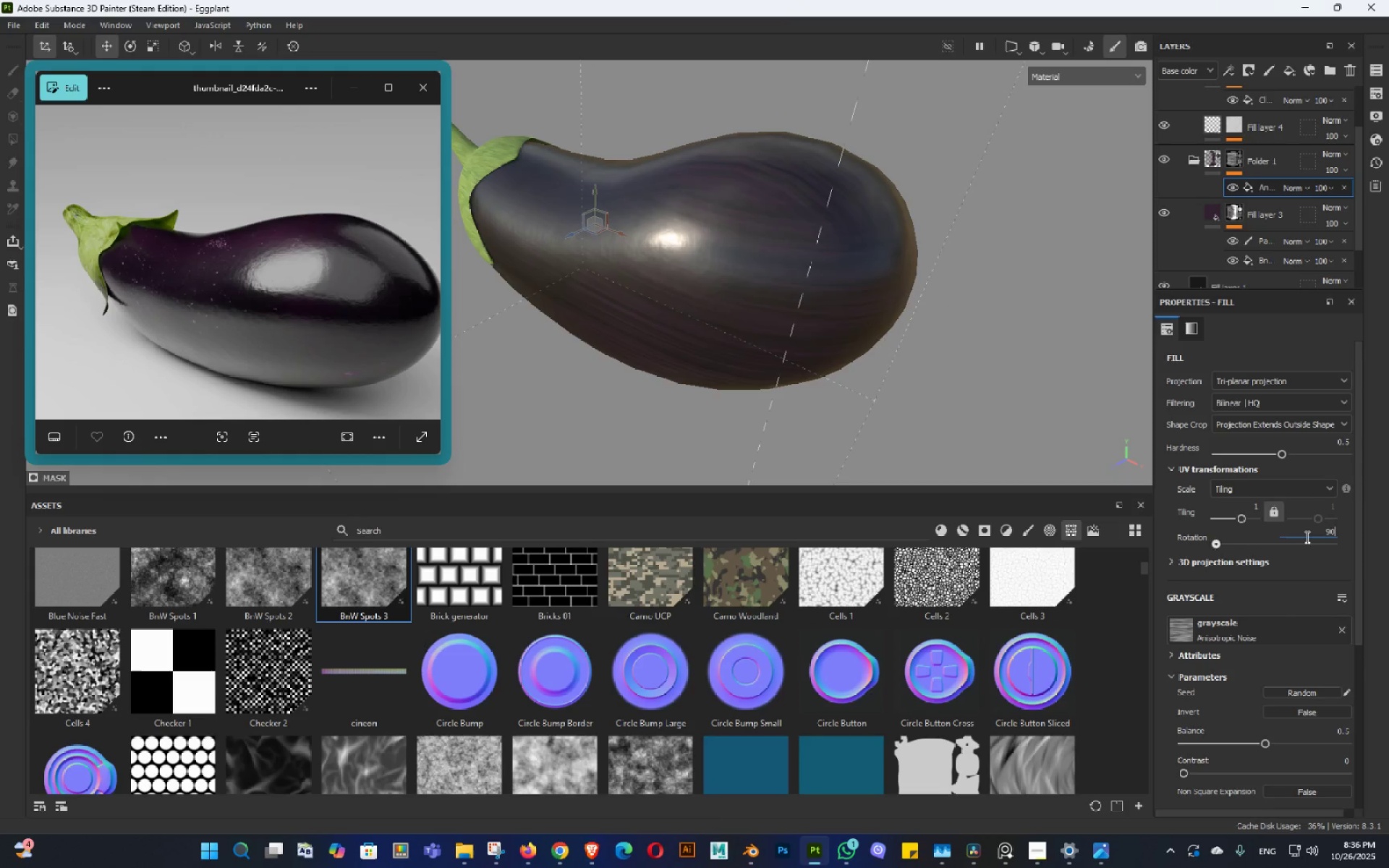 
key(NumpadEnter)
 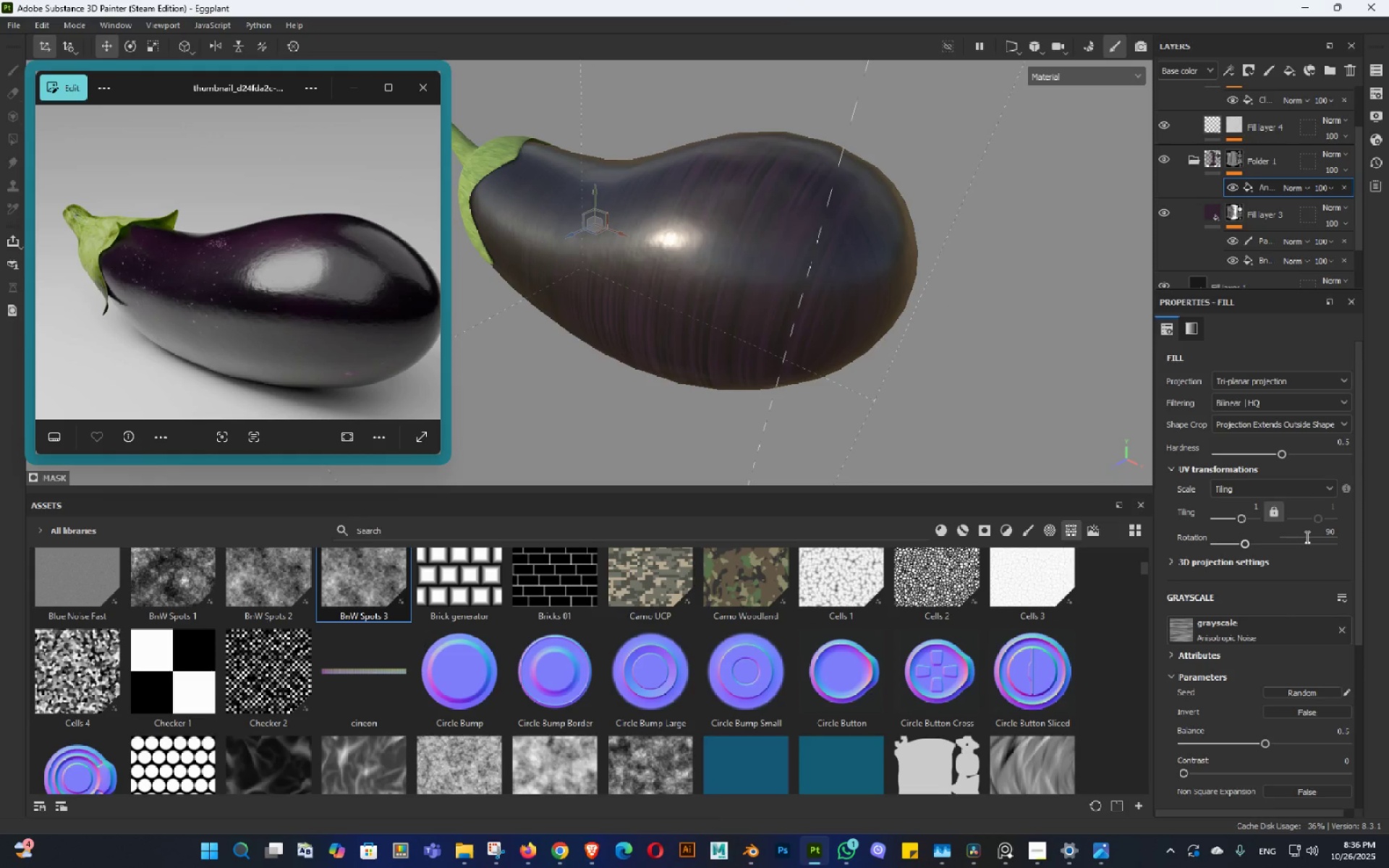 
hold_key(key=AltLeft, duration=0.63)
 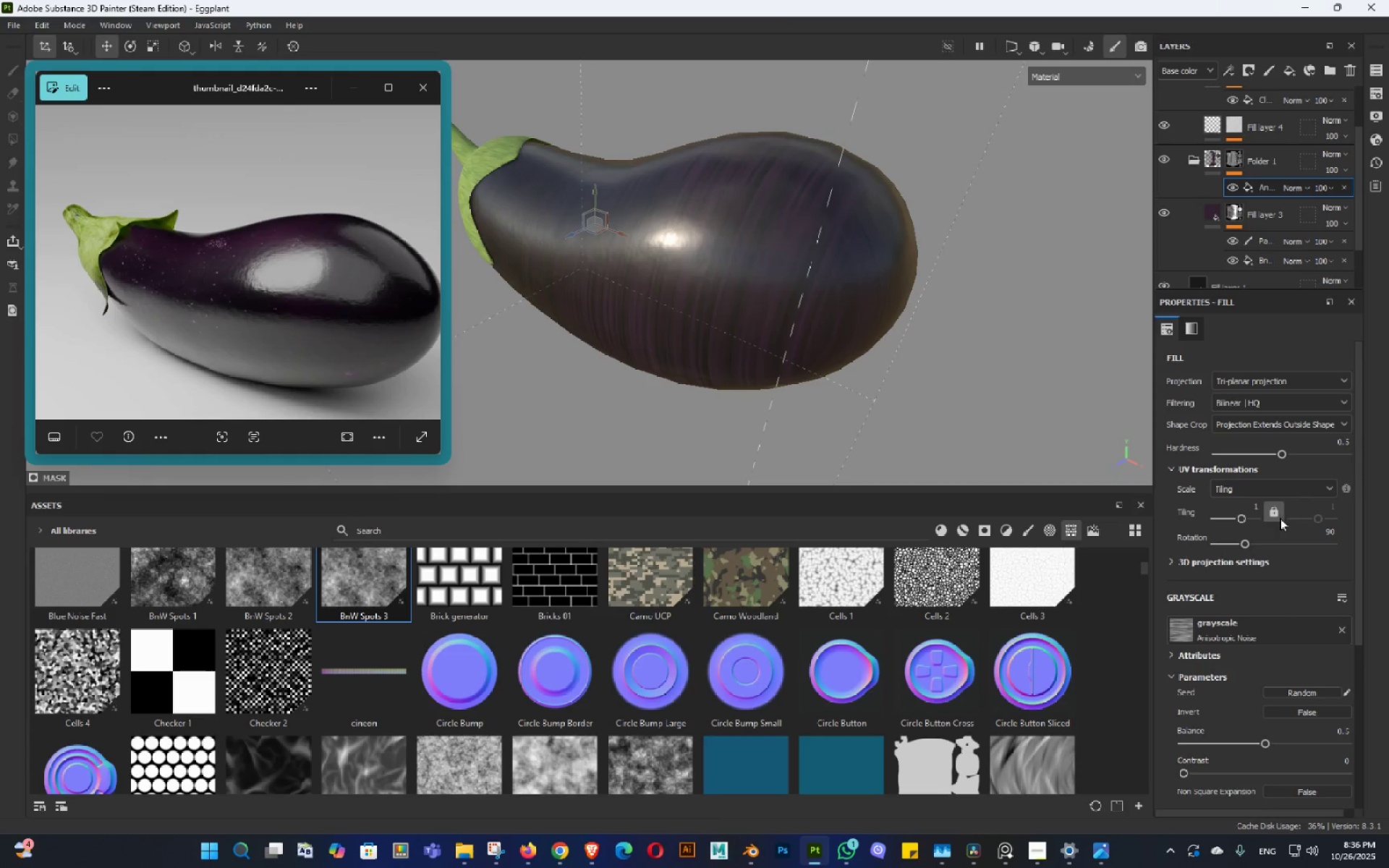 
left_click([1270, 511])
 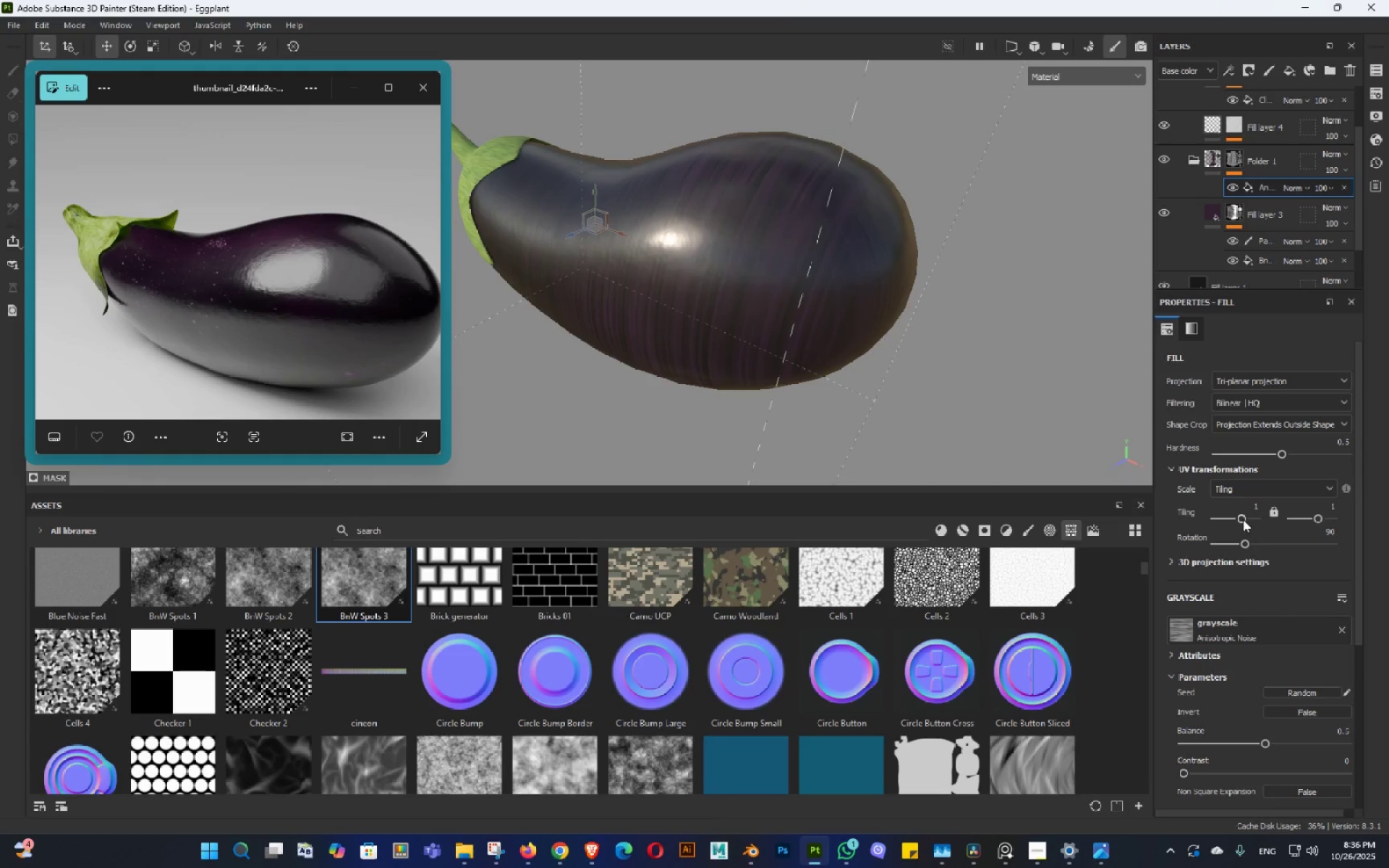 
left_click_drag(start_coordinate=[1242, 519], to_coordinate=[1154, 533])
 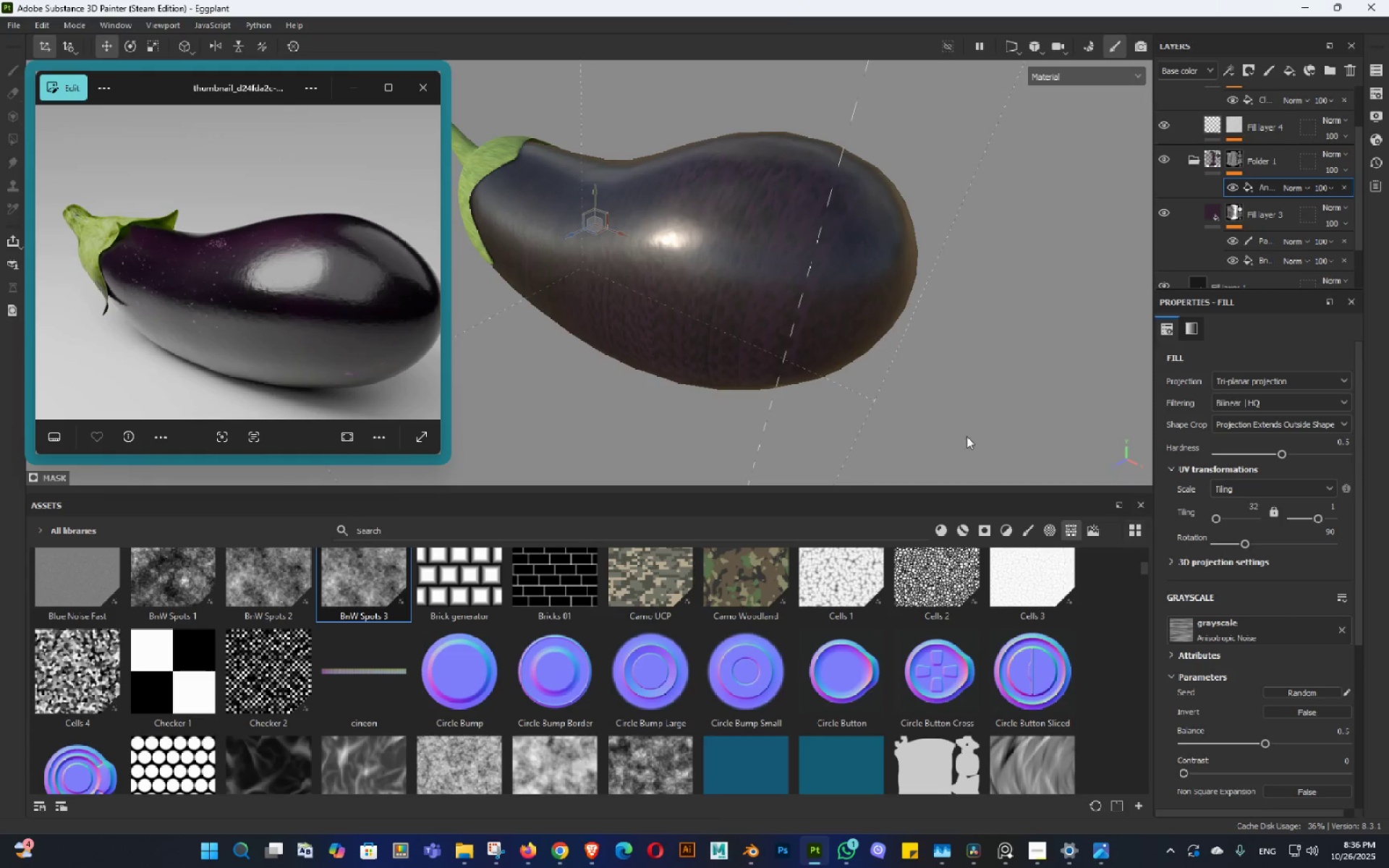 
hold_key(key=AltLeft, duration=1.53)
left_click_drag(start_coordinate=[831, 320], to_coordinate=[839, 359])
 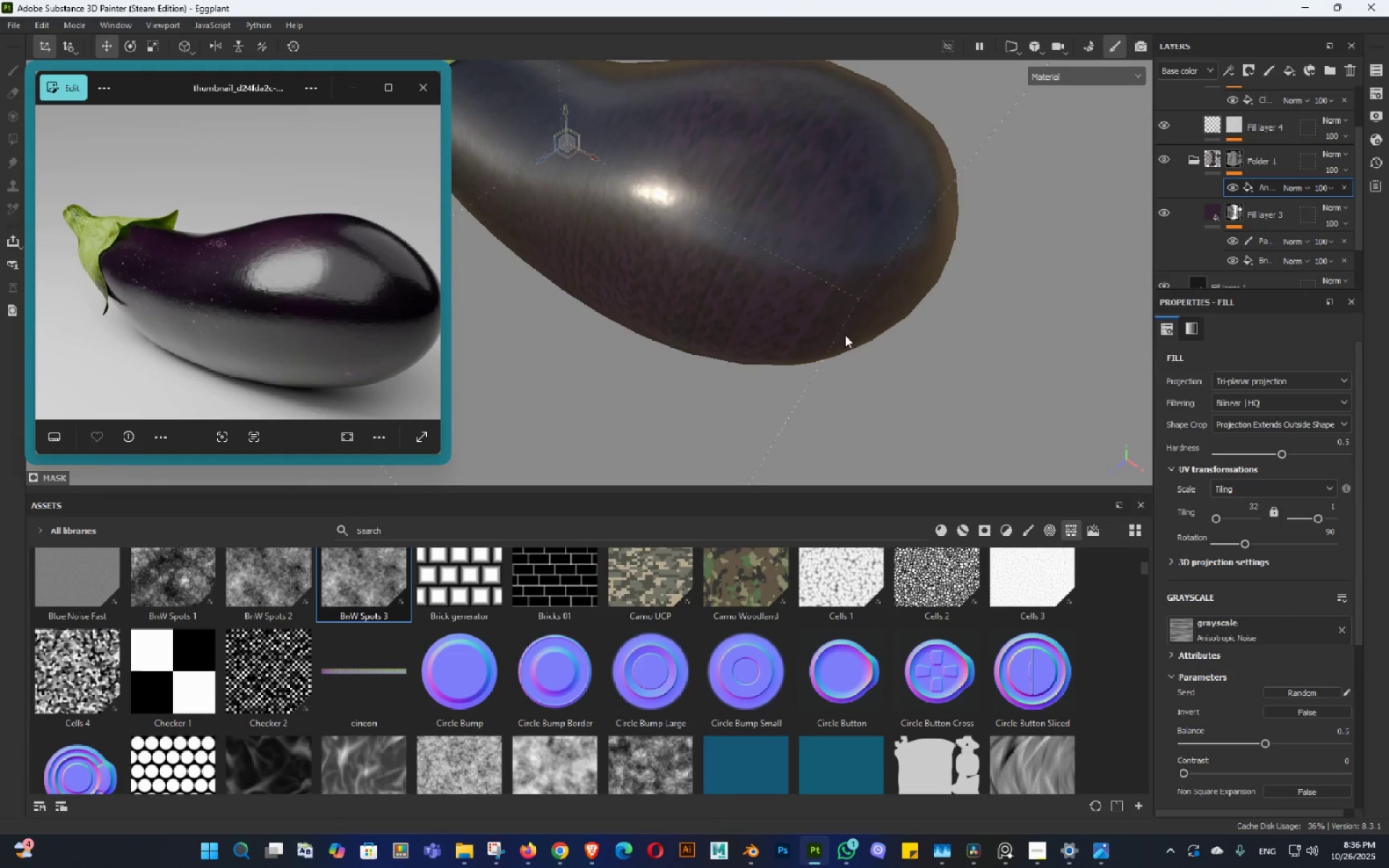 
left_click_drag(start_coordinate=[847, 307], to_coordinate=[838, 276])
 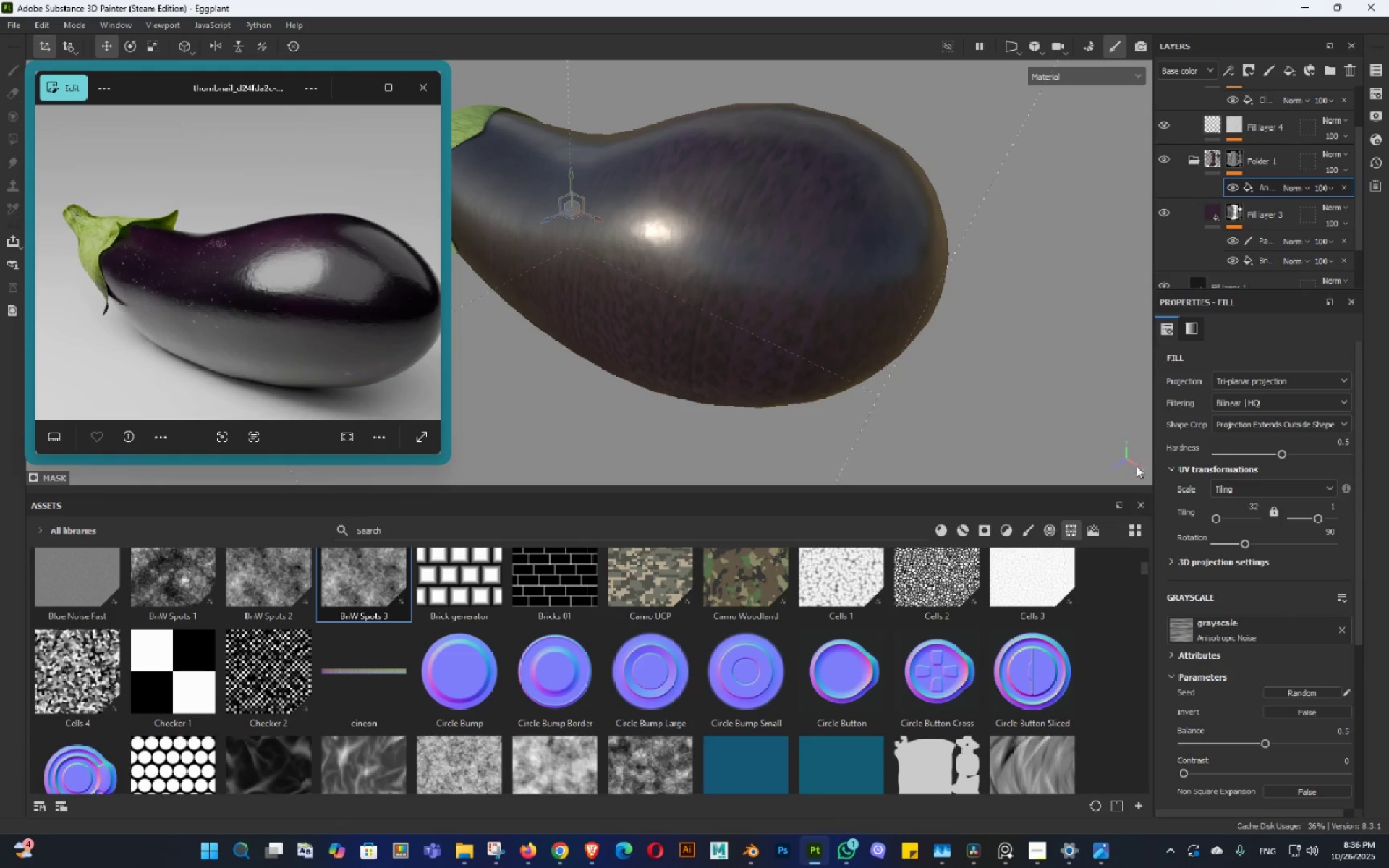 
hold_key(key=ControlLeft, duration=0.47)
 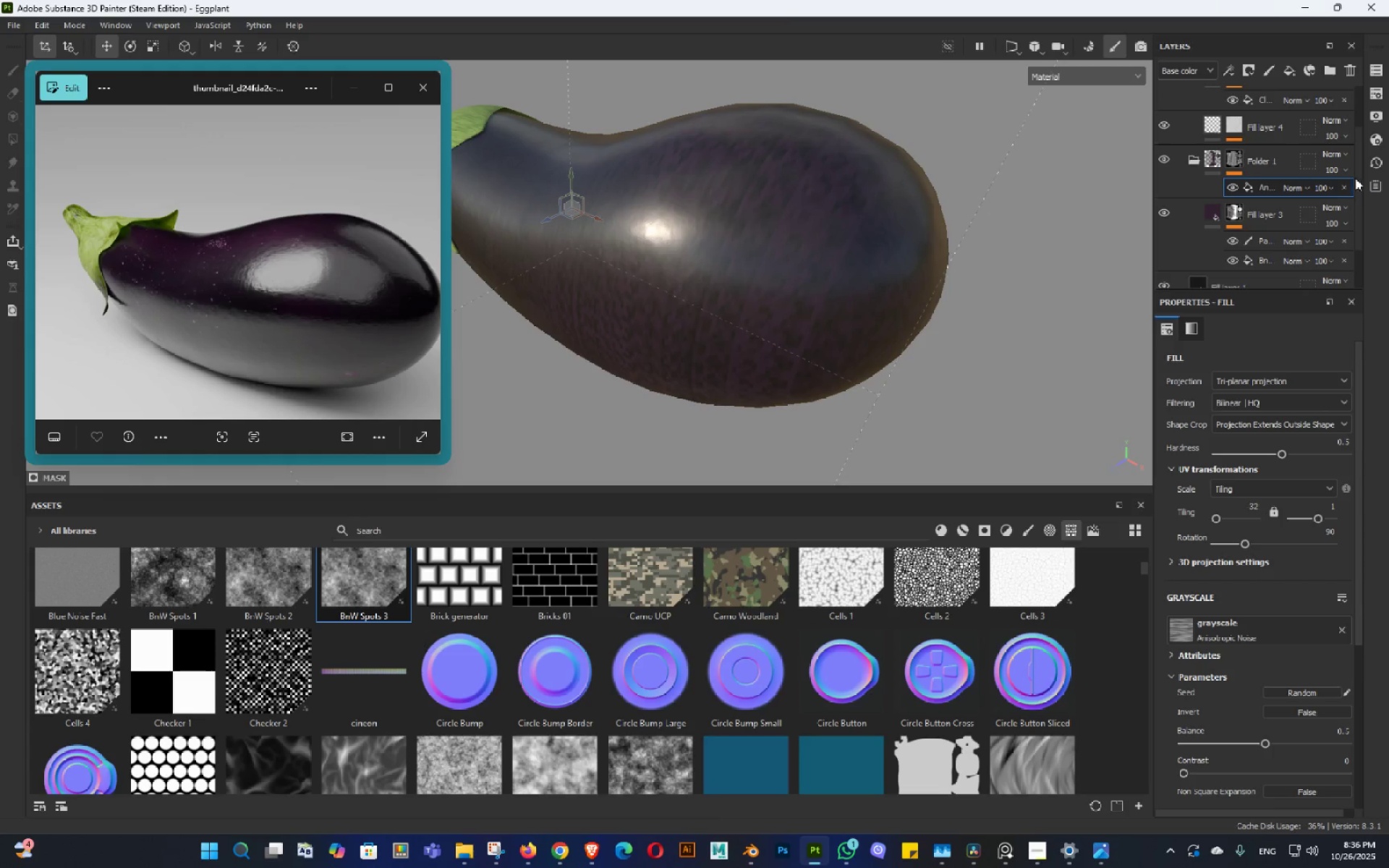 
left_click([1347, 182])
 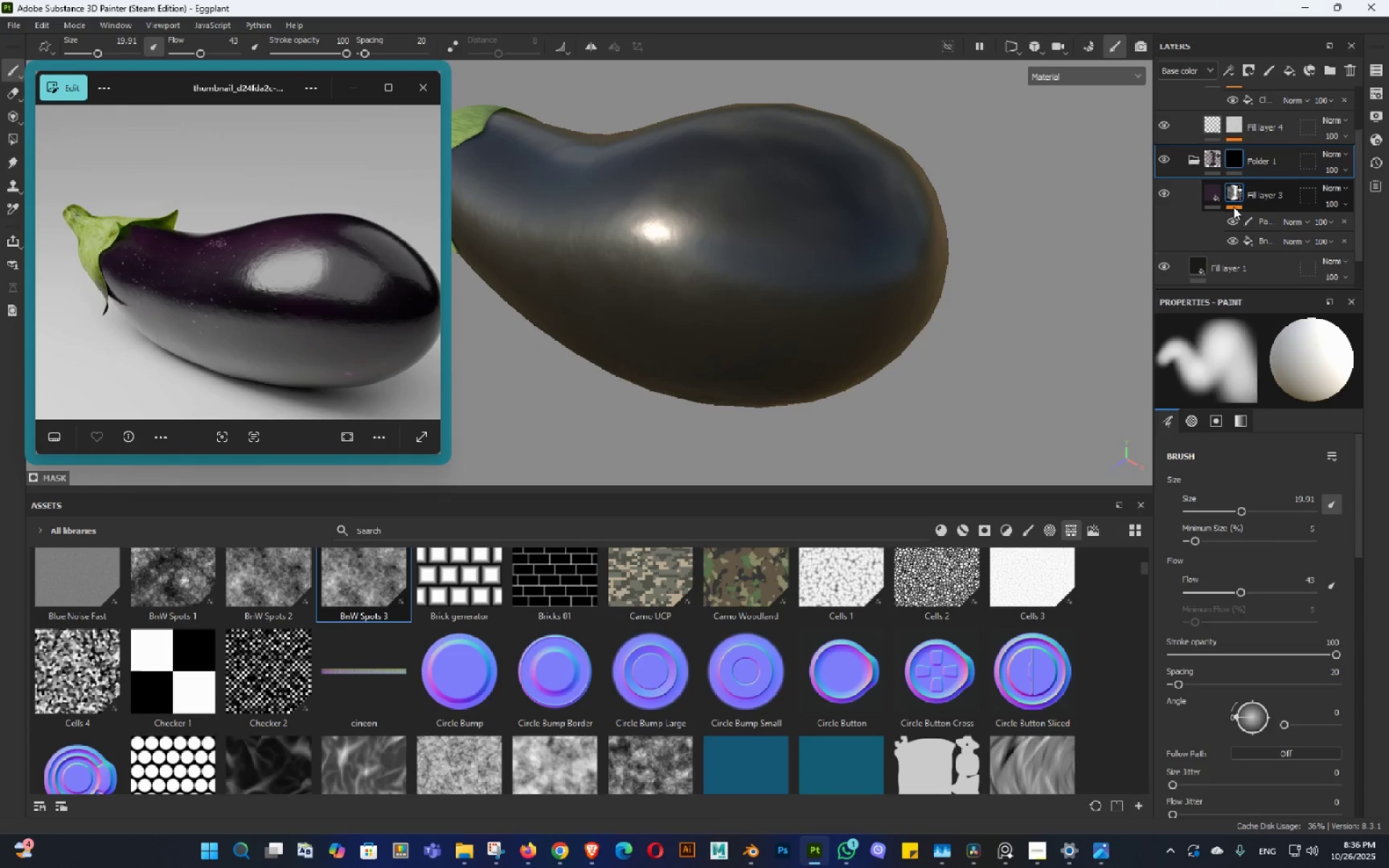 
hold_key(key=AltLeft, duration=0.57)
 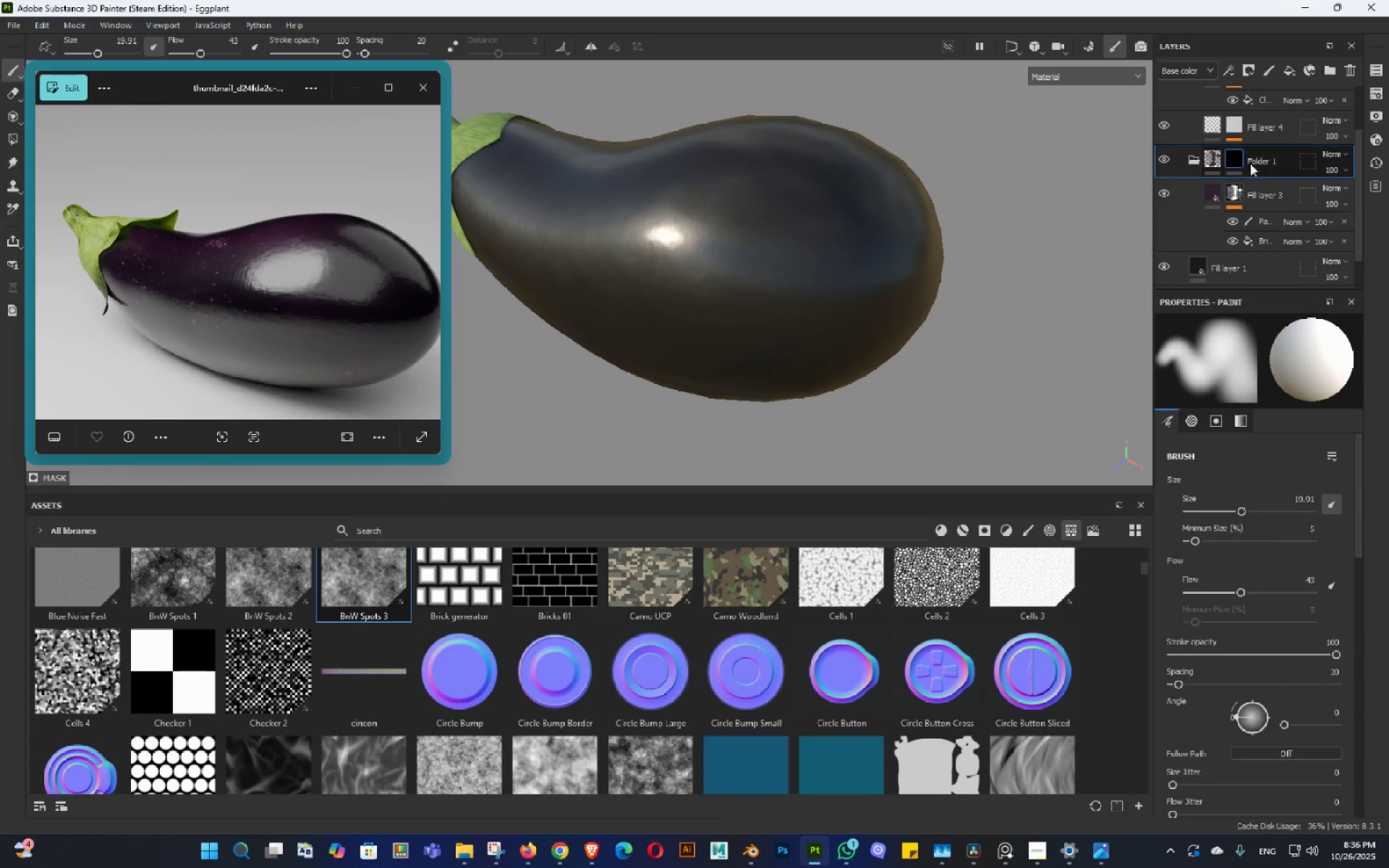 
right_click([1250, 163])
 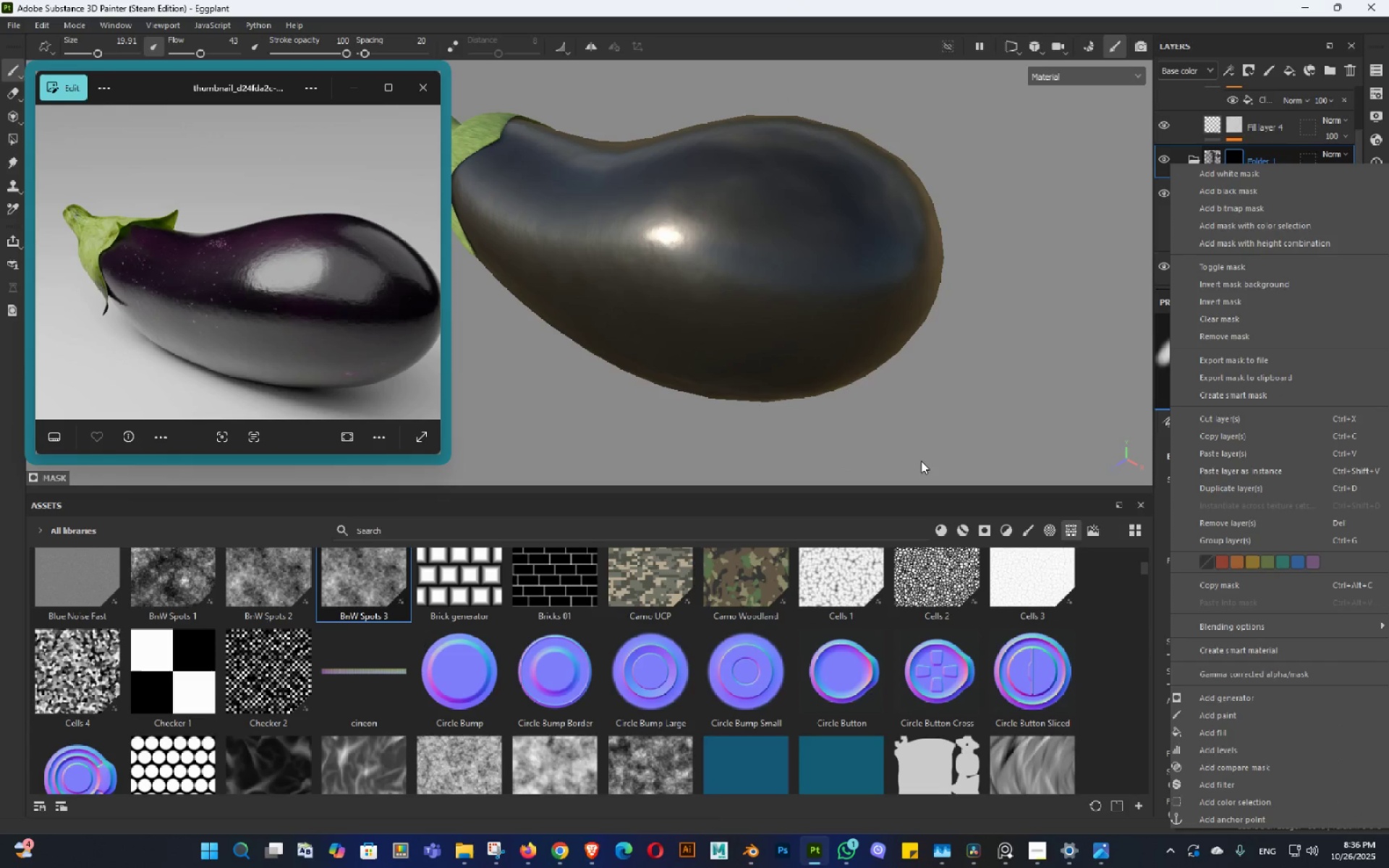 
hold_key(key=AltLeft, duration=0.34)
left_click([925, 378])
 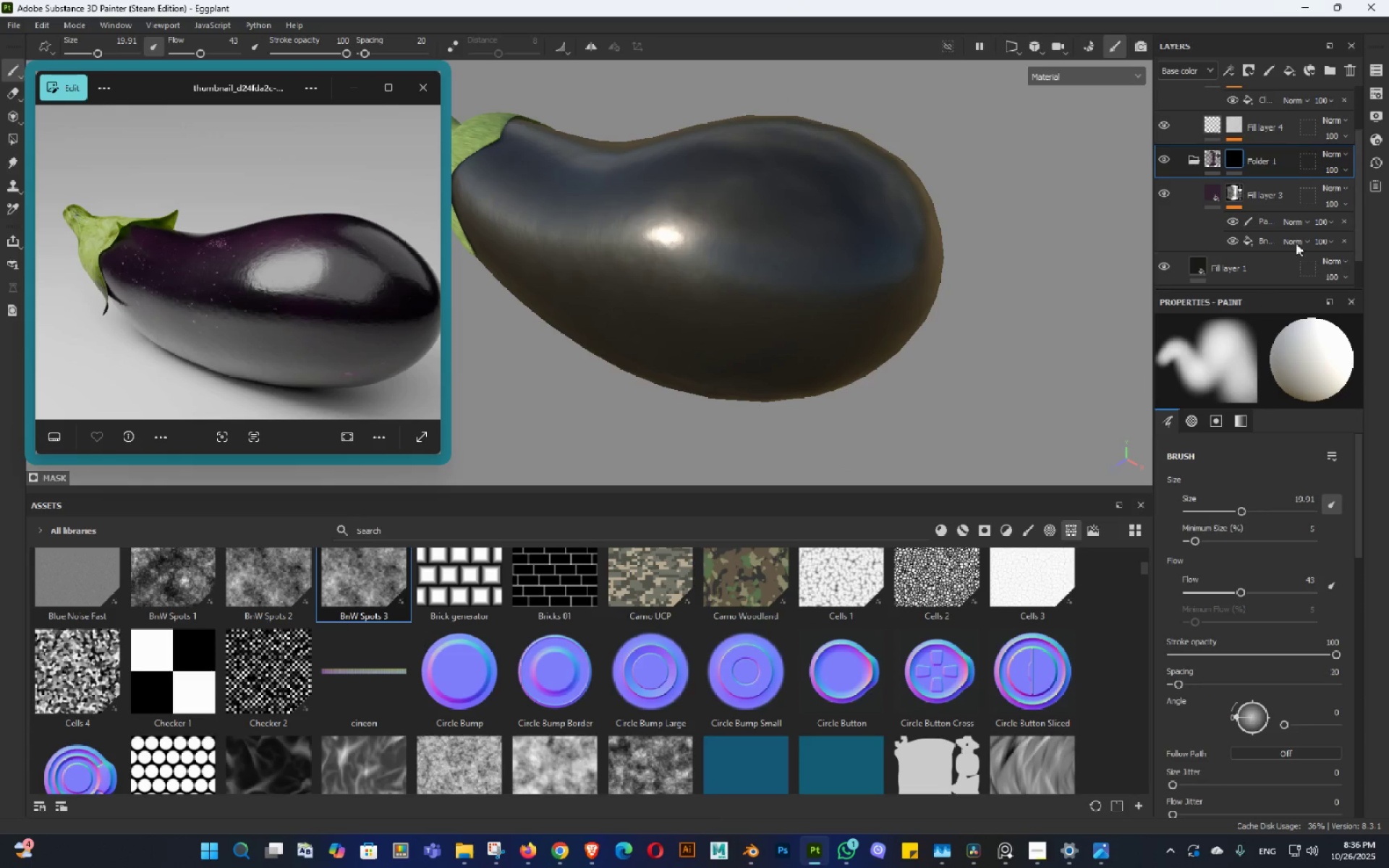 
key(Control+ControlLeft)
 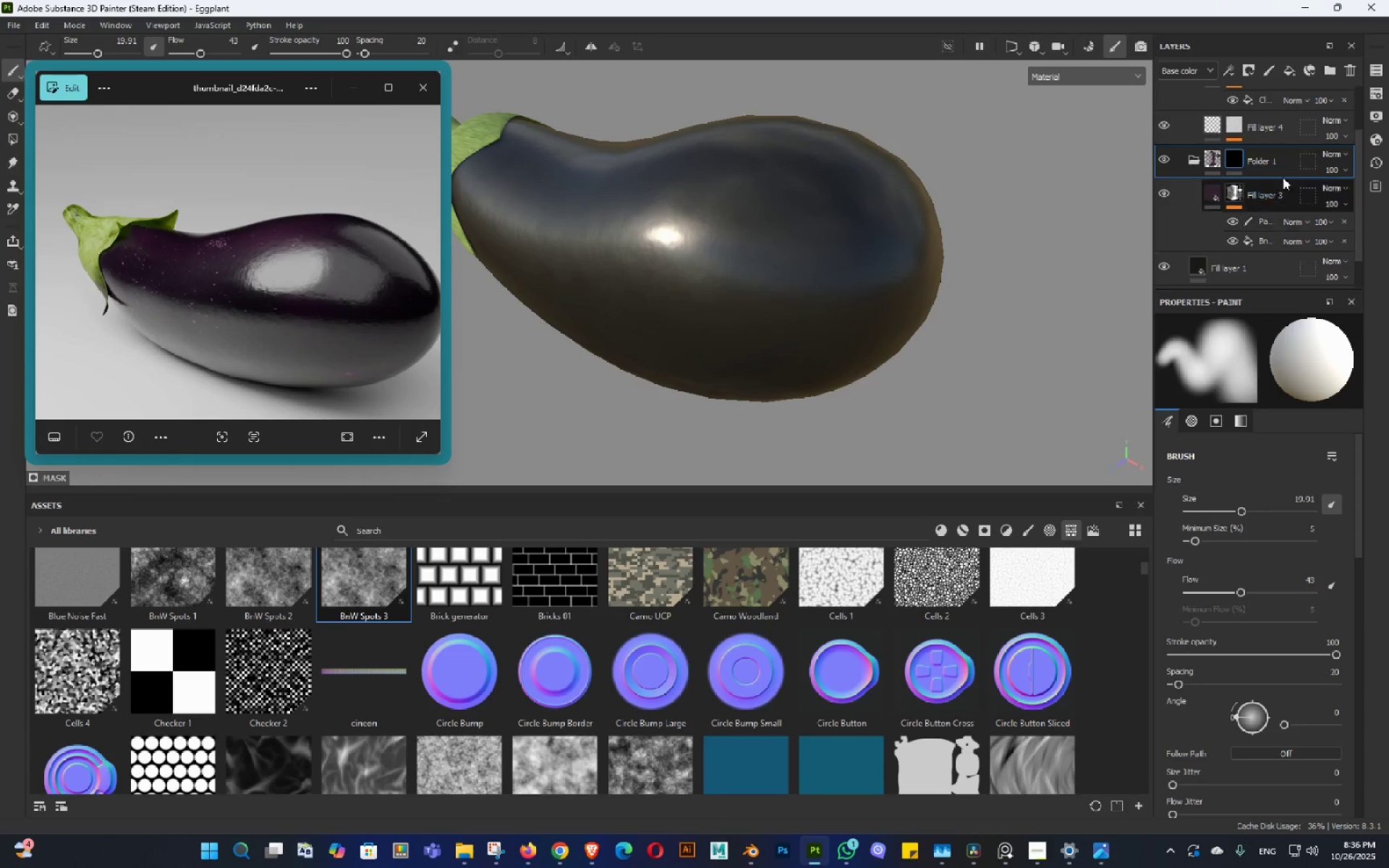 
key(Control+Z)
 